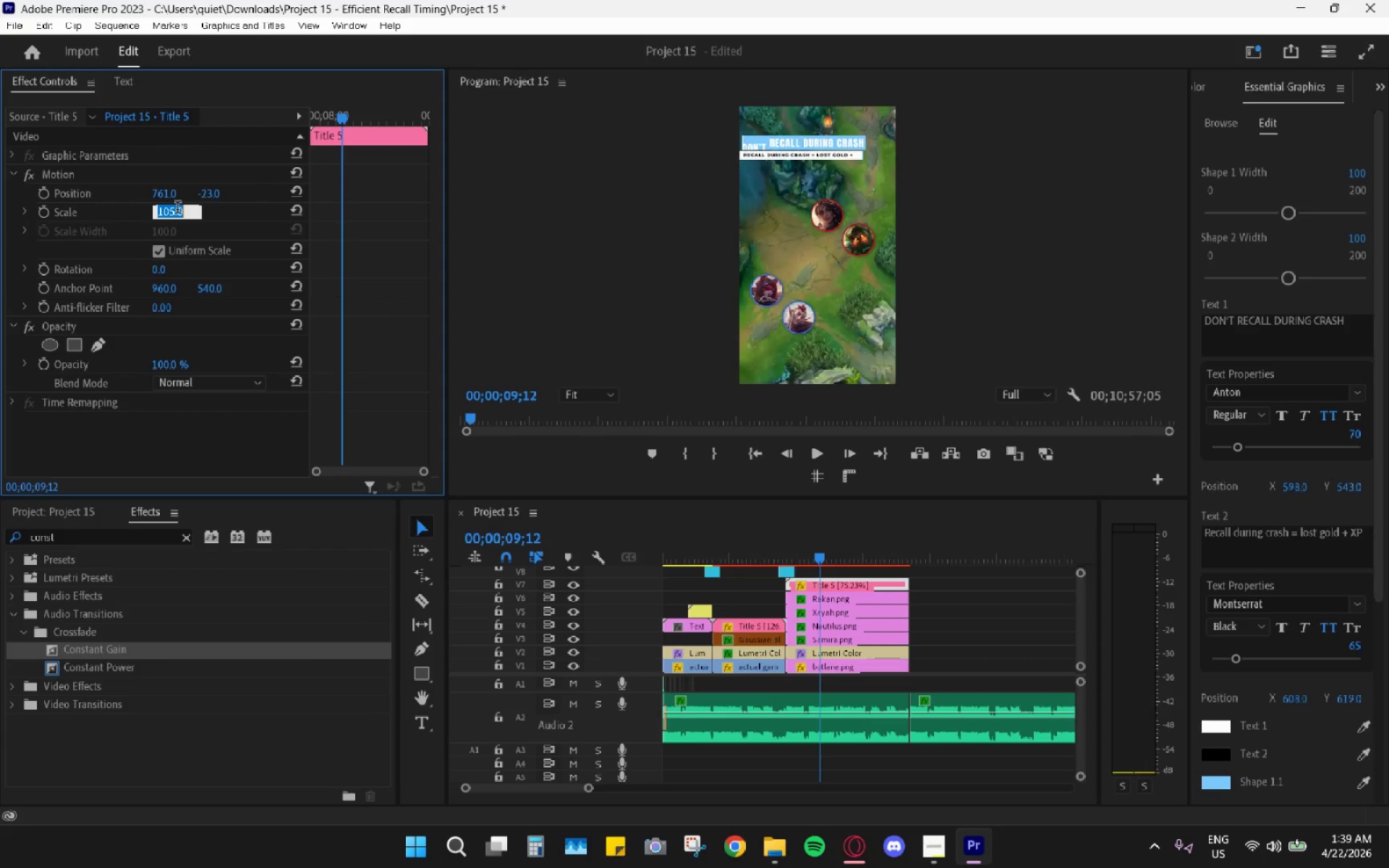 
key(Numpad1)
 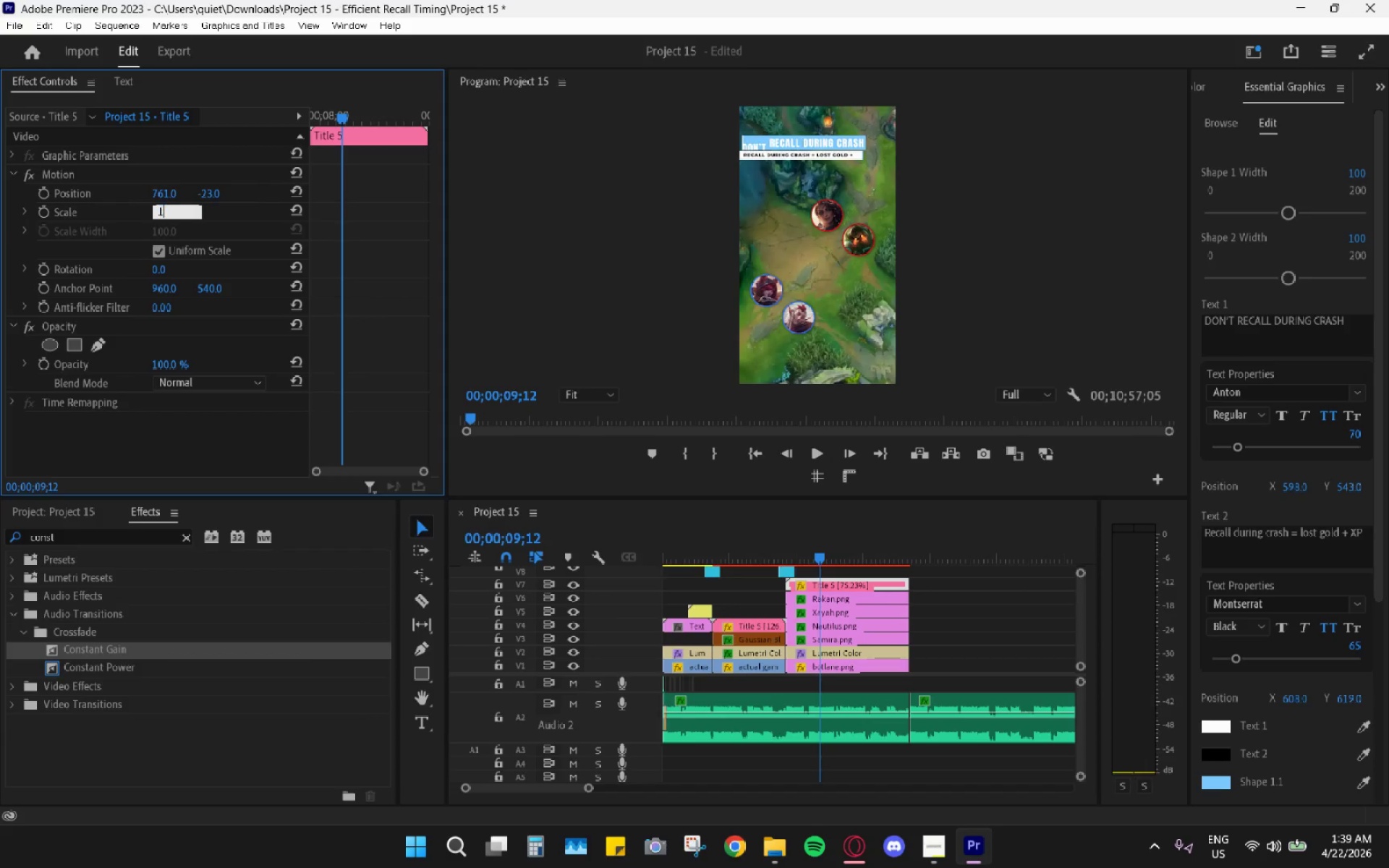 
key(Numpad0)
 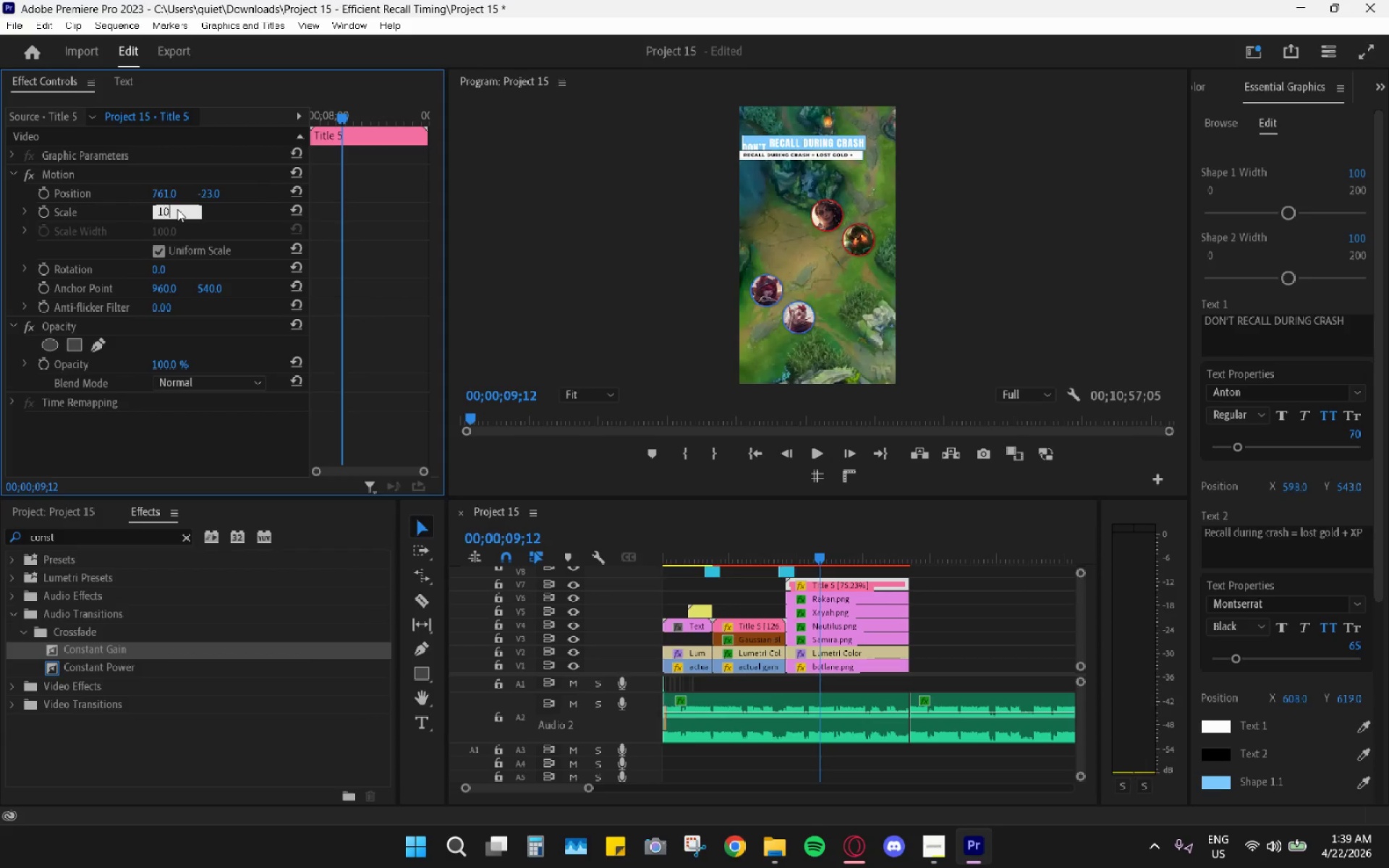 
key(Numpad0)
 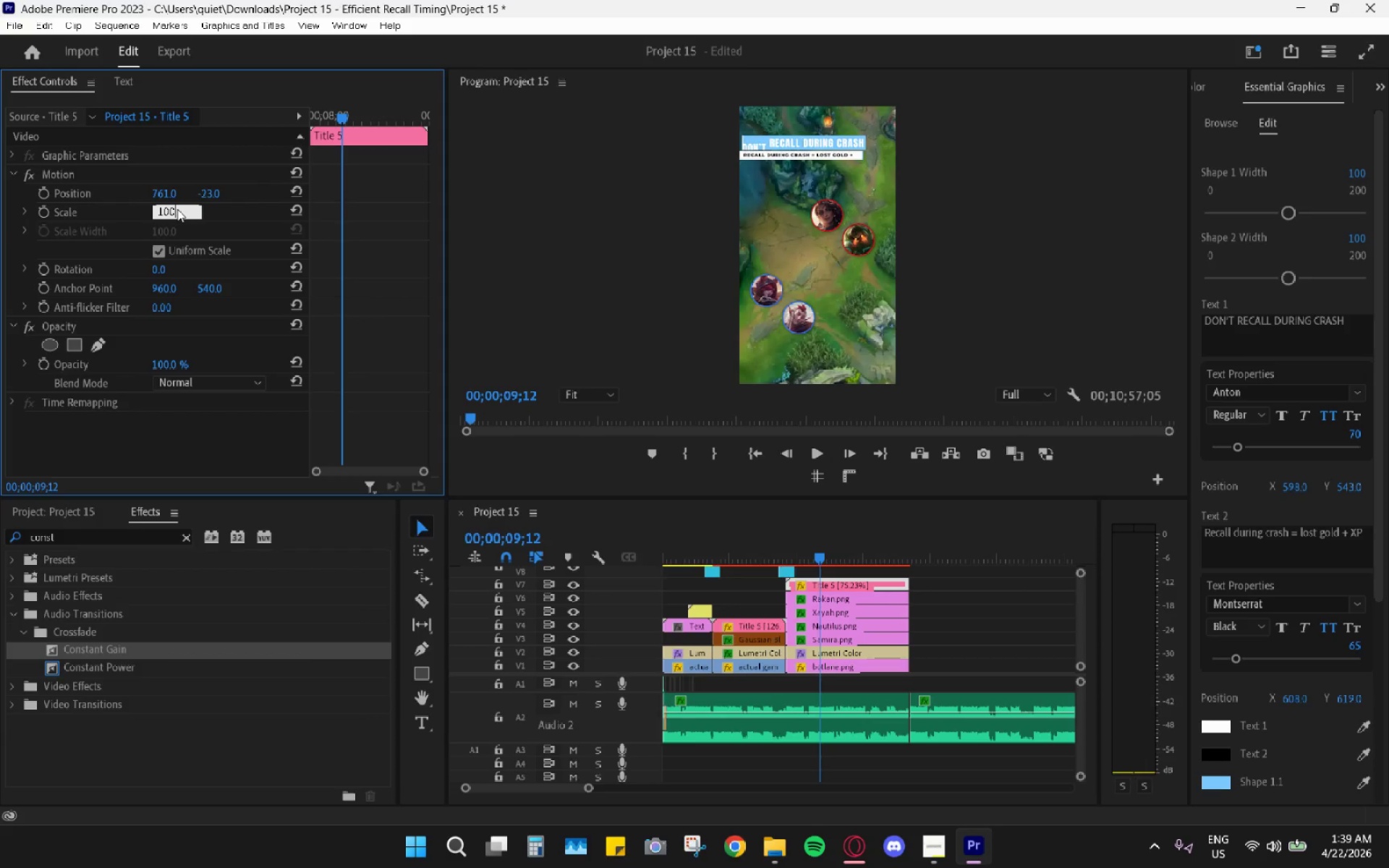 
key(Enter)
 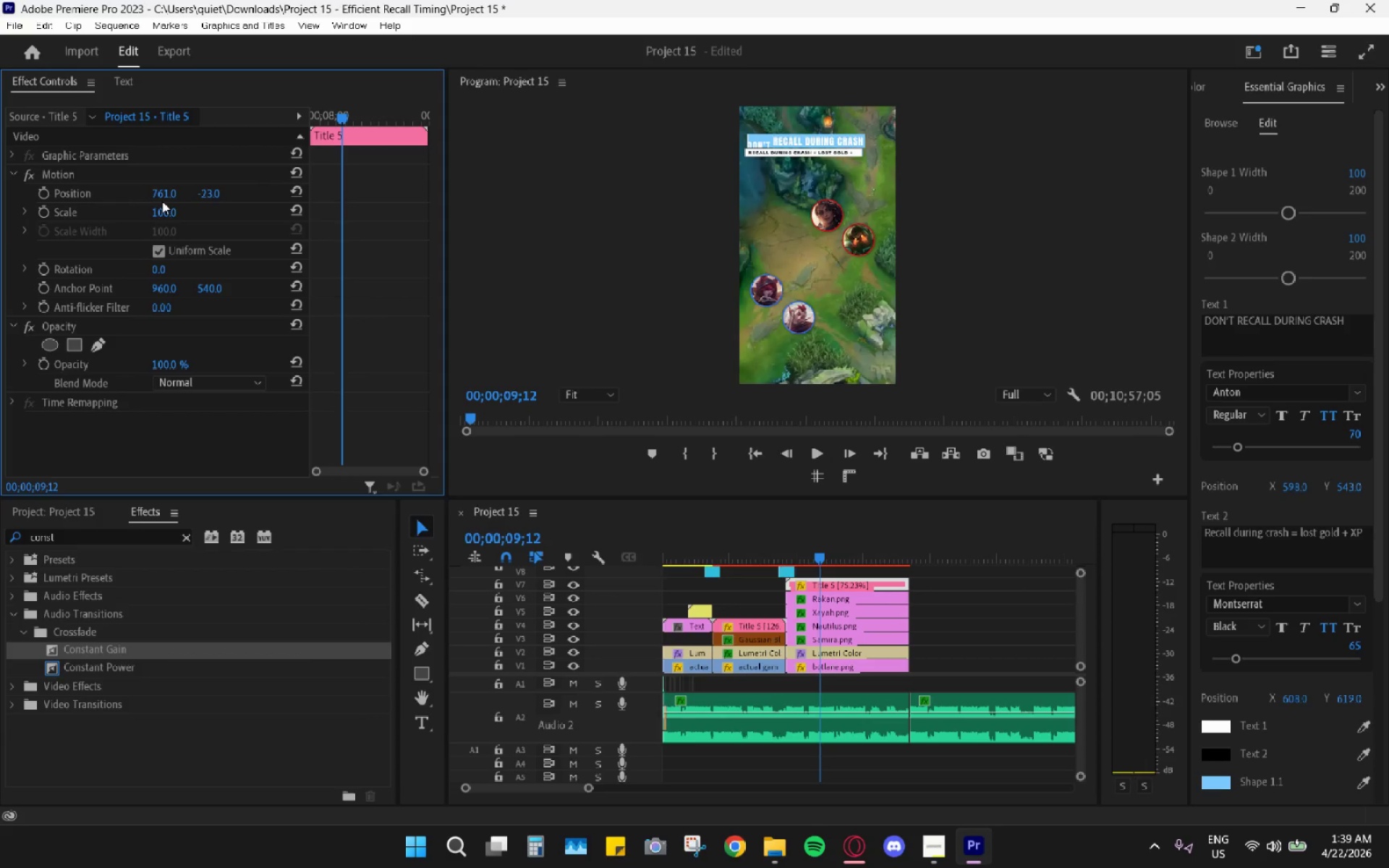 
left_click([157, 212])
 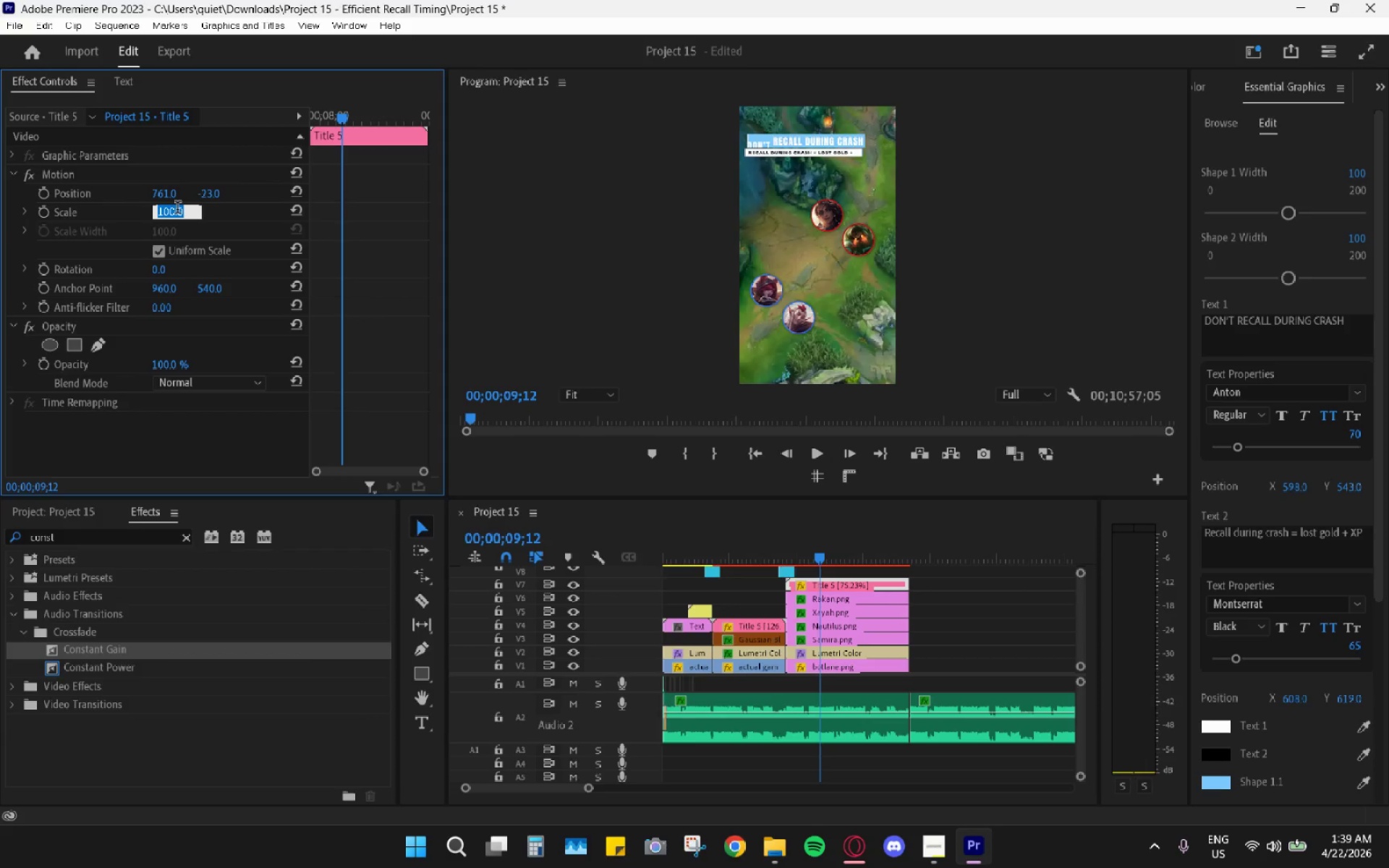 
key(Numpad9)
 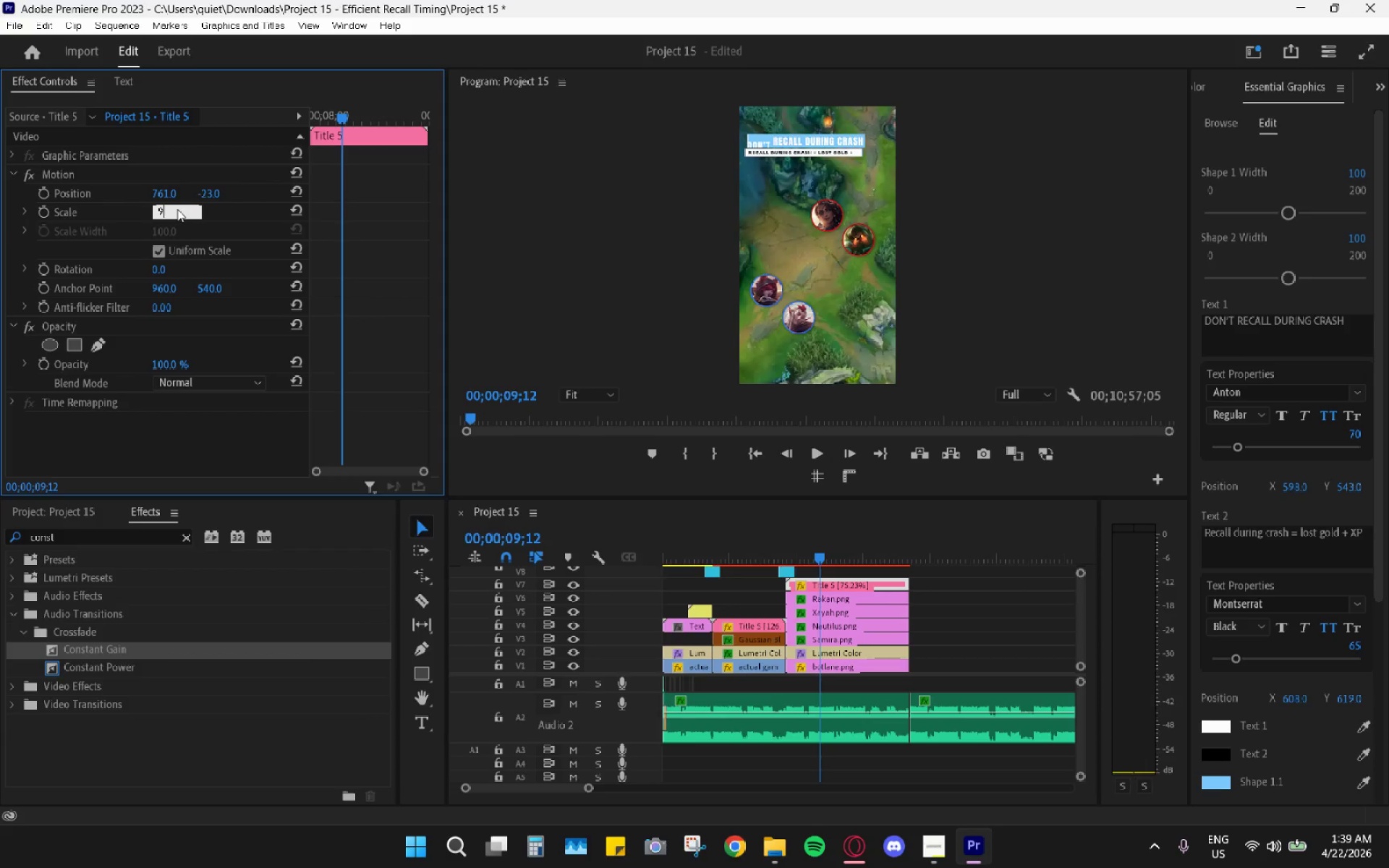 
key(Numpad0)
 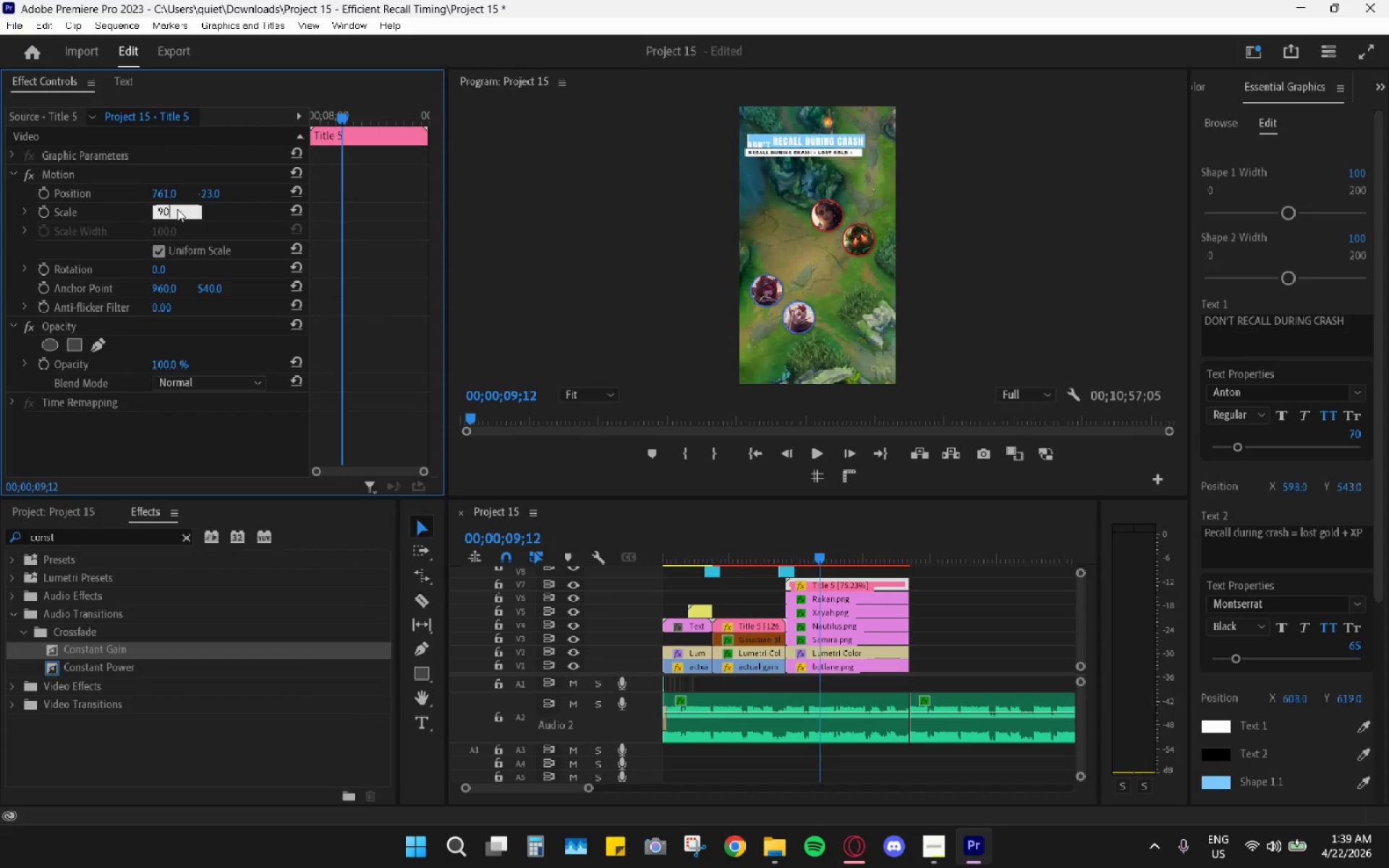 
key(Enter)
 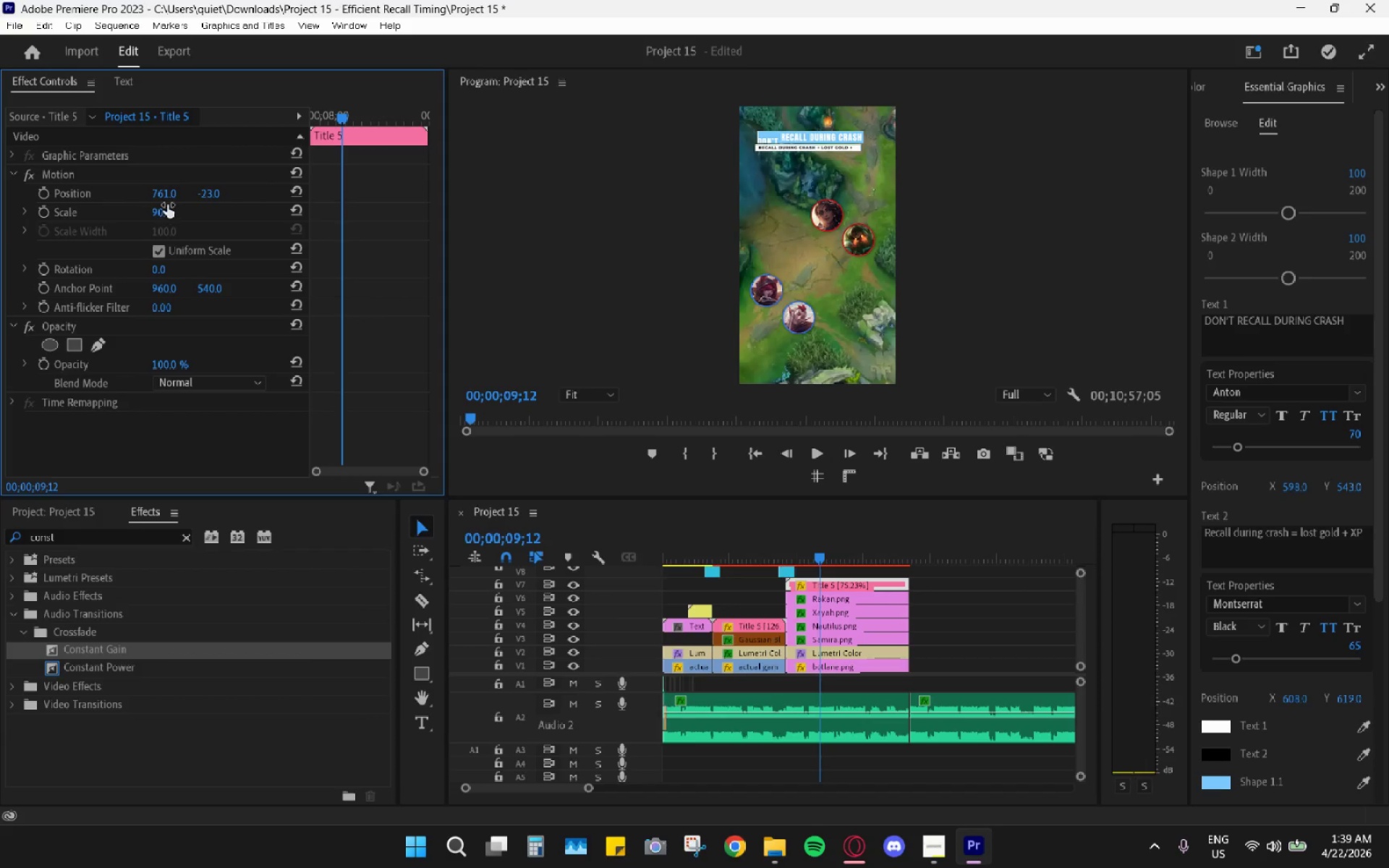 
left_click_drag(start_coordinate=[162, 192], to_coordinate=[22, 210])
 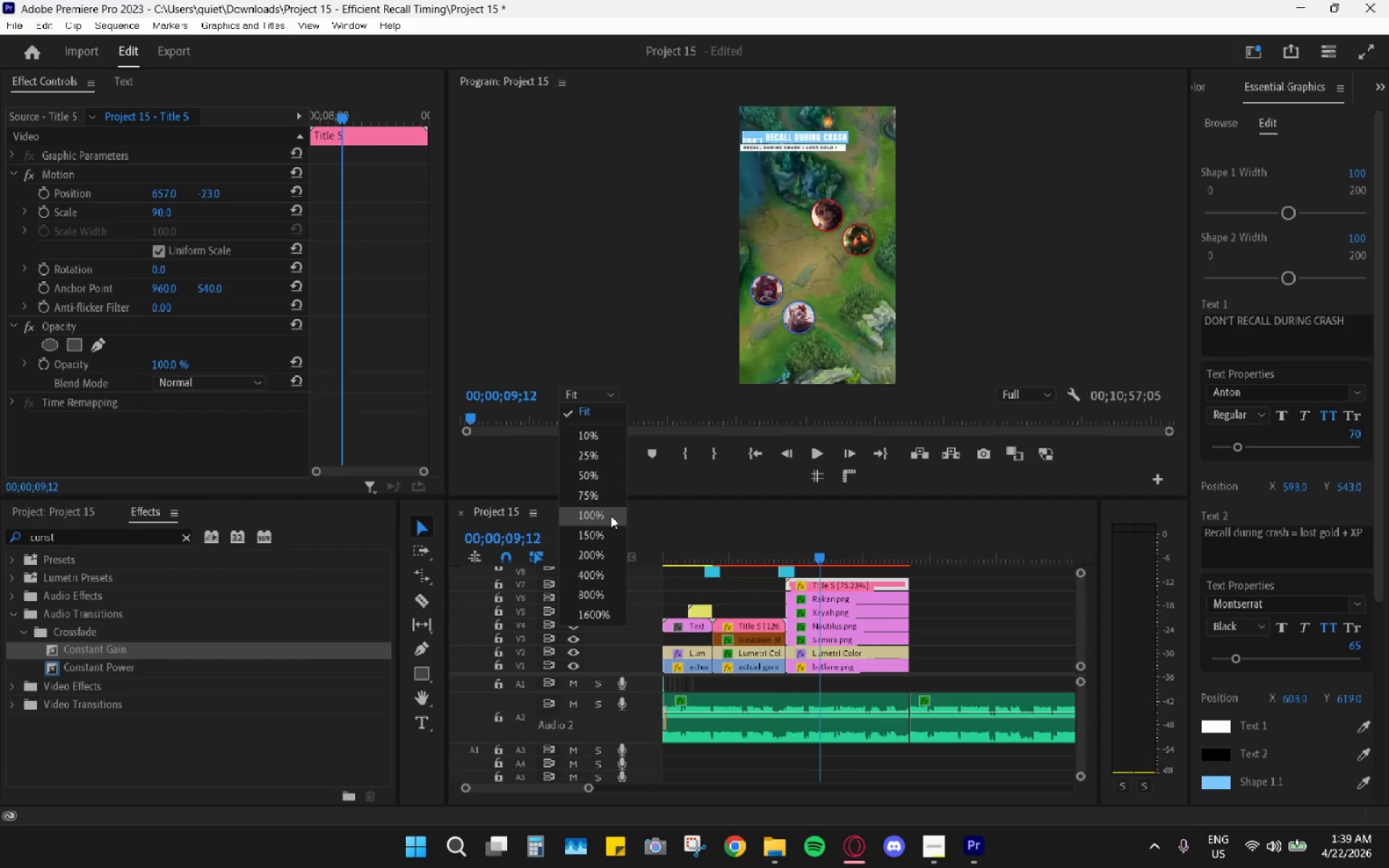 
left_click([597, 507])
 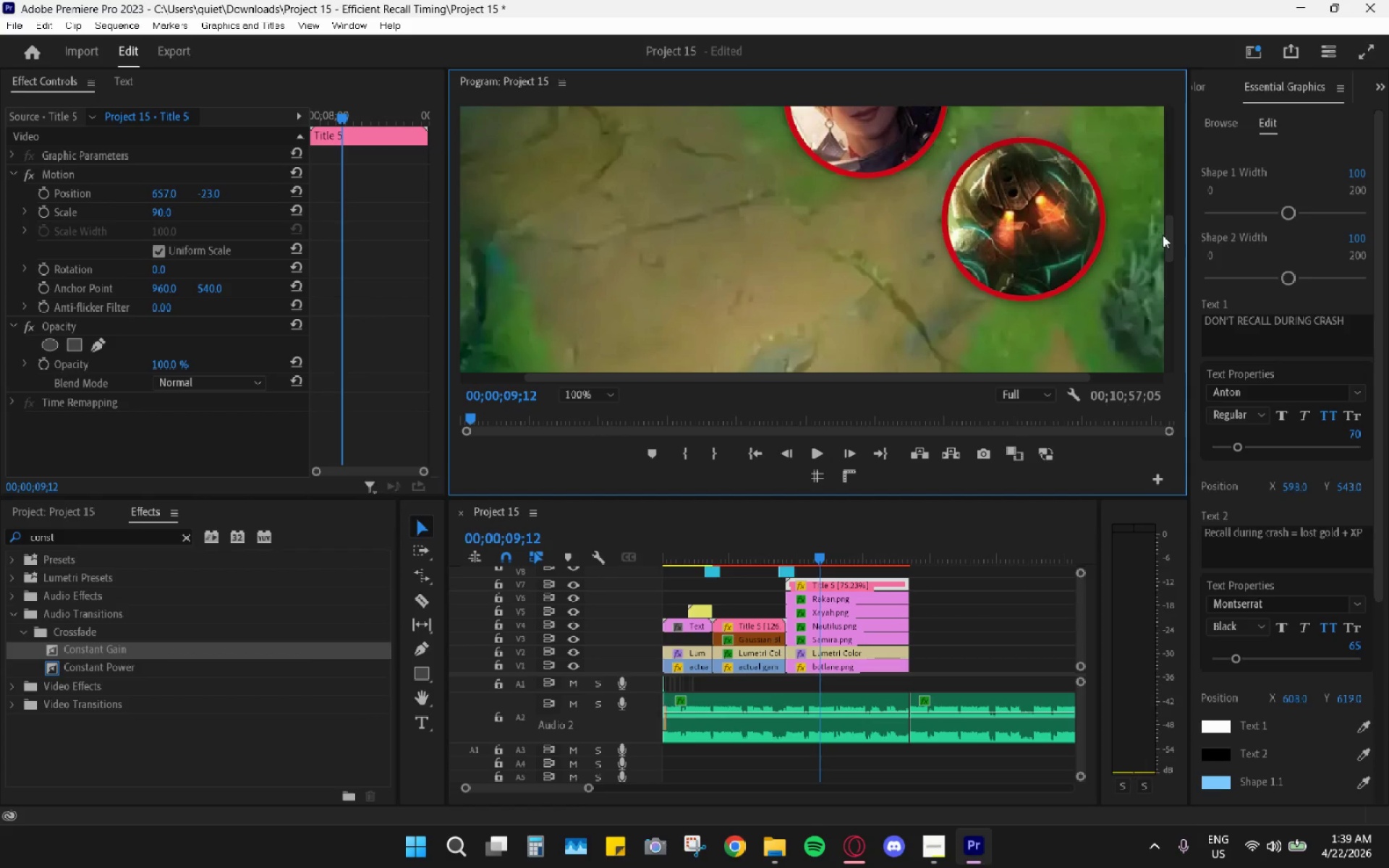 
left_click_drag(start_coordinate=[1168, 238], to_coordinate=[1176, 150])
 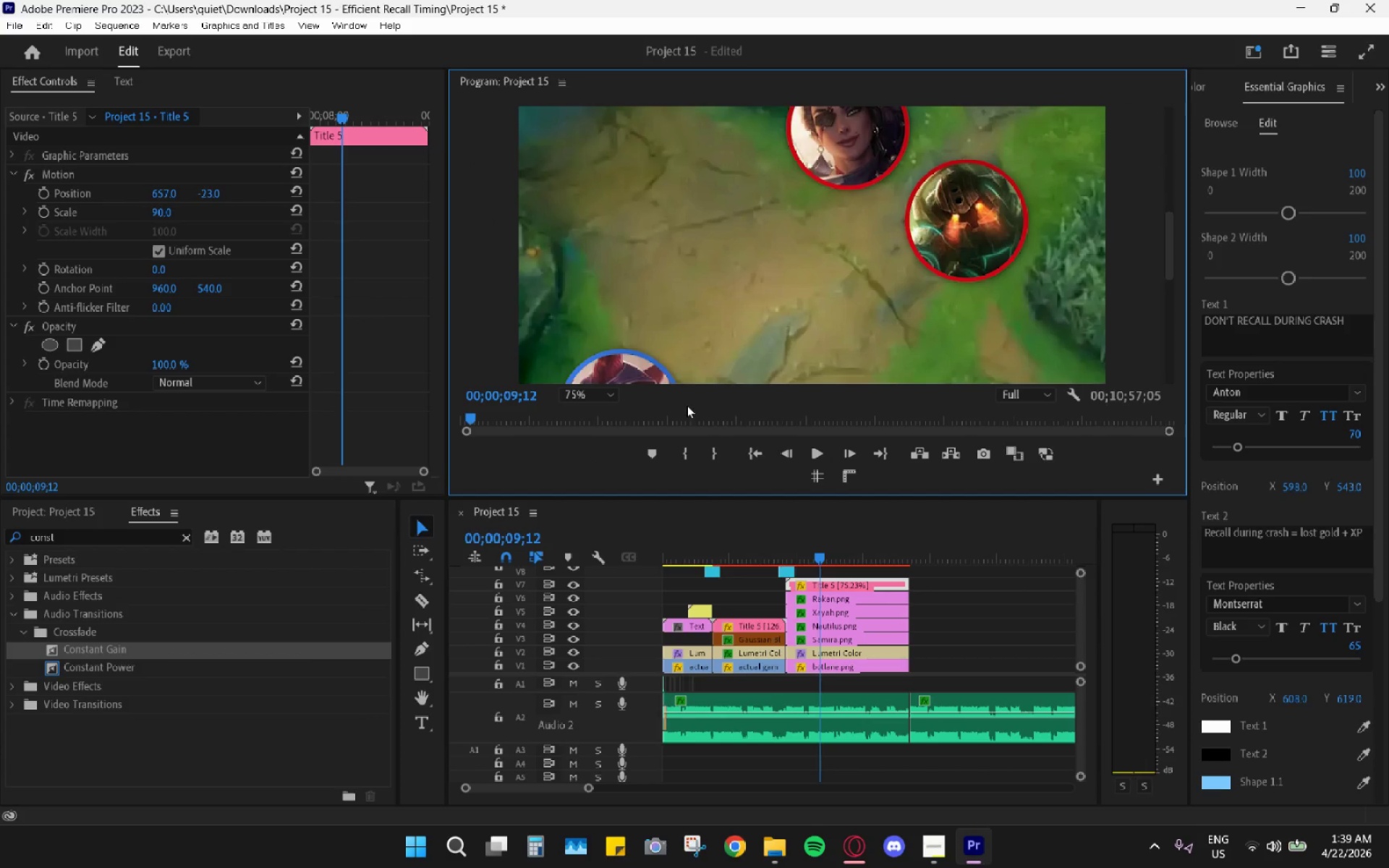 
wait(5.2)
 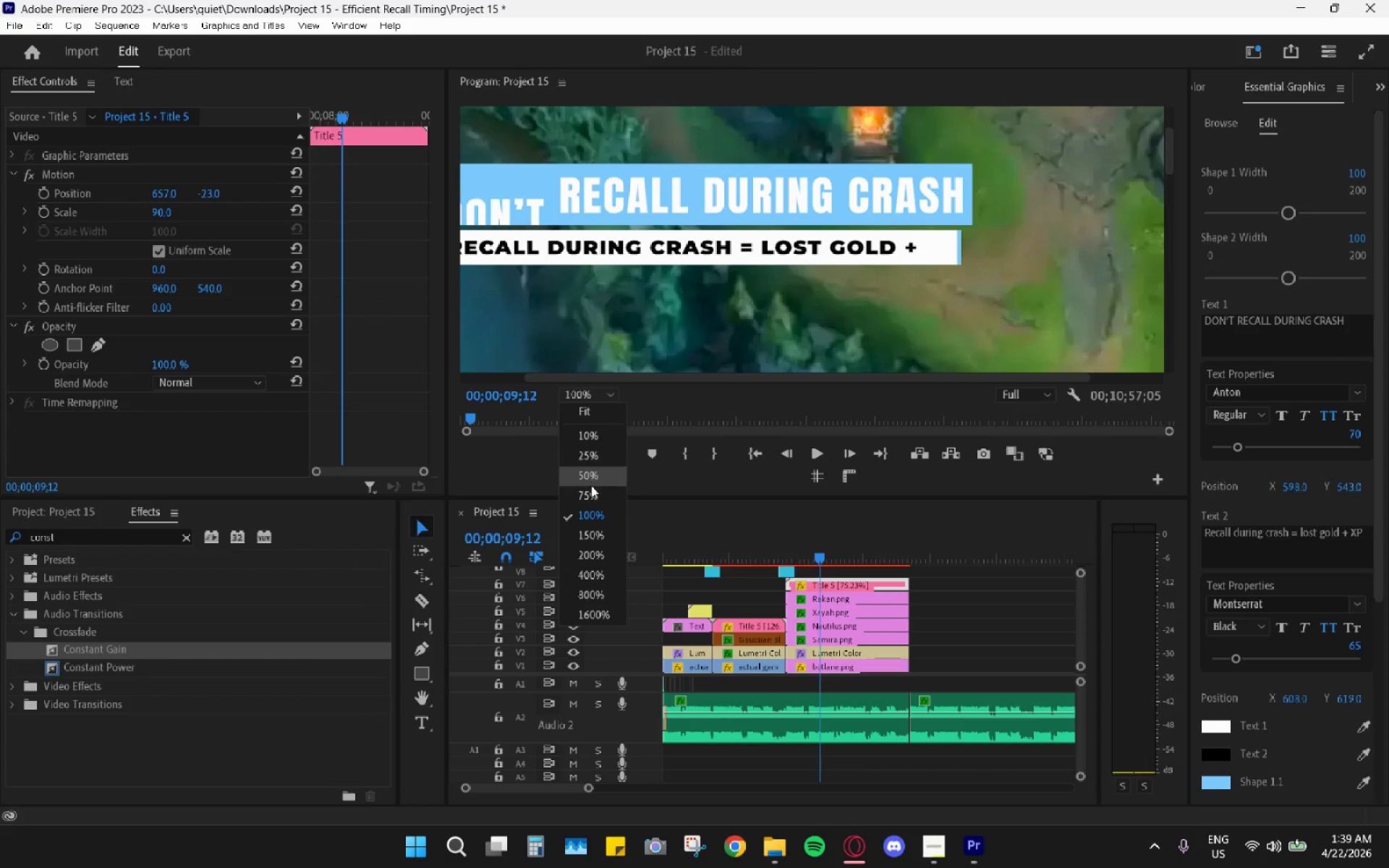 
left_click_drag(start_coordinate=[1166, 259], to_coordinate=[1170, 162])
 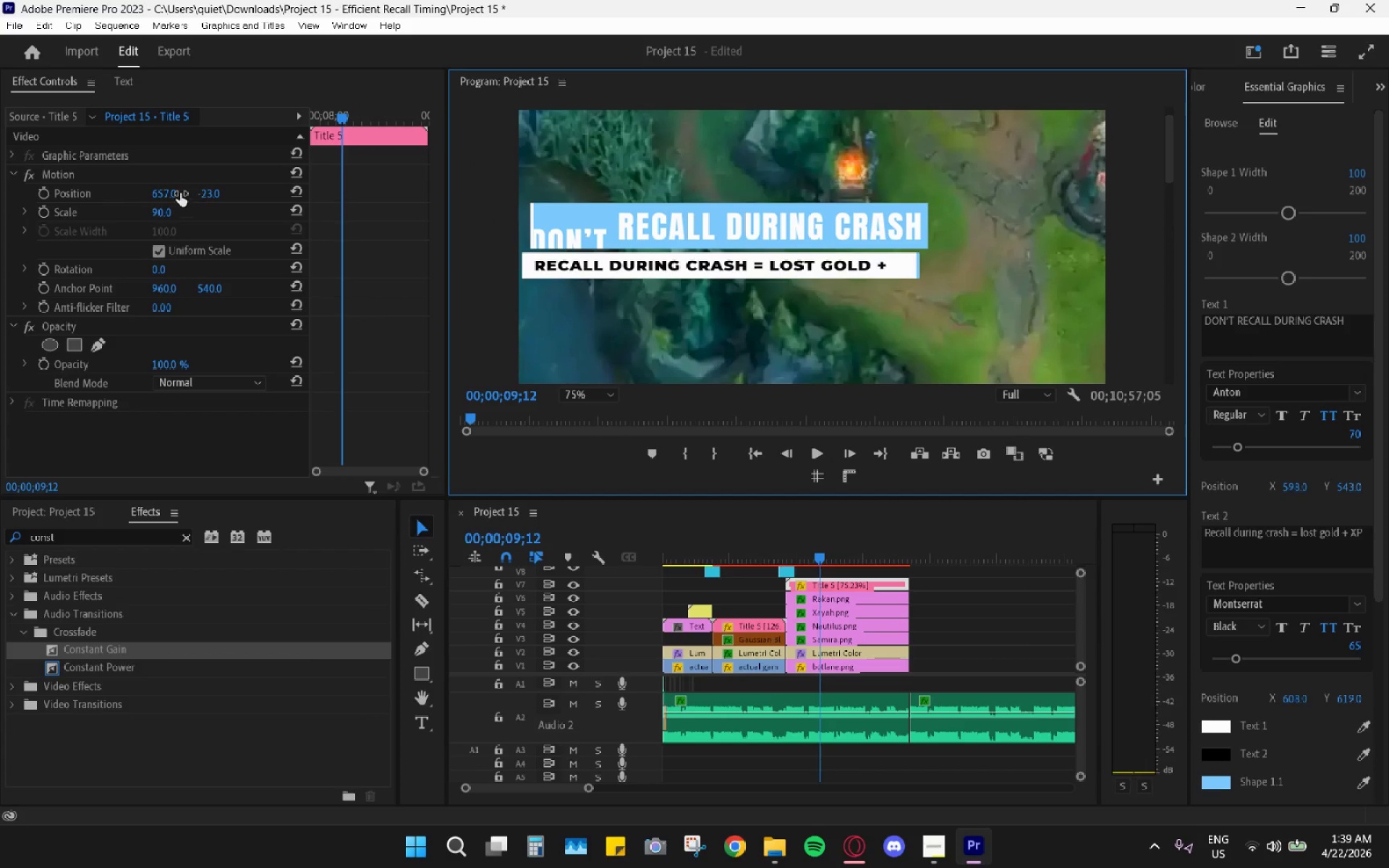 
left_click_drag(start_coordinate=[158, 188], to_coordinate=[140, 195])
 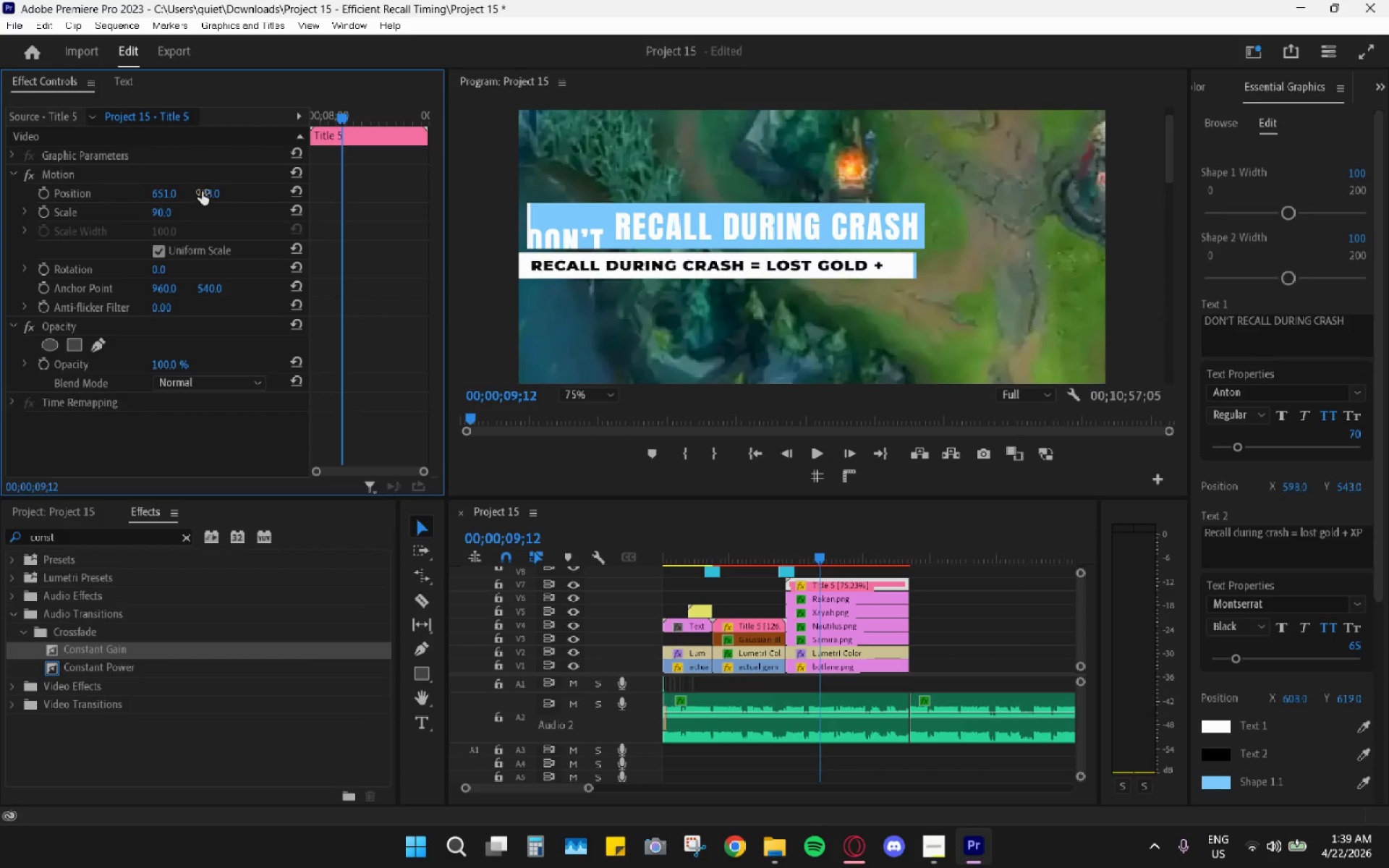 
left_click_drag(start_coordinate=[203, 192], to_coordinate=[242, 190])
 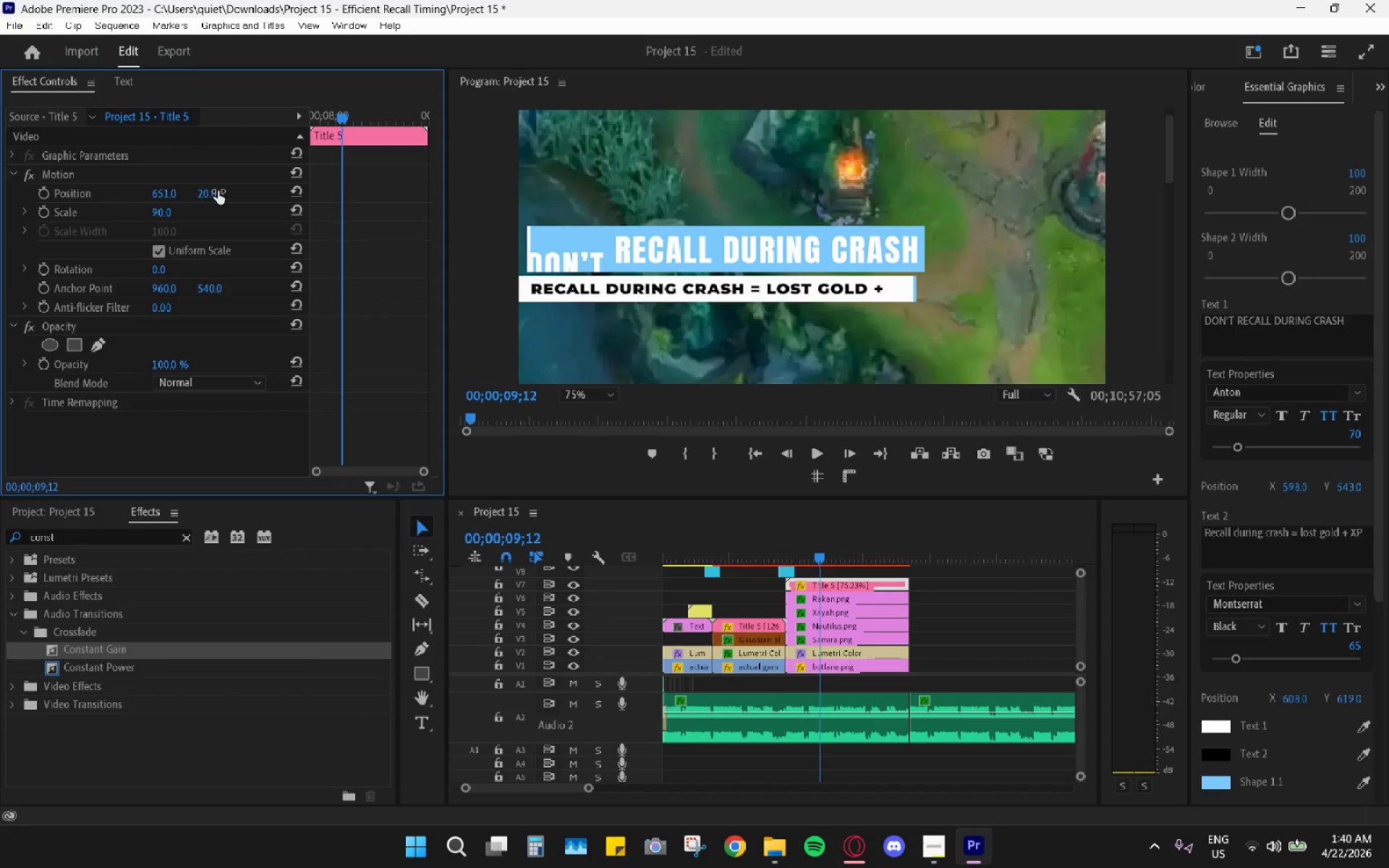 
wait(61.62)
 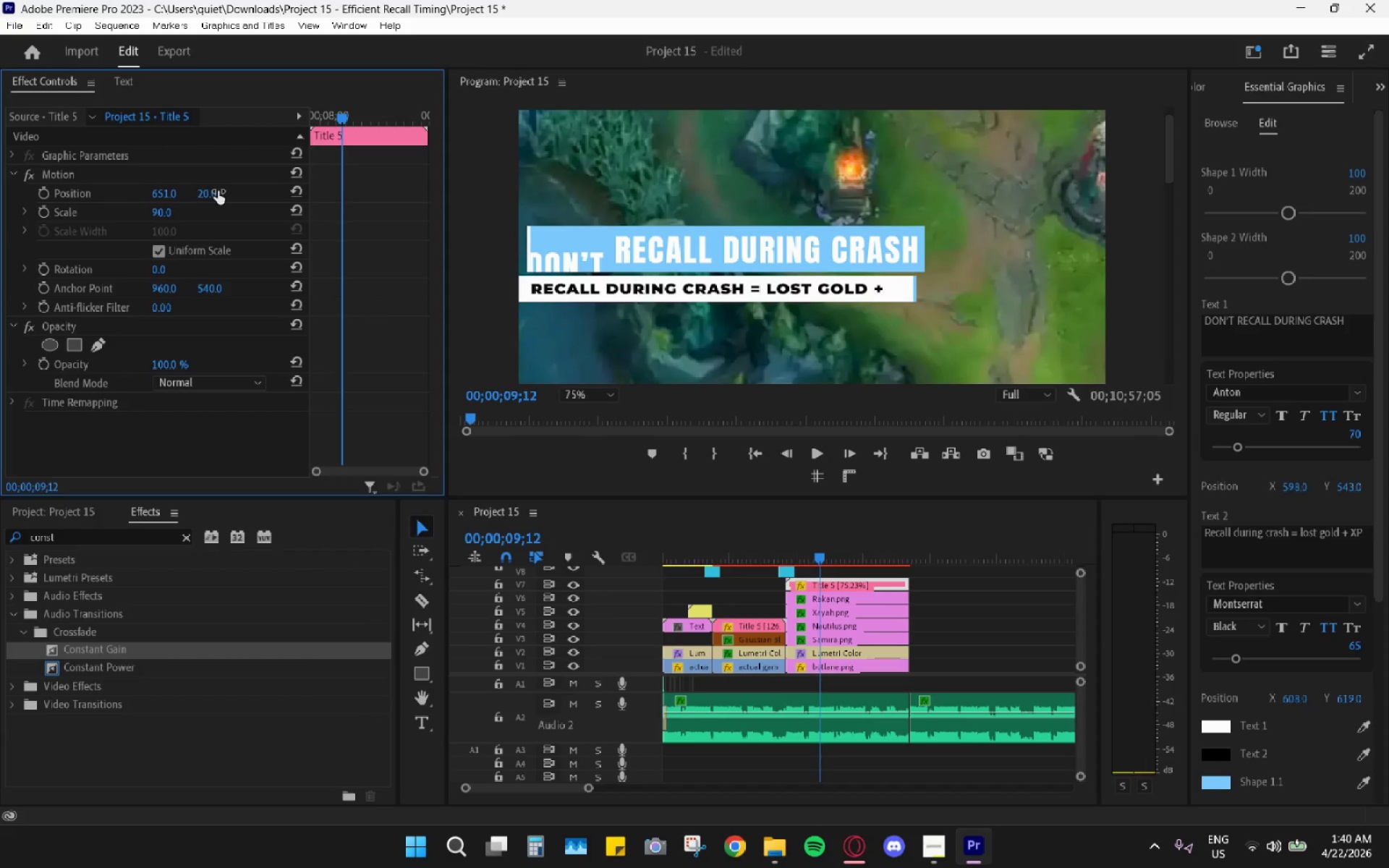 
key(Space)
 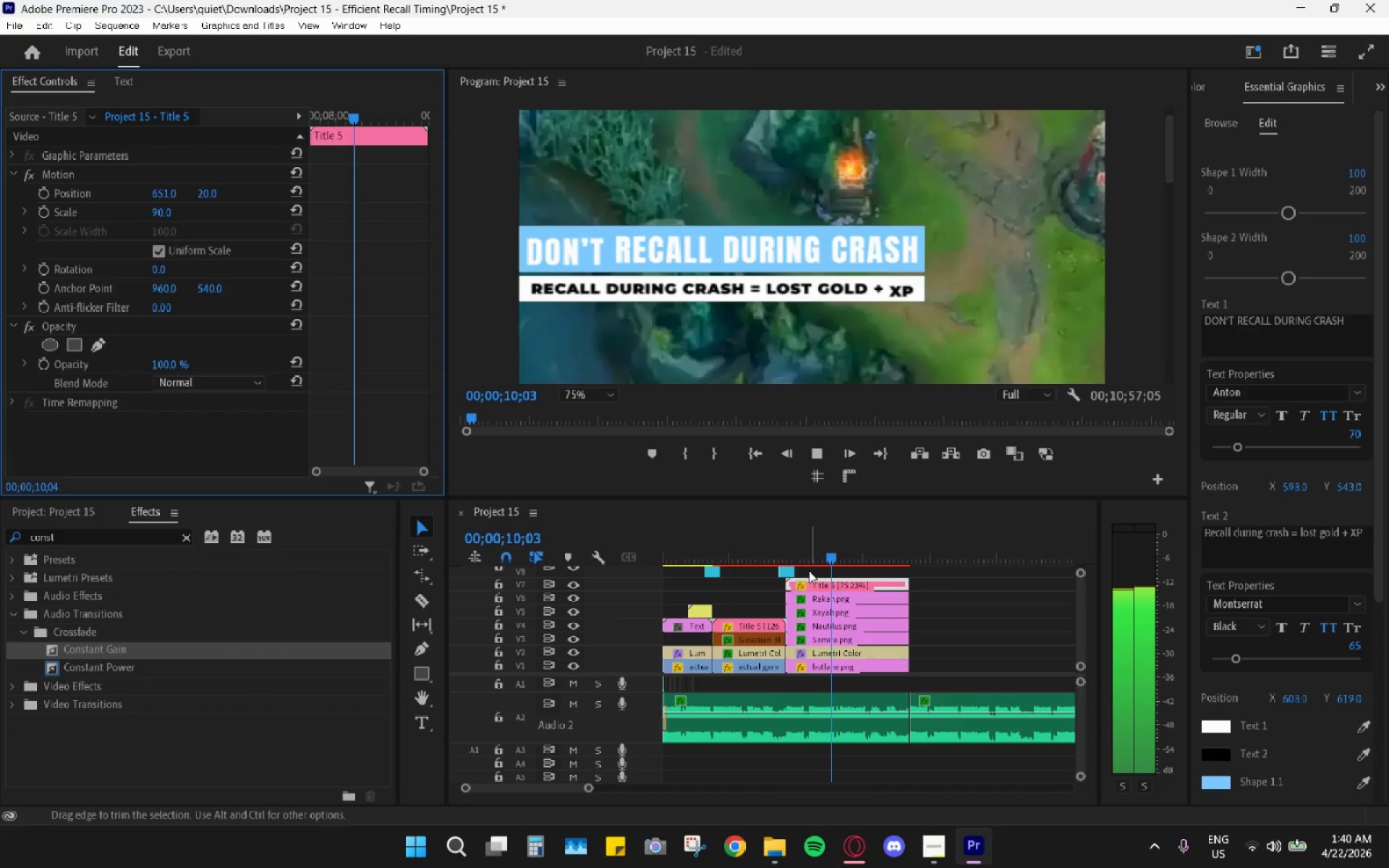 
key(Space)
 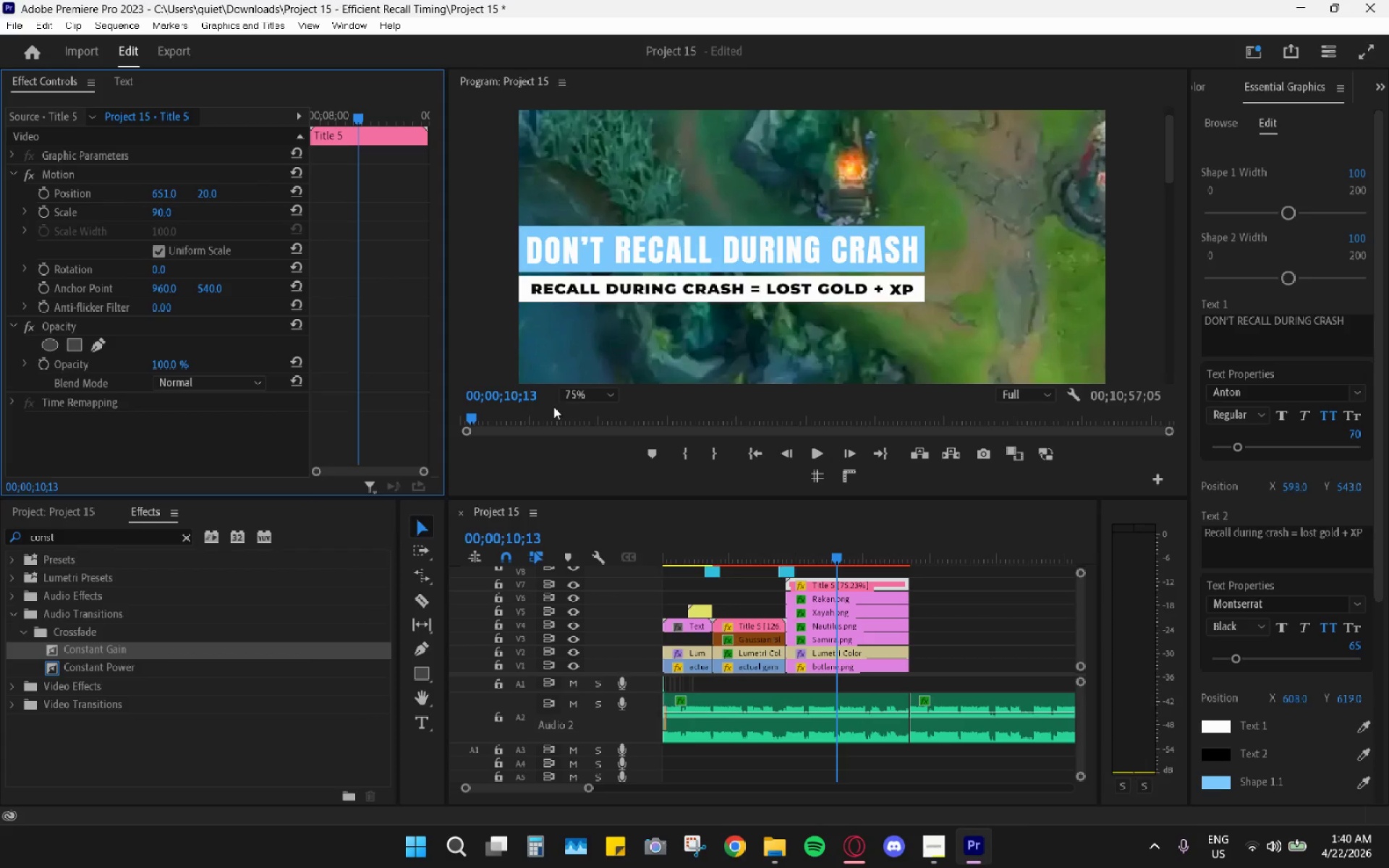 
double_click([587, 413])
 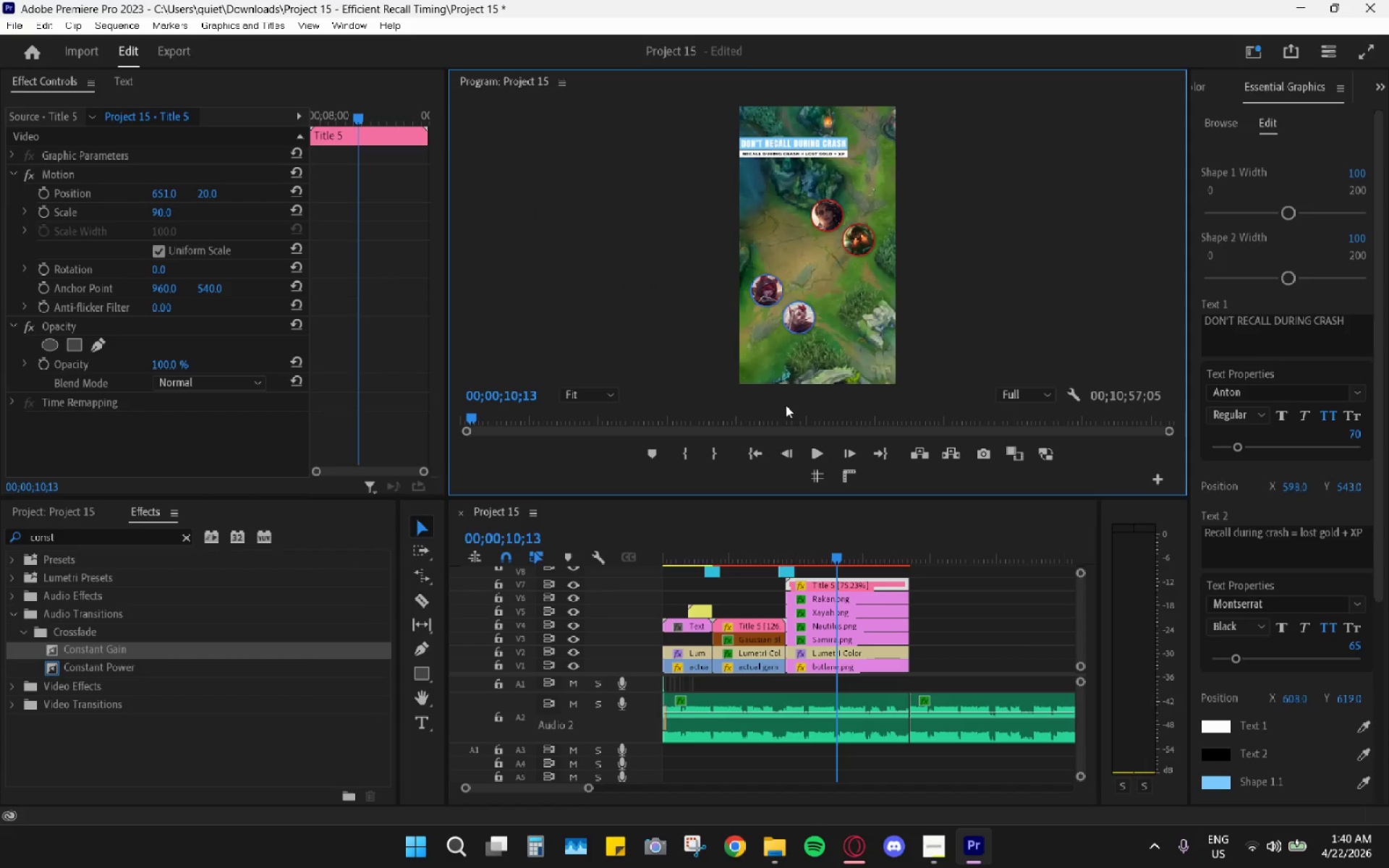 
key(Space)
 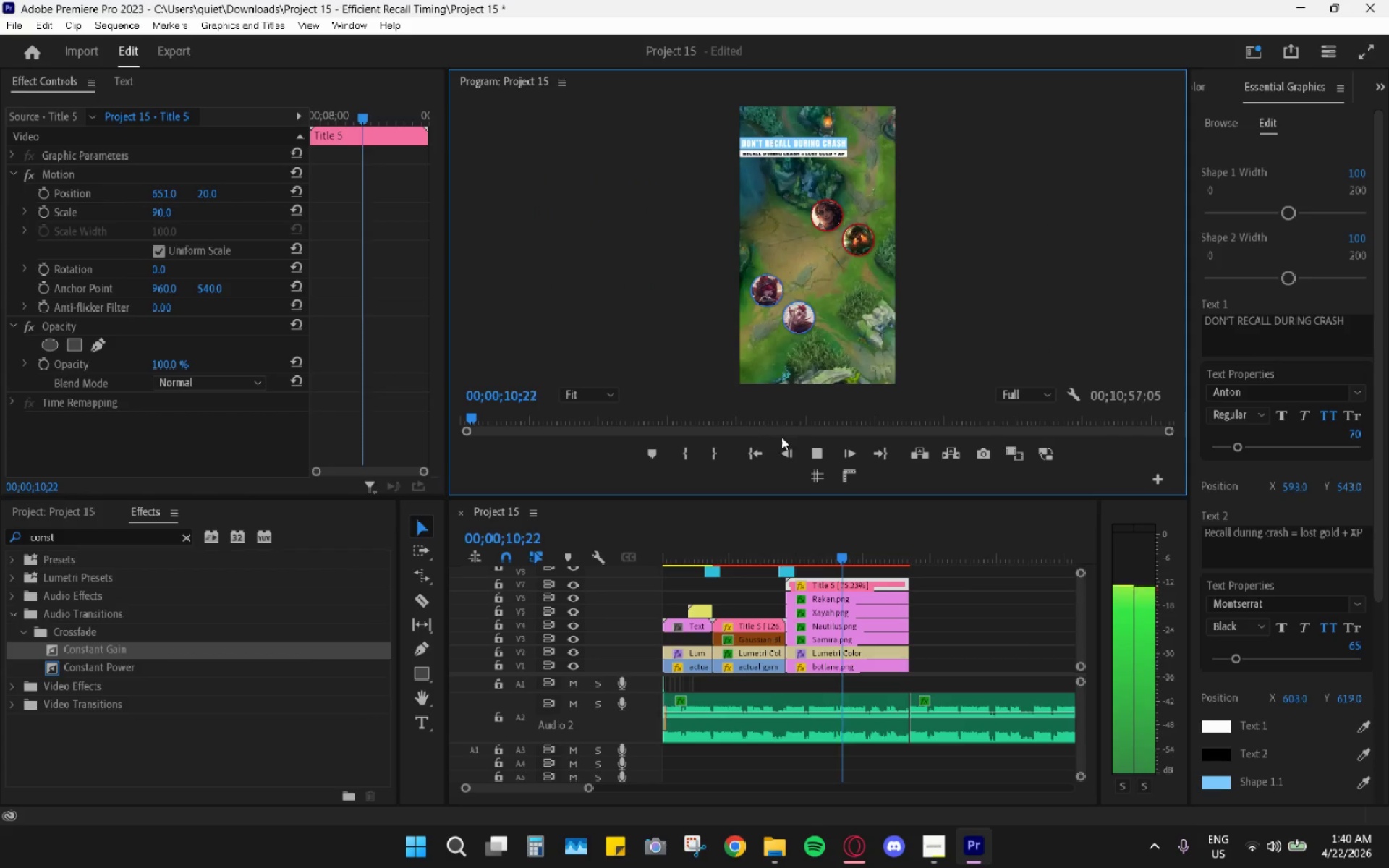 
key(Space)
 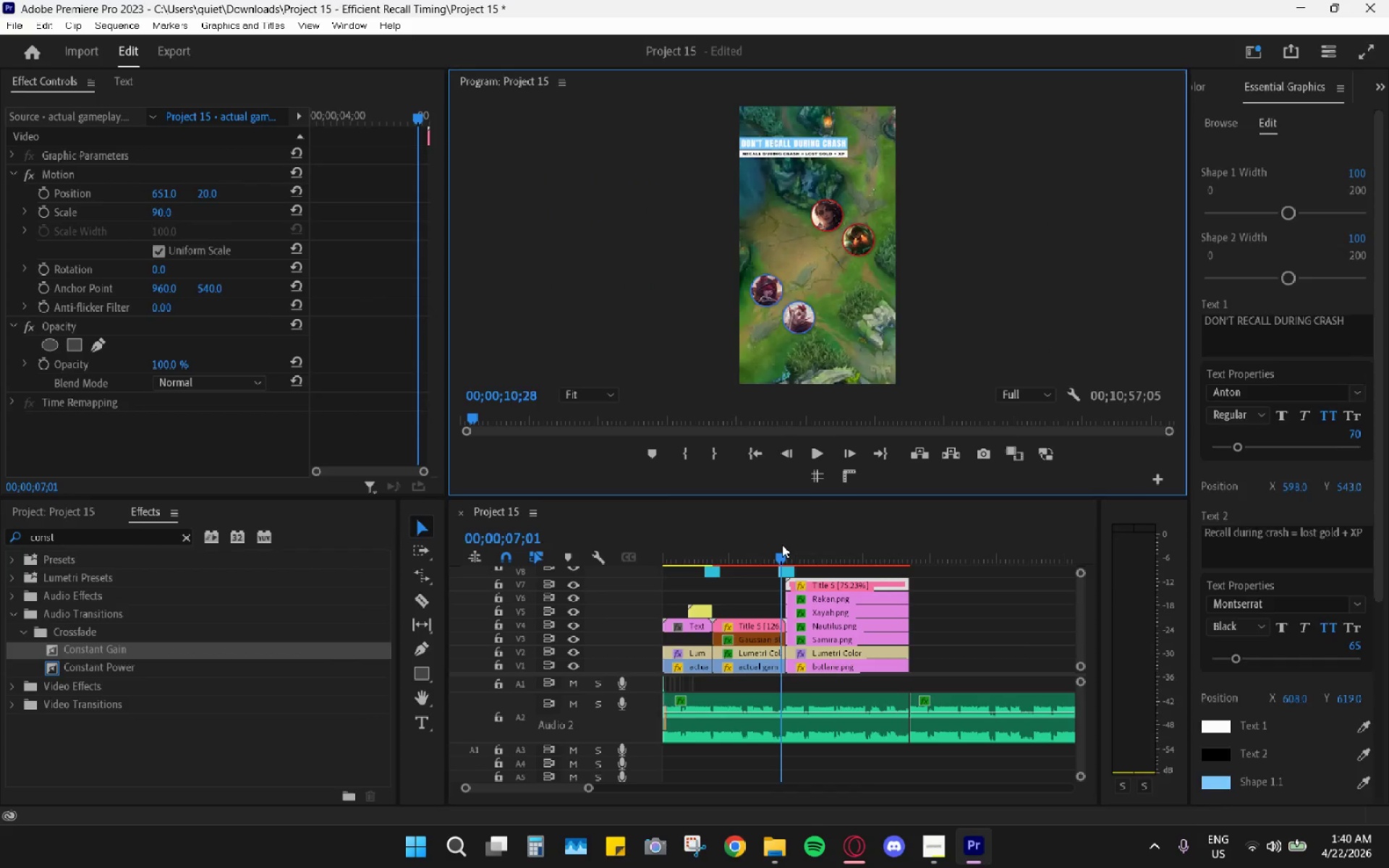 
key(Space)
 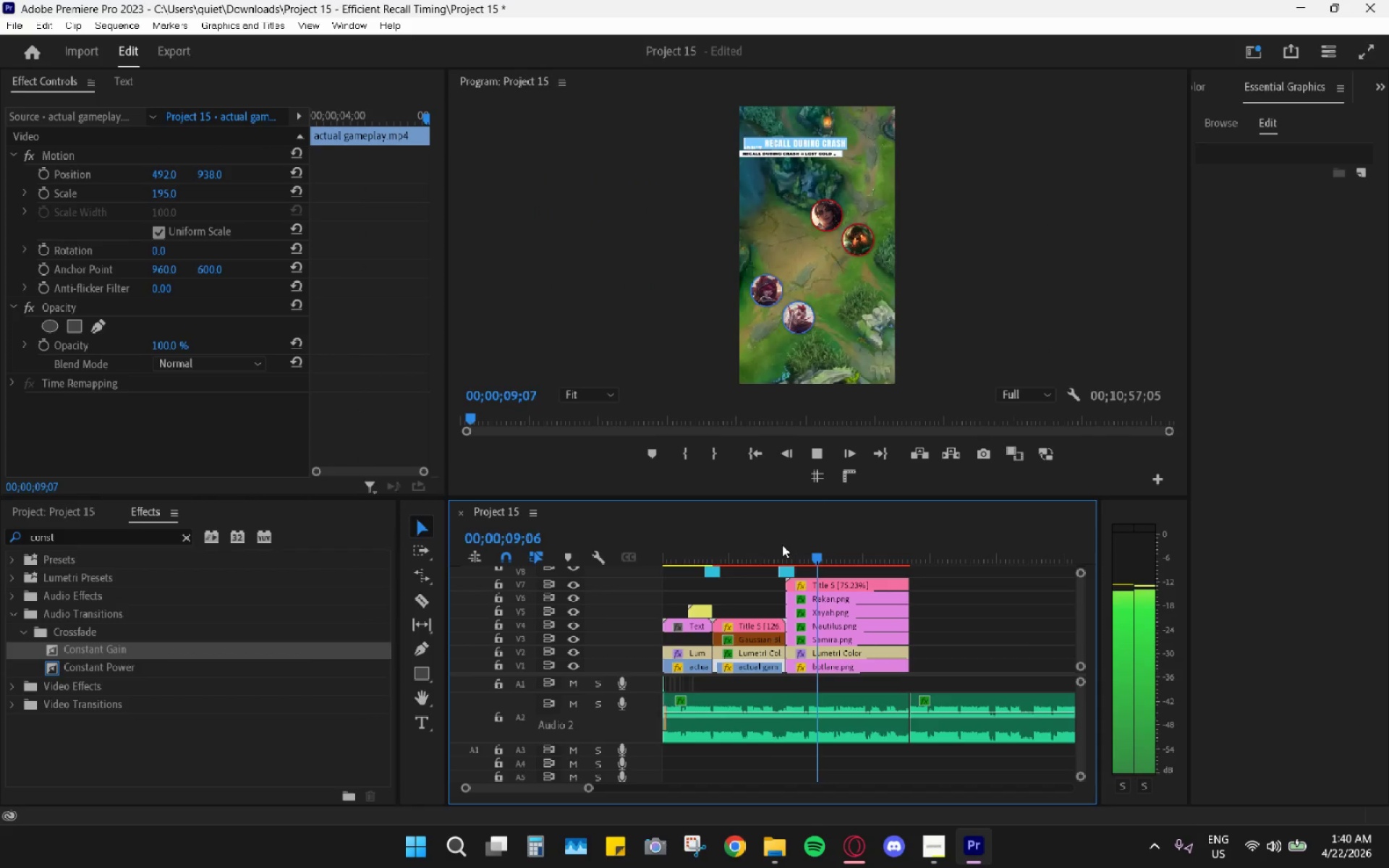 
key(Space)
 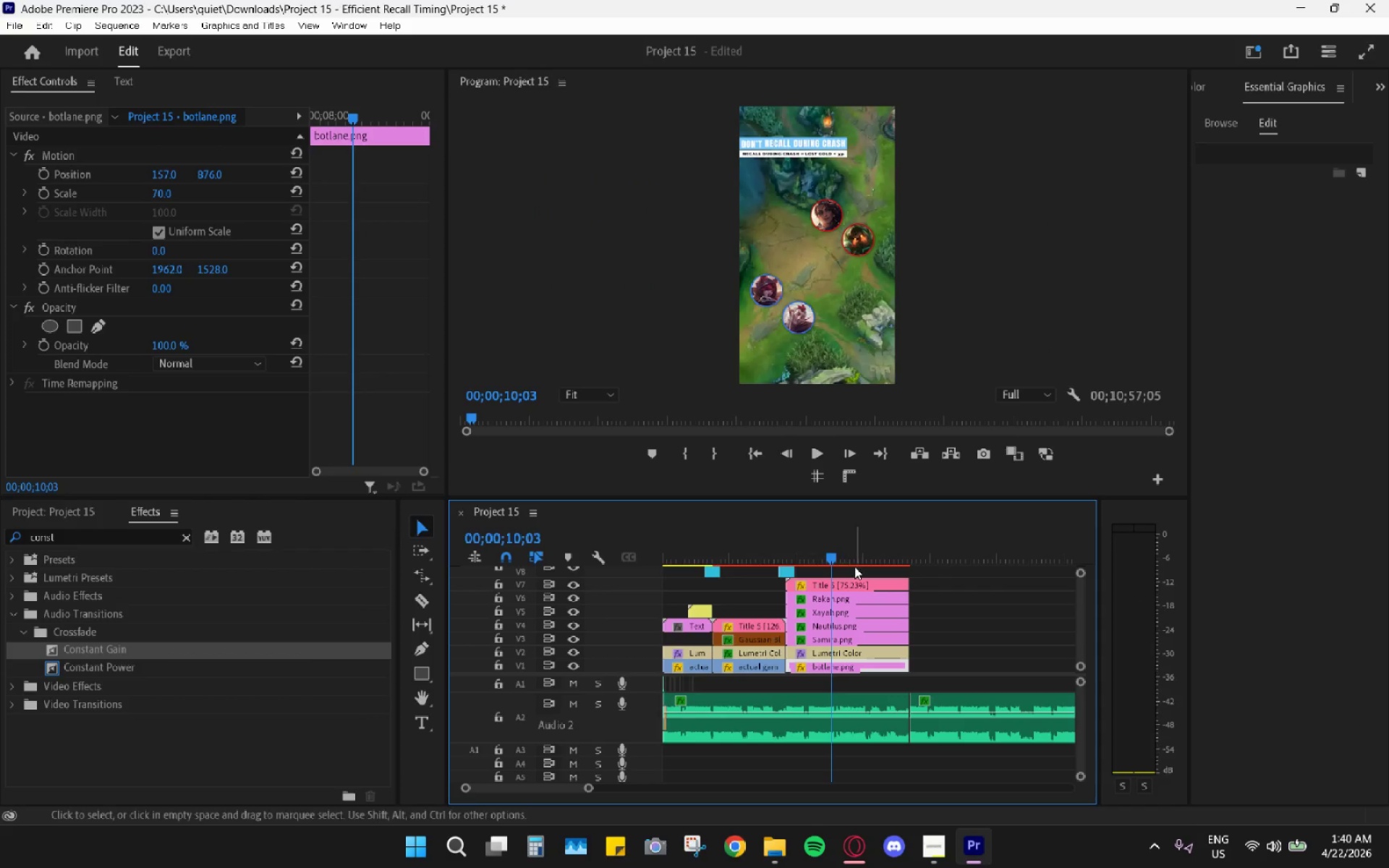 
left_click([856, 590])
 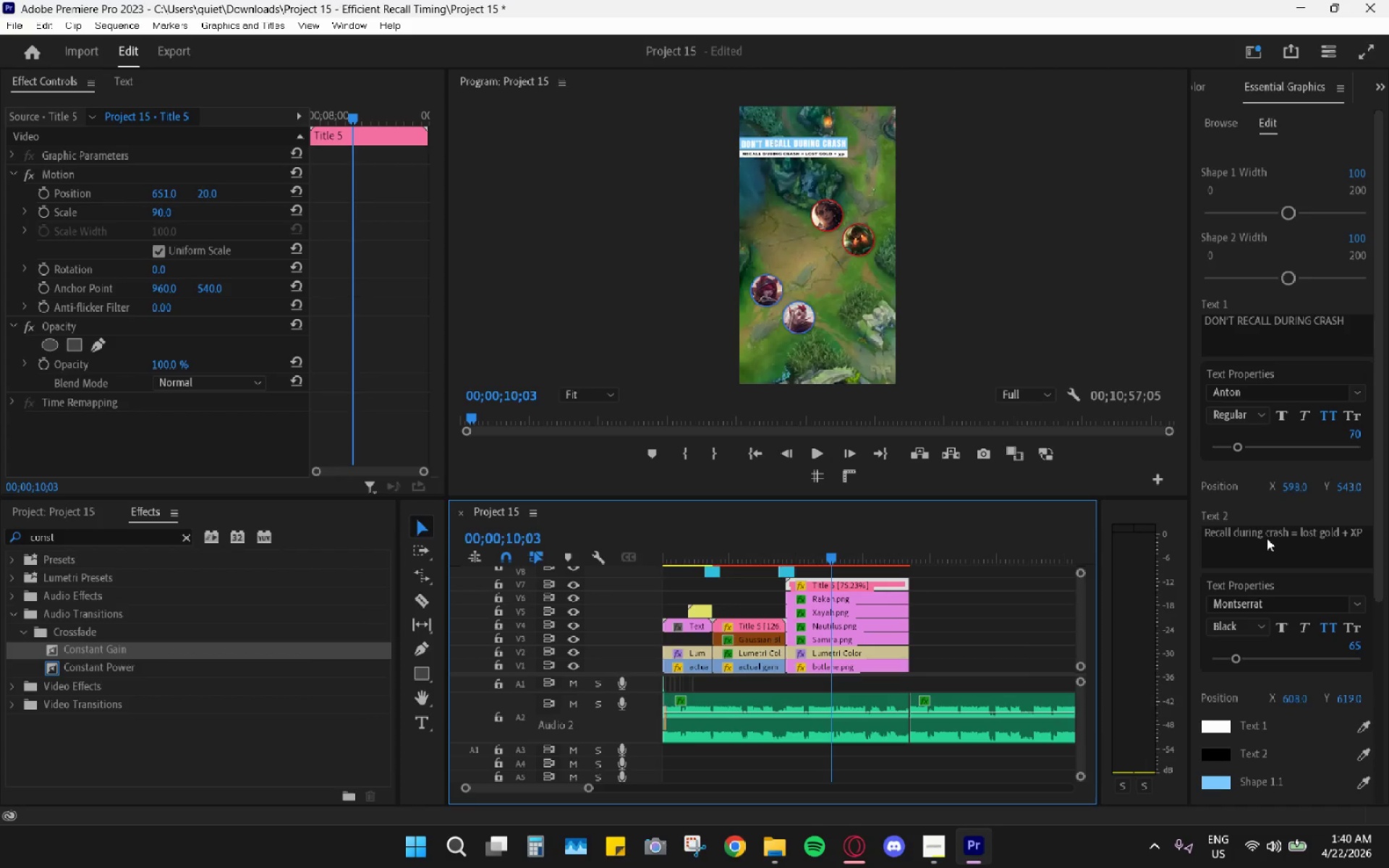 
key(Alt+AltLeft)
 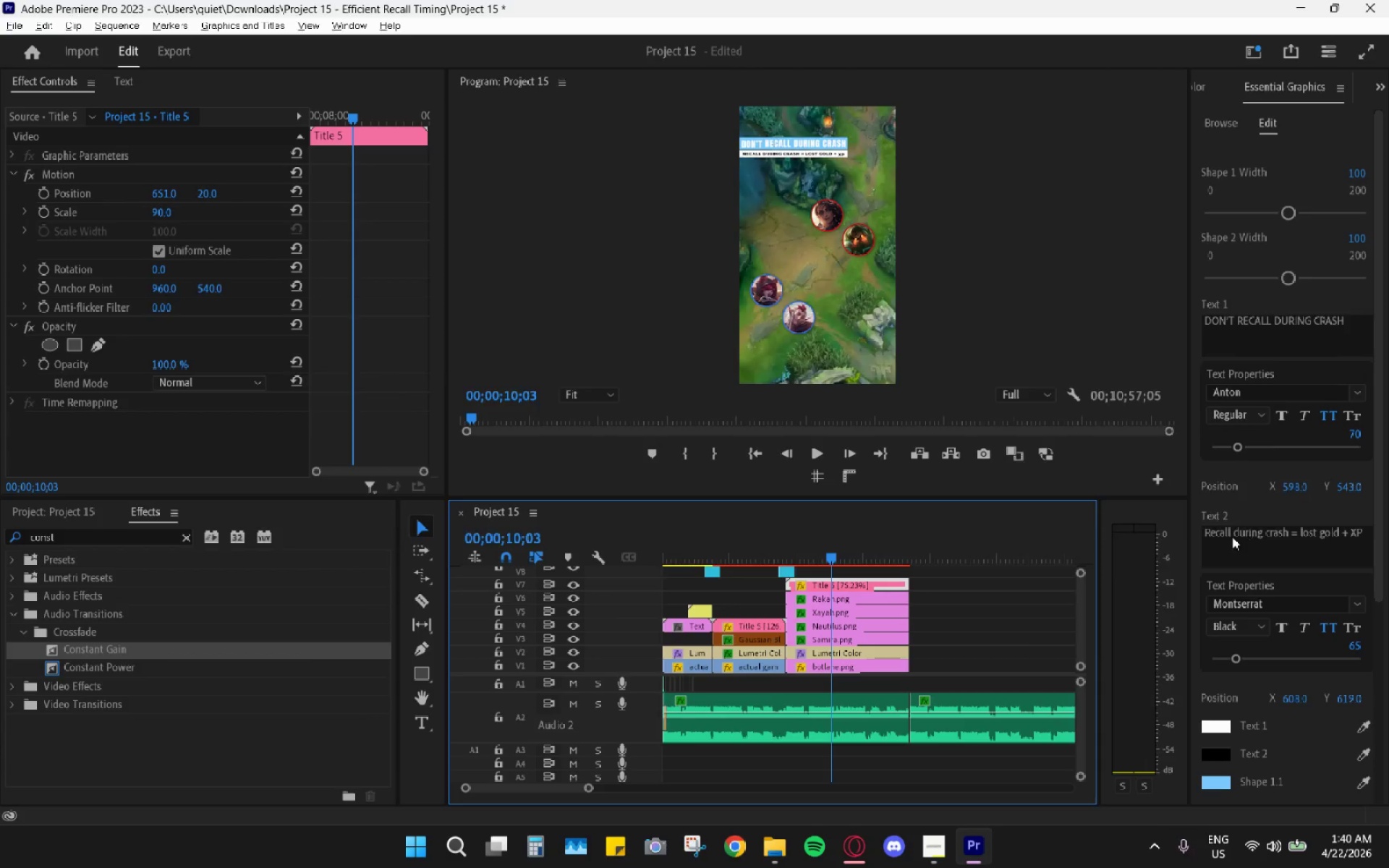 
key(Alt+Tab)
 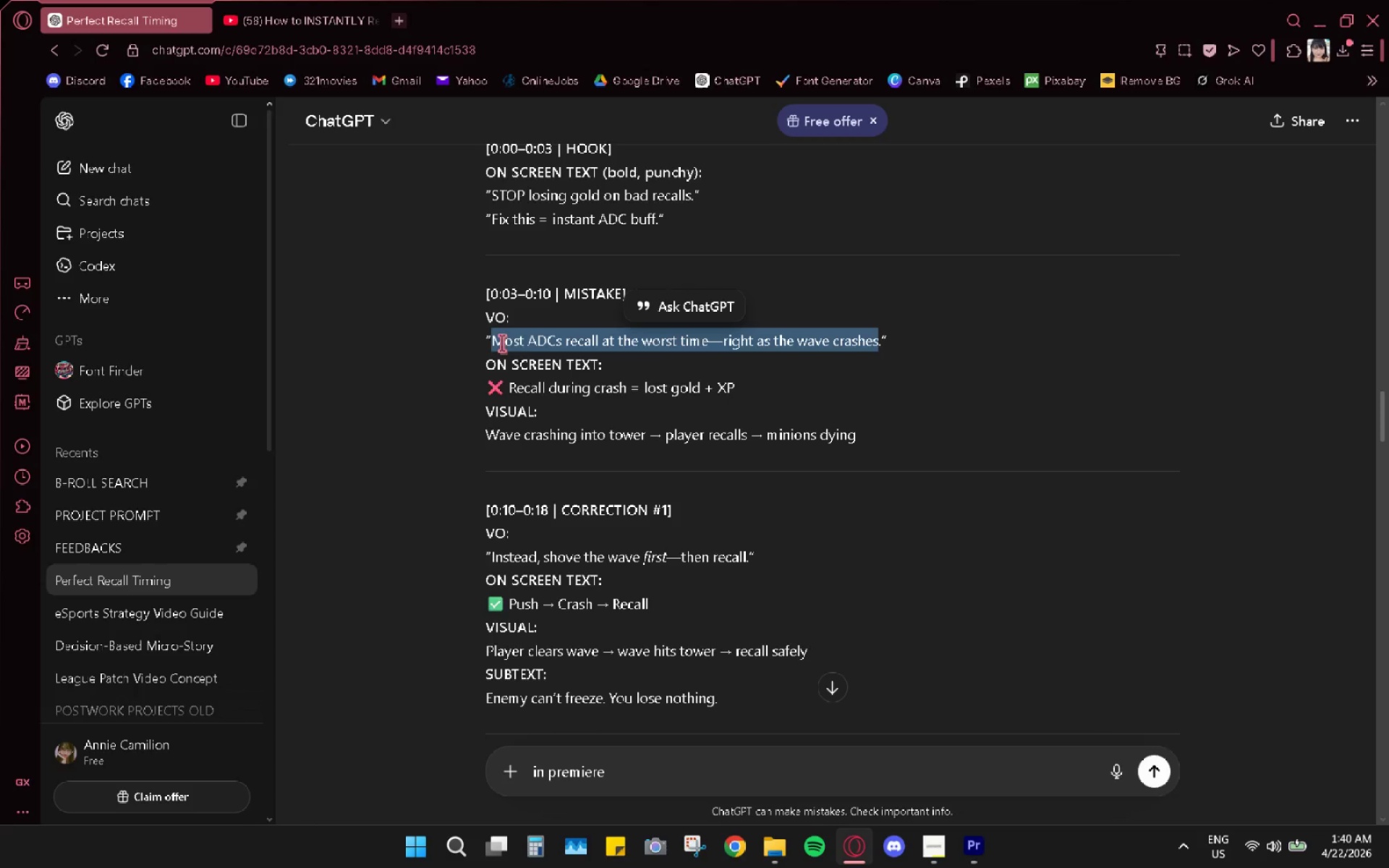 
triple_click([492, 341])
 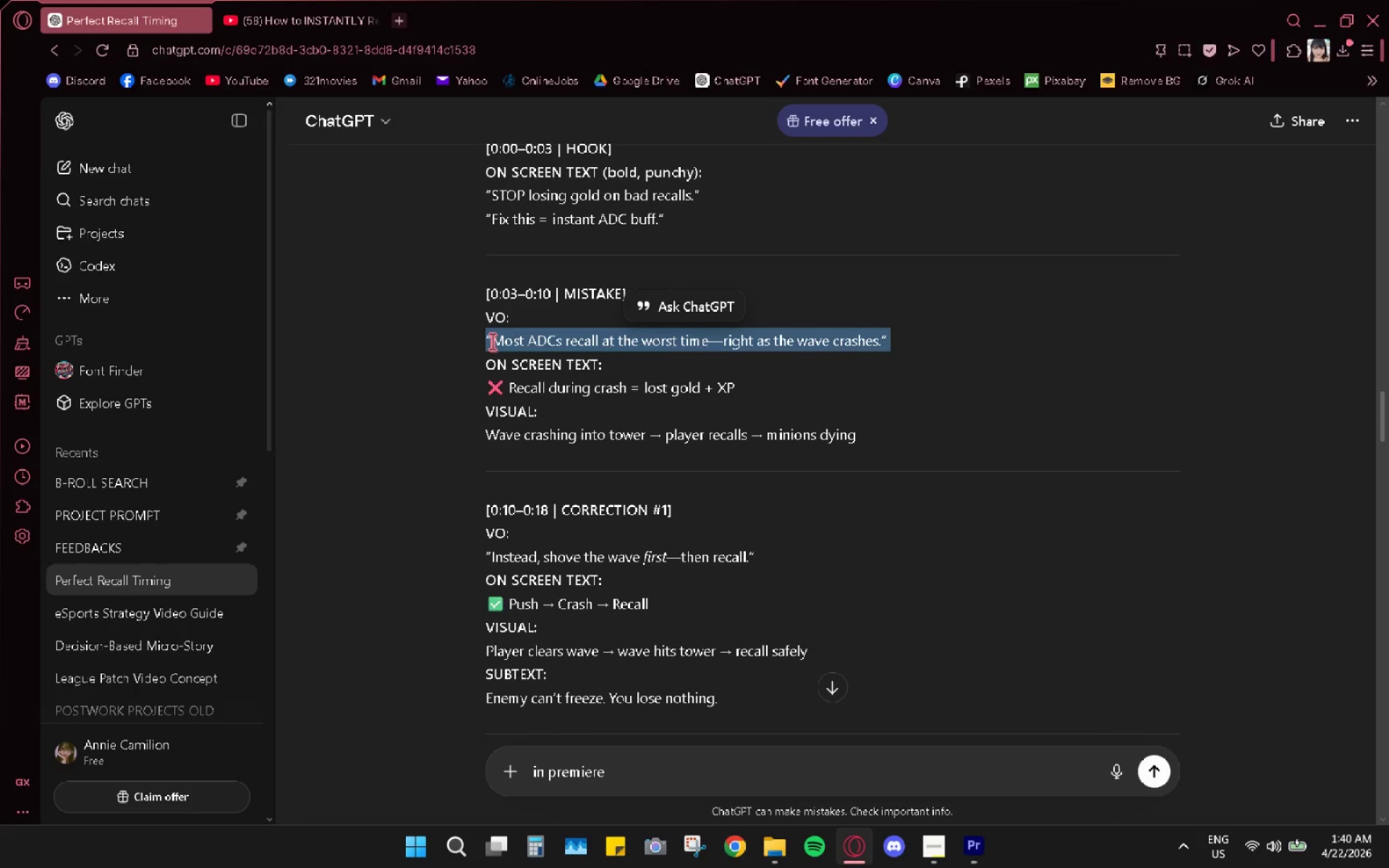 
triple_click([492, 341])
 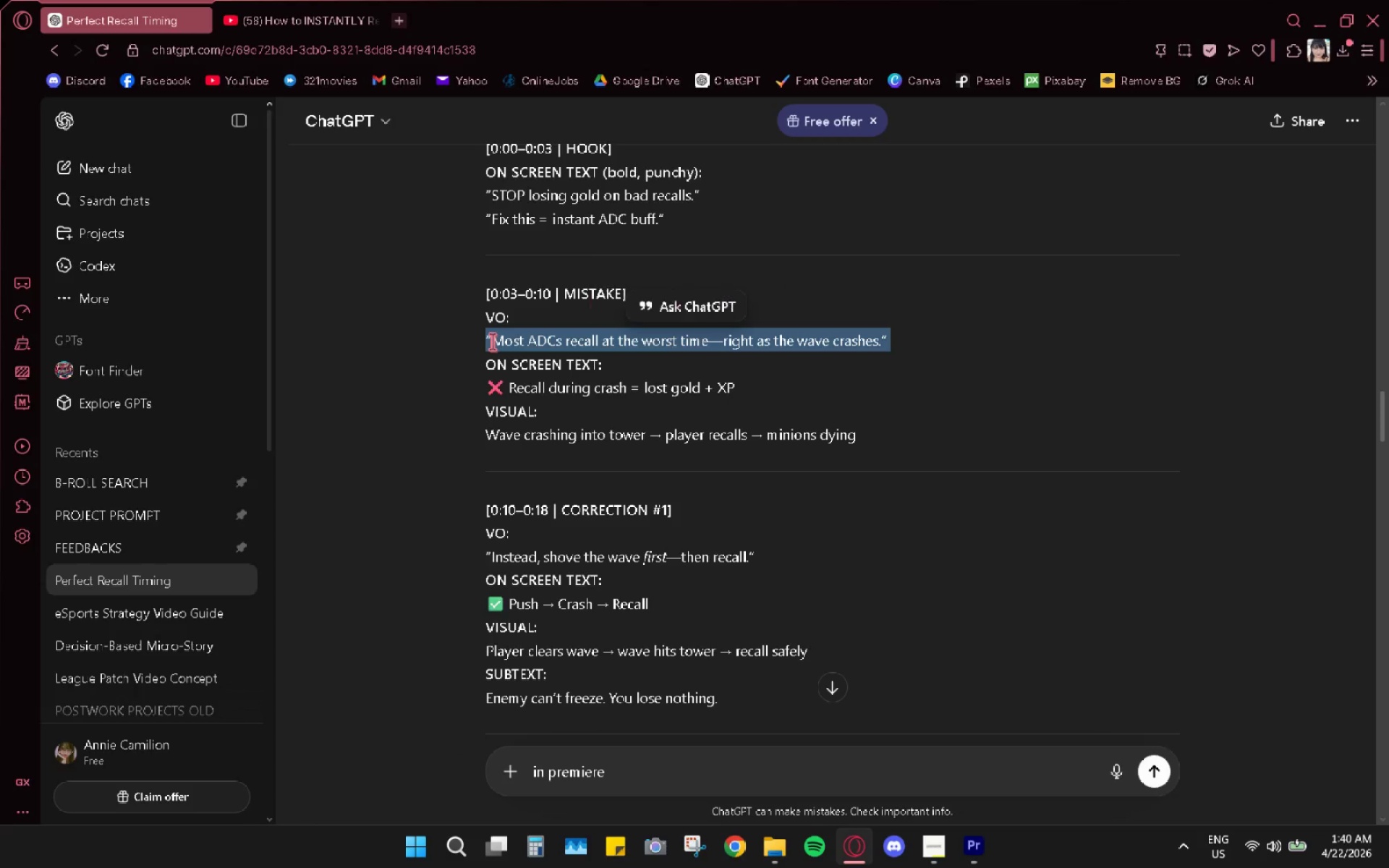 
triple_click([492, 341])
 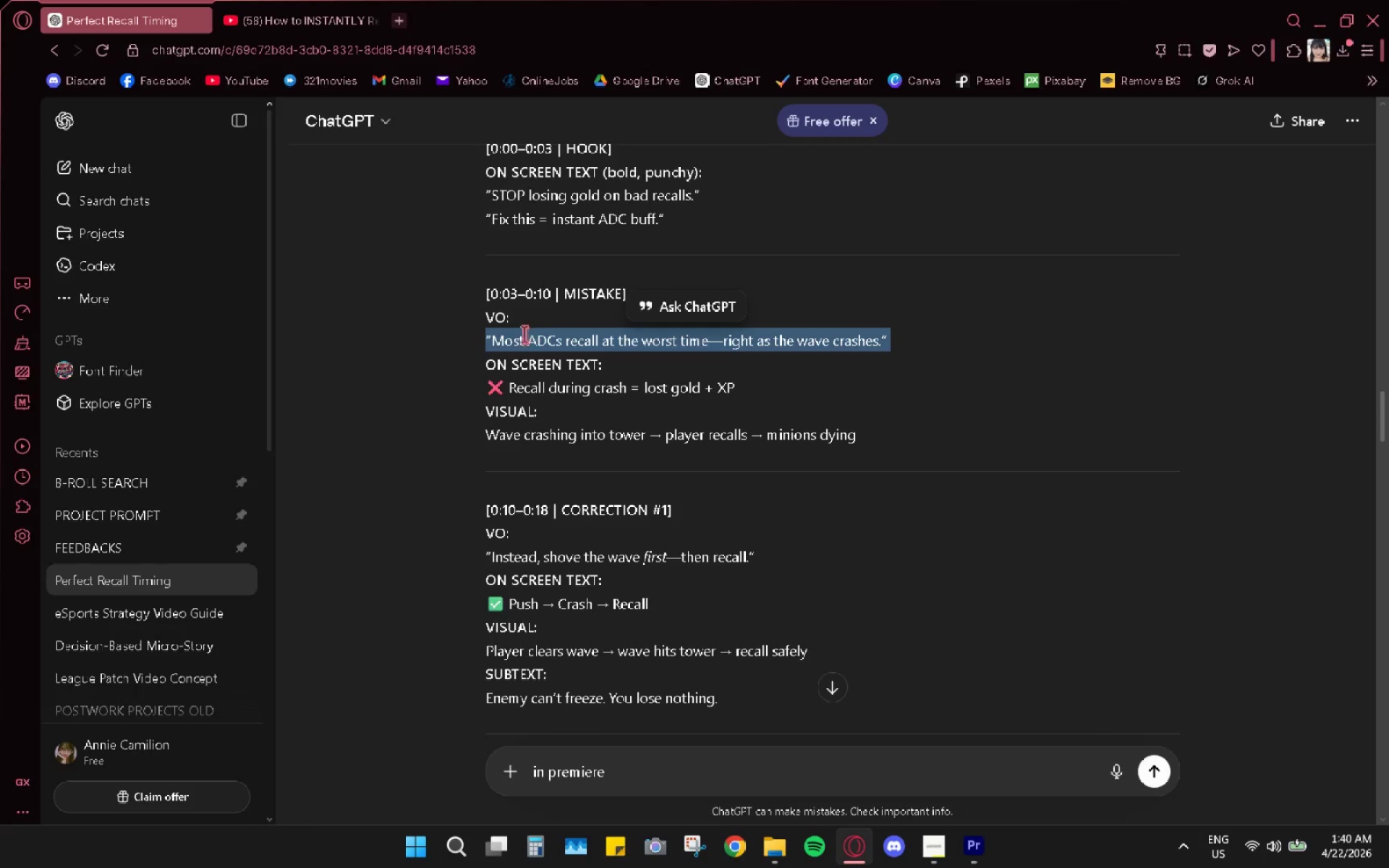 
triple_click([511, 339])
 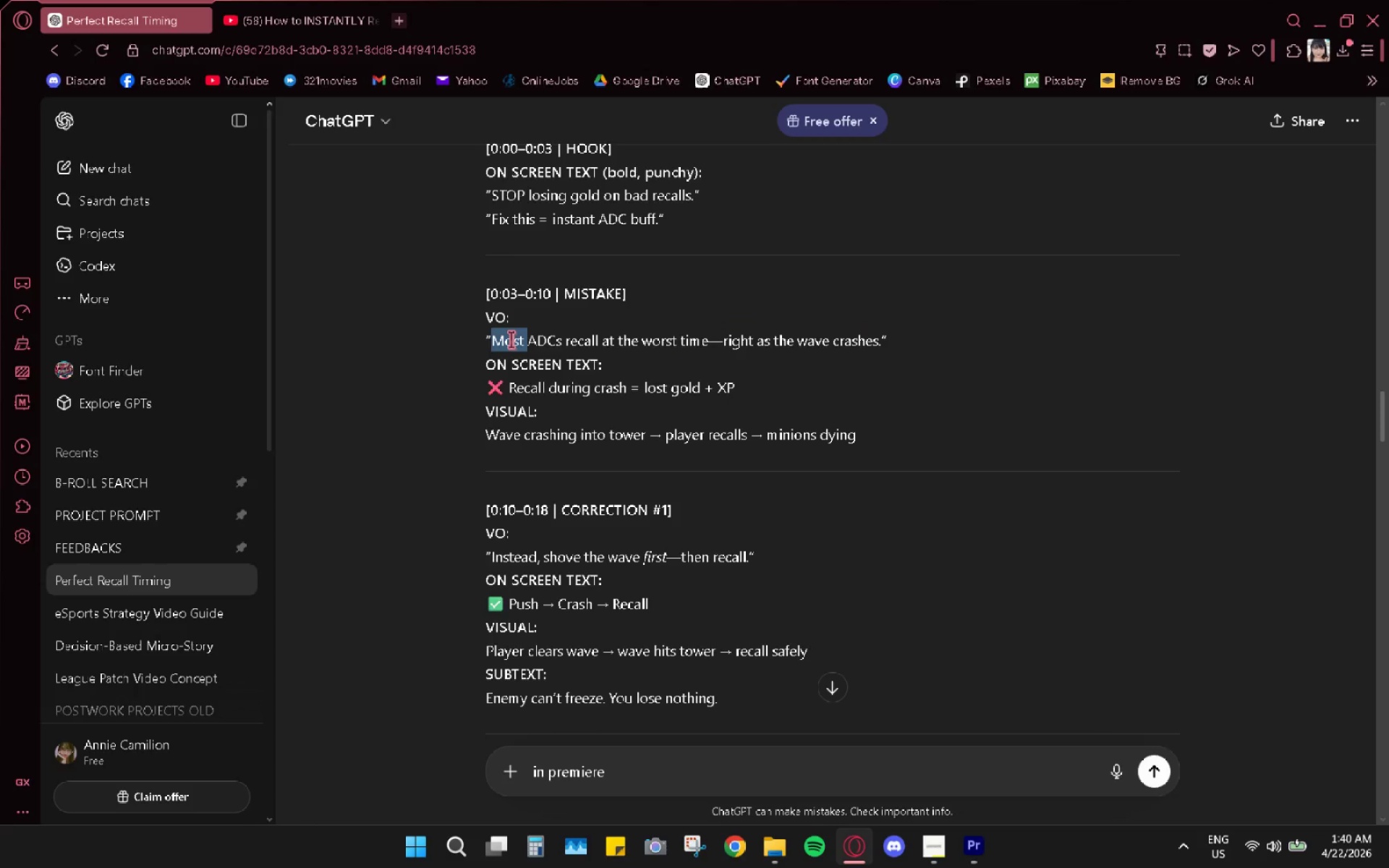 
triple_click([511, 339])
 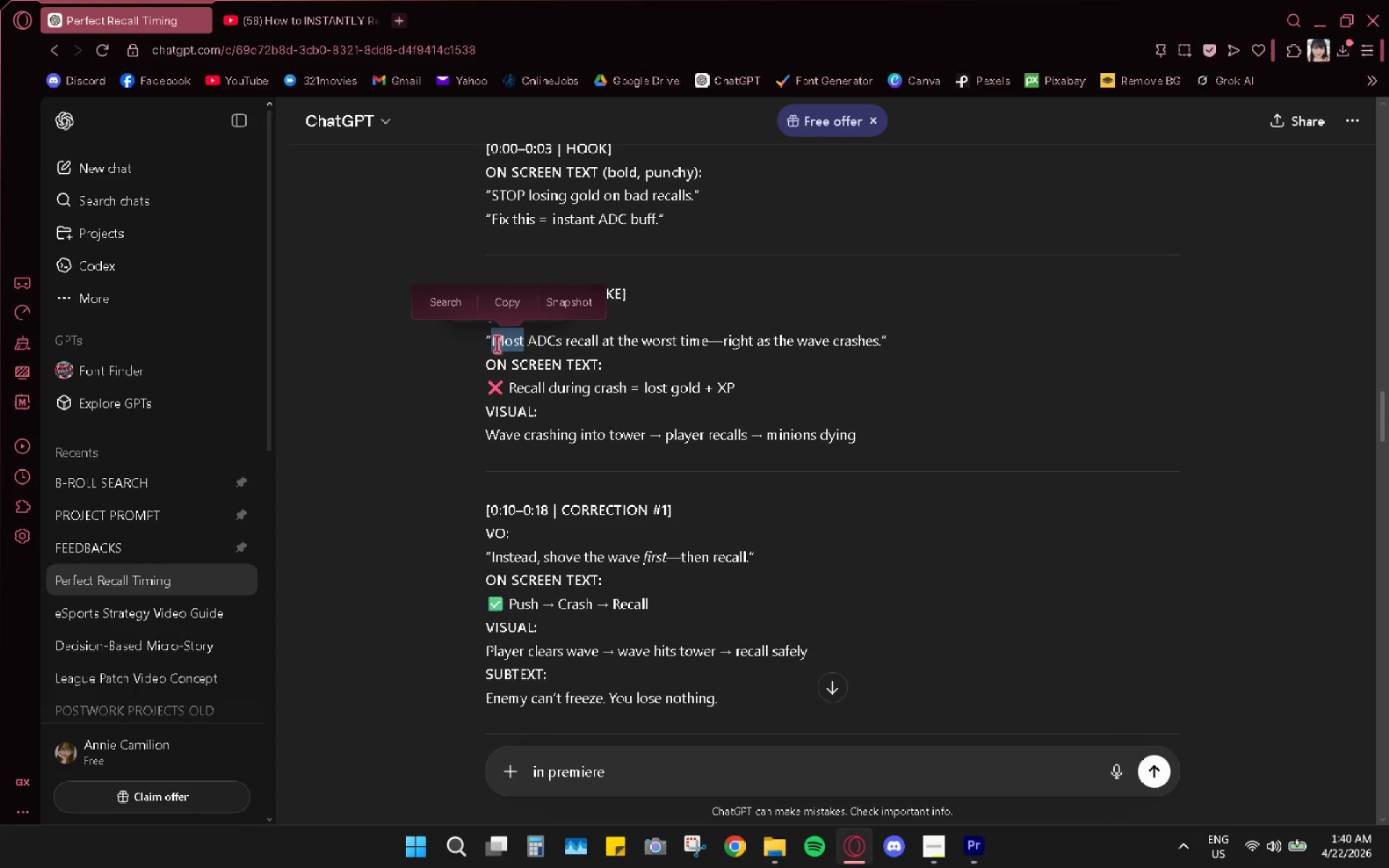 
left_click([496, 344])
 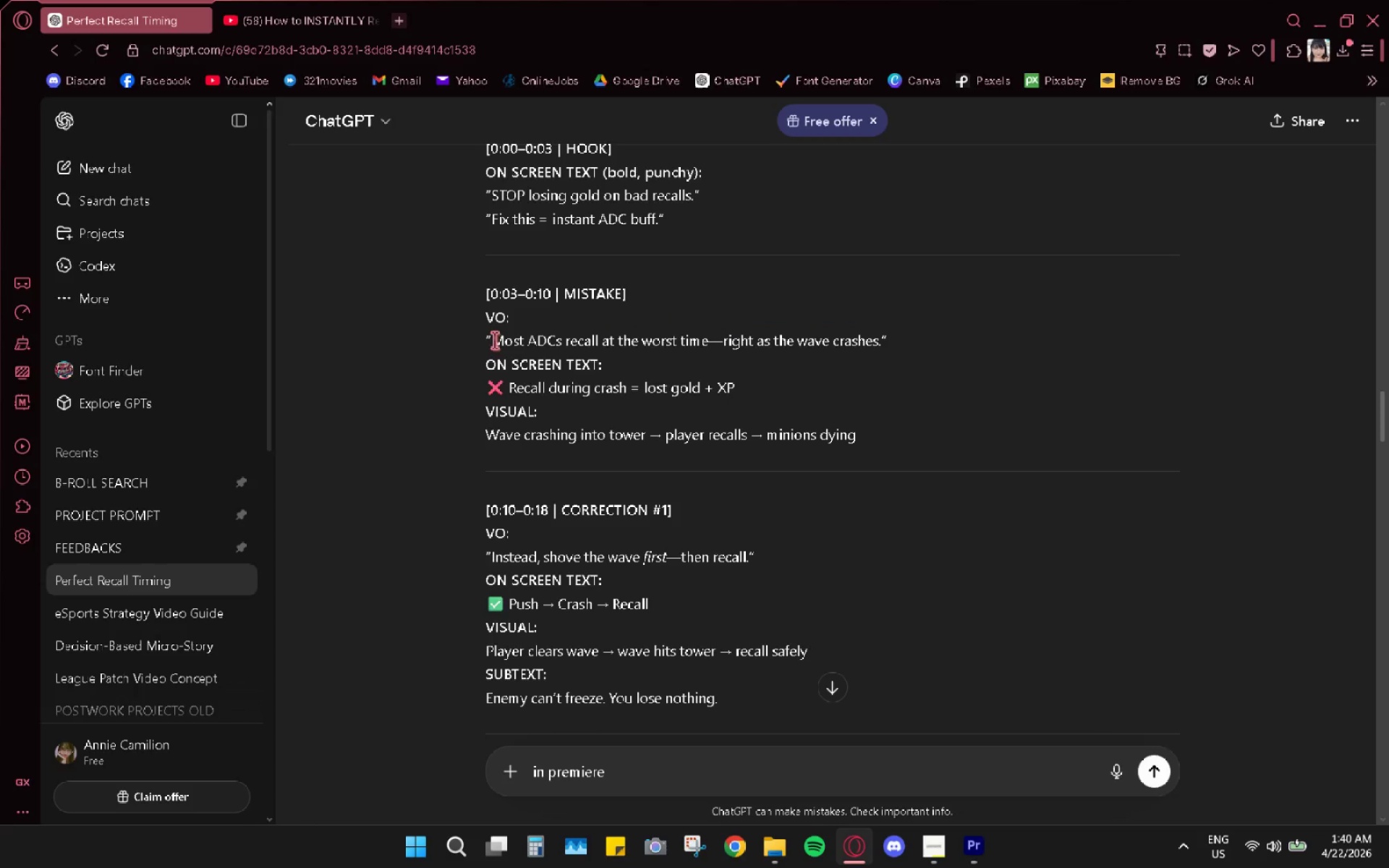 
left_click_drag(start_coordinate=[493, 340], to_coordinate=[703, 331])
 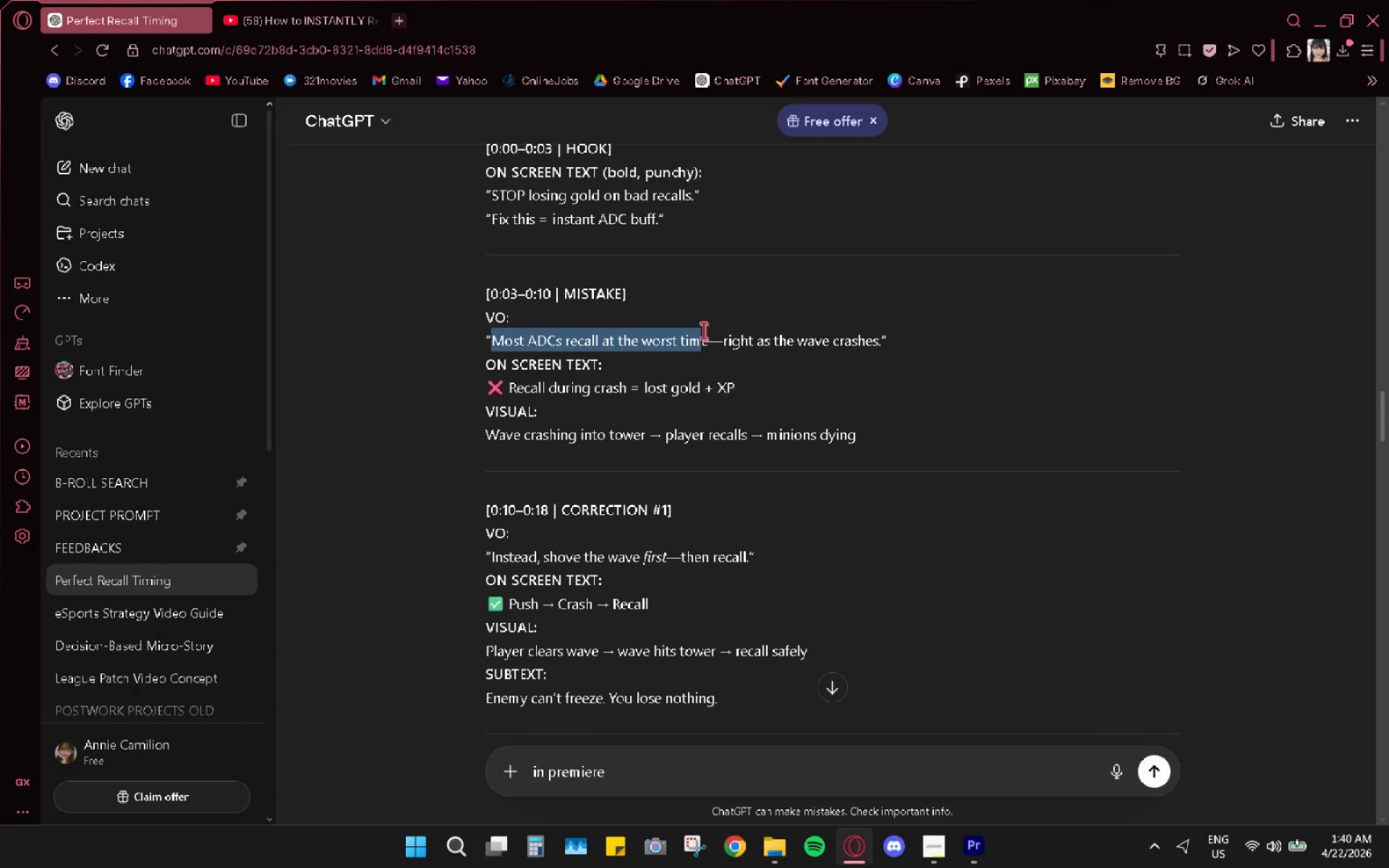 
key(Control+ControlLeft)
 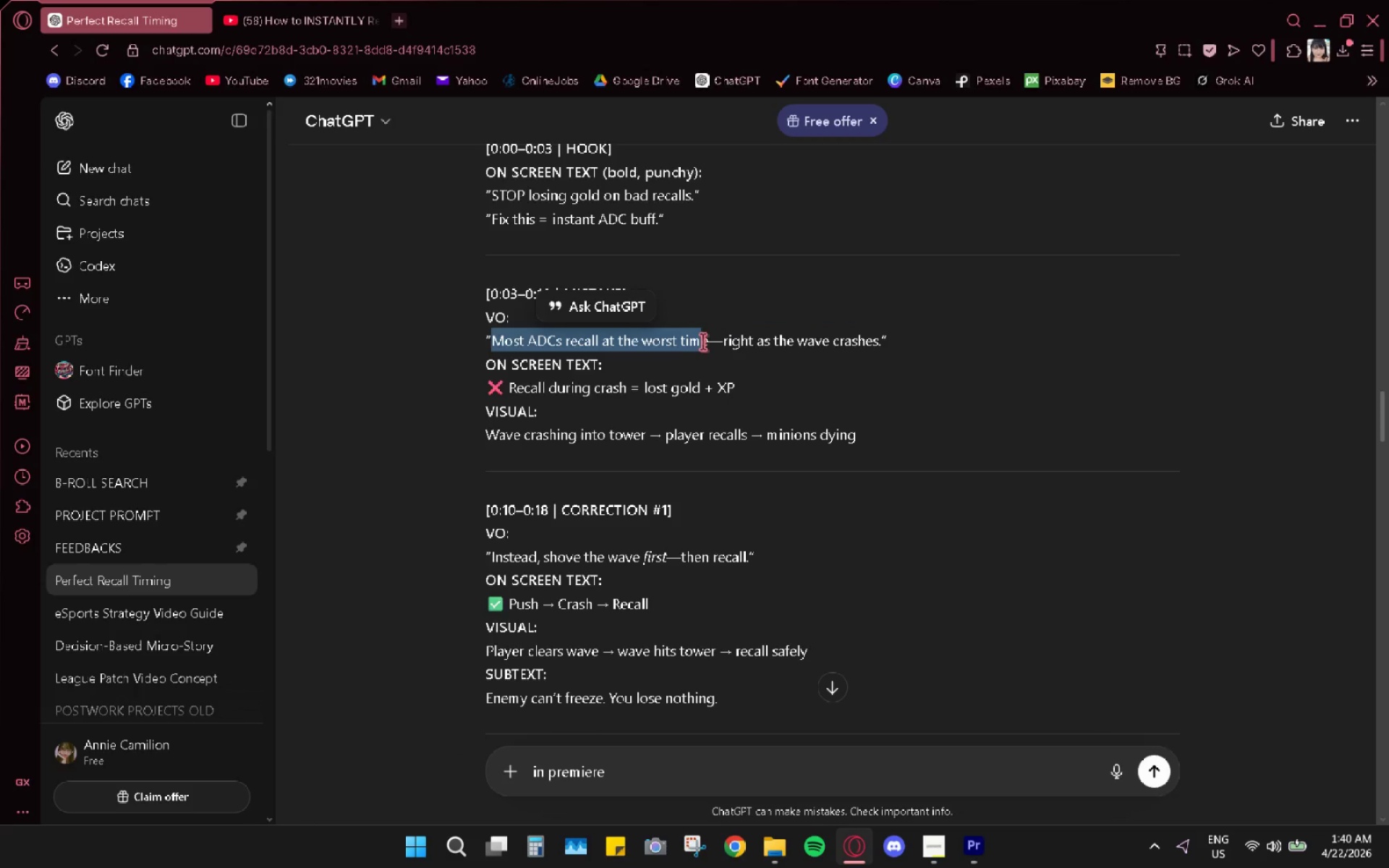 
left_click_drag(start_coordinate=[702, 341], to_coordinate=[706, 341])
 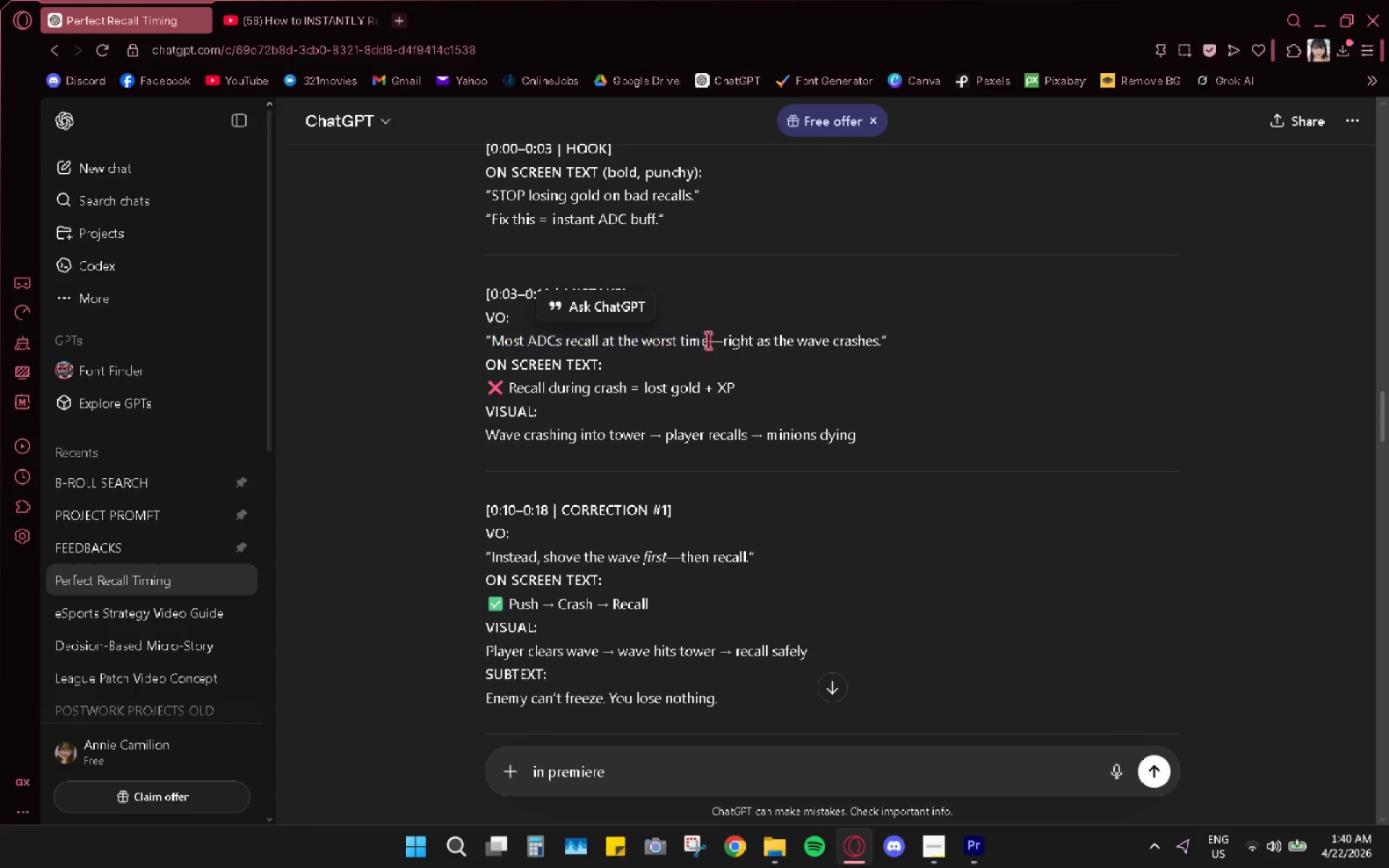 
left_click_drag(start_coordinate=[708, 340], to_coordinate=[497, 345])
 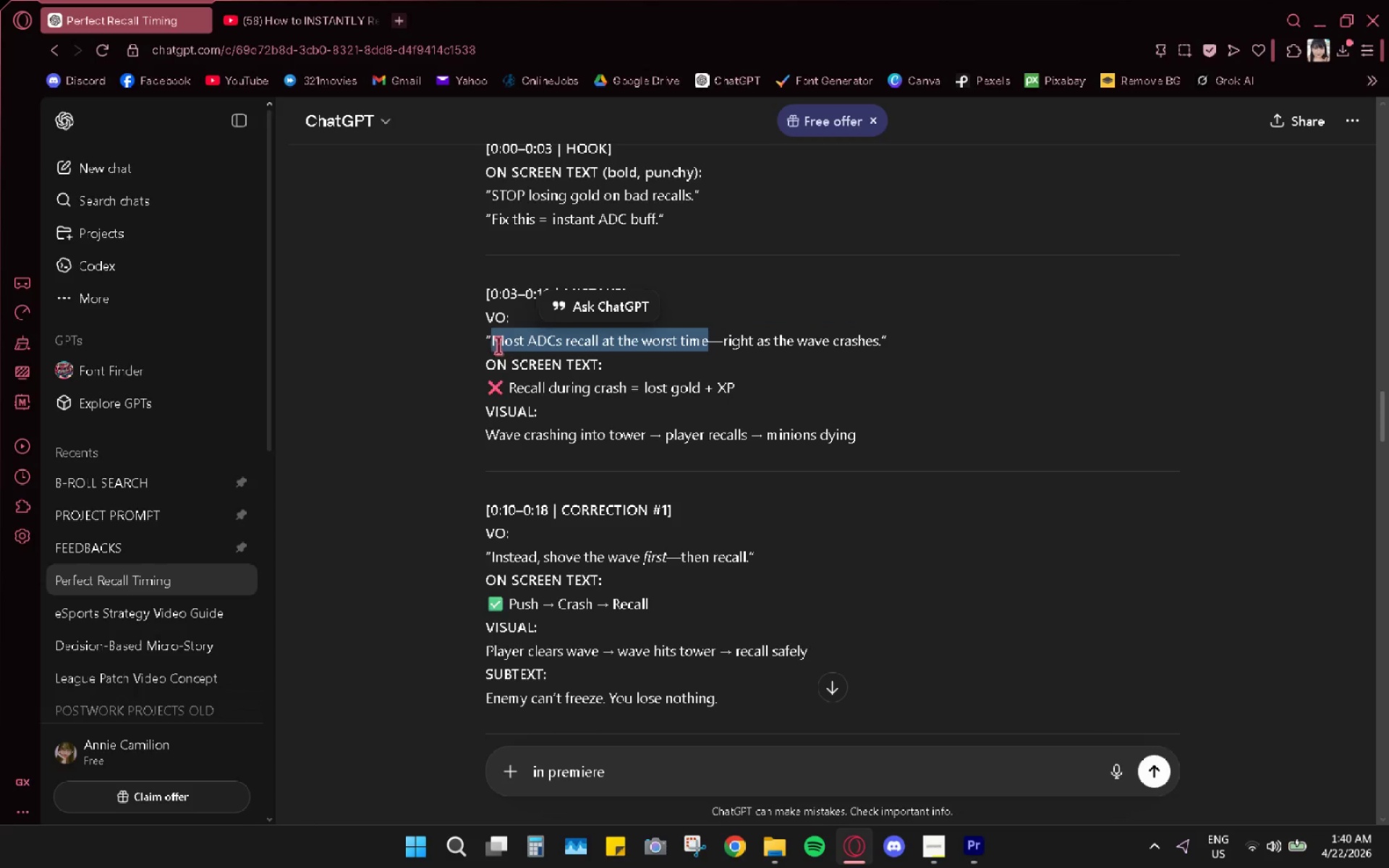 
key(Control+ControlLeft)
 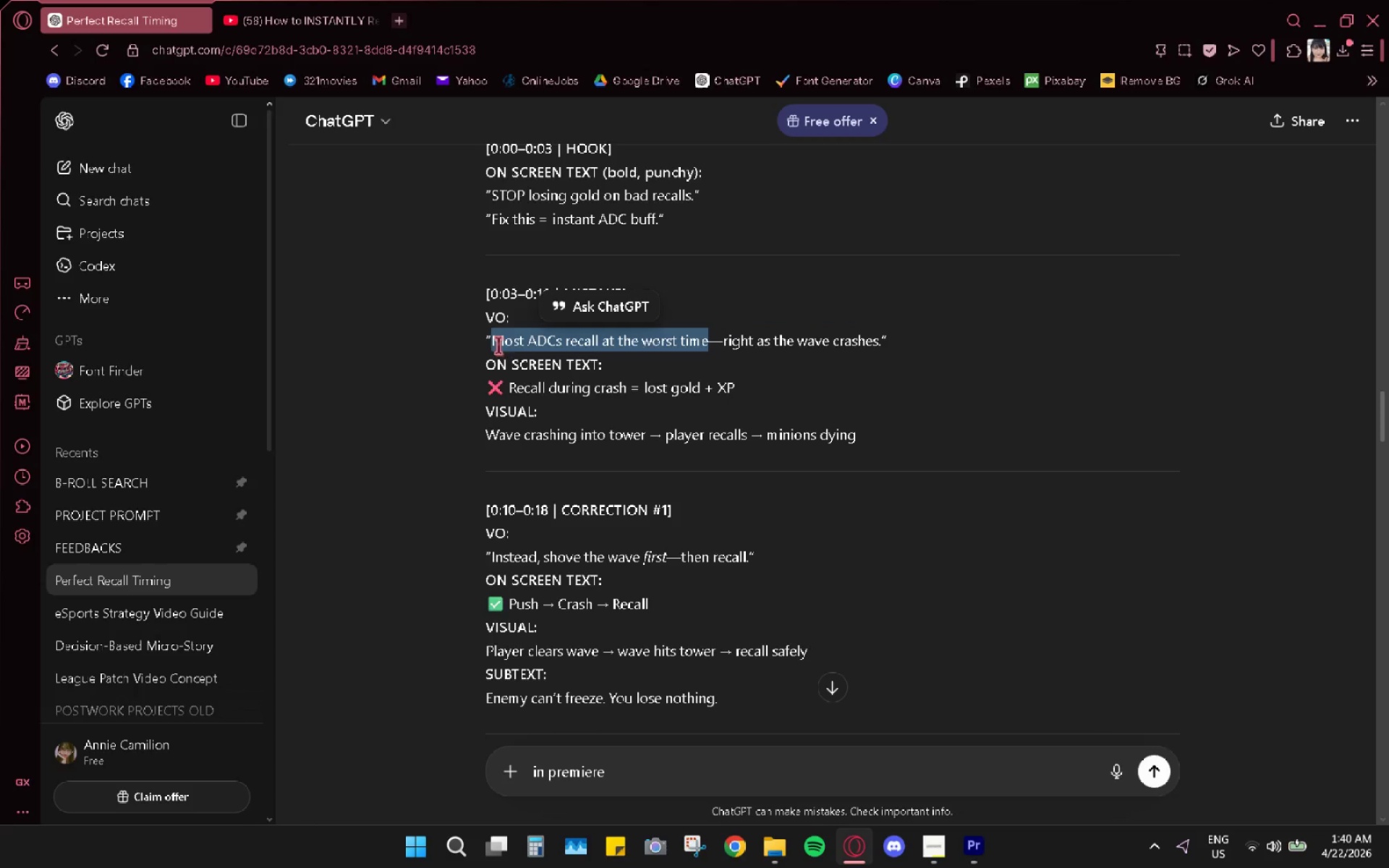 
key(Control+C)
 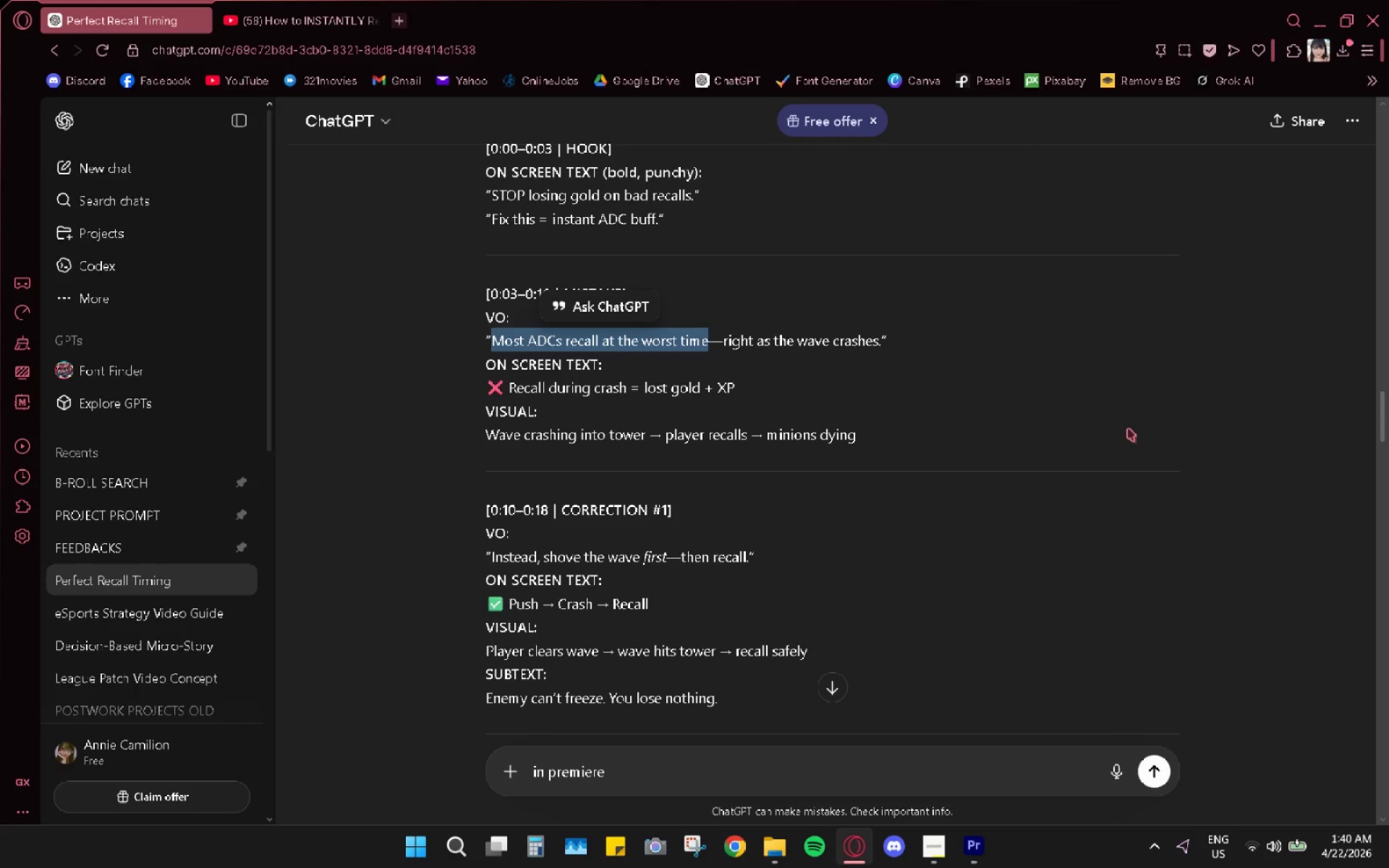 
key(Alt+AltLeft)
 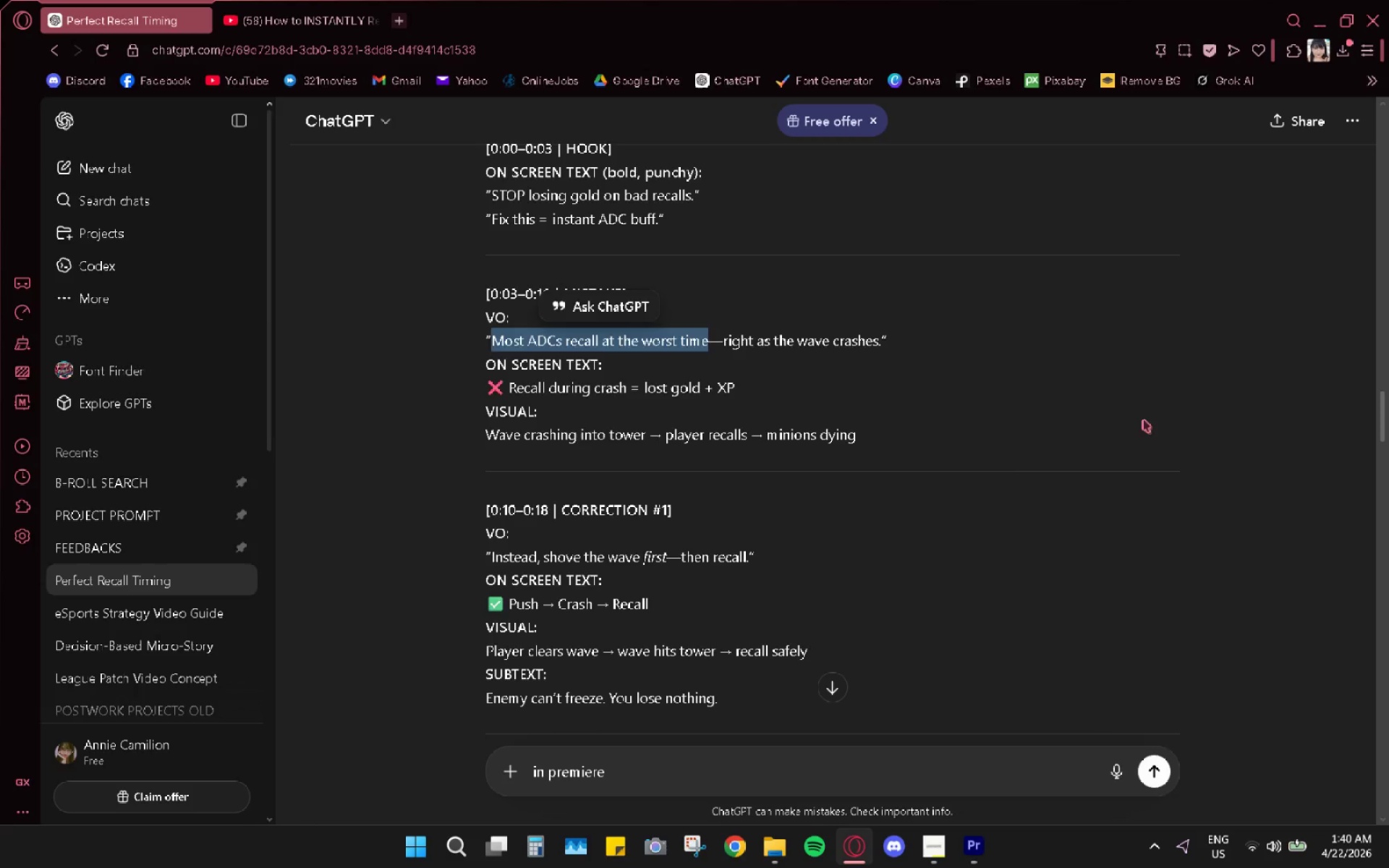 
key(Alt+Tab)
 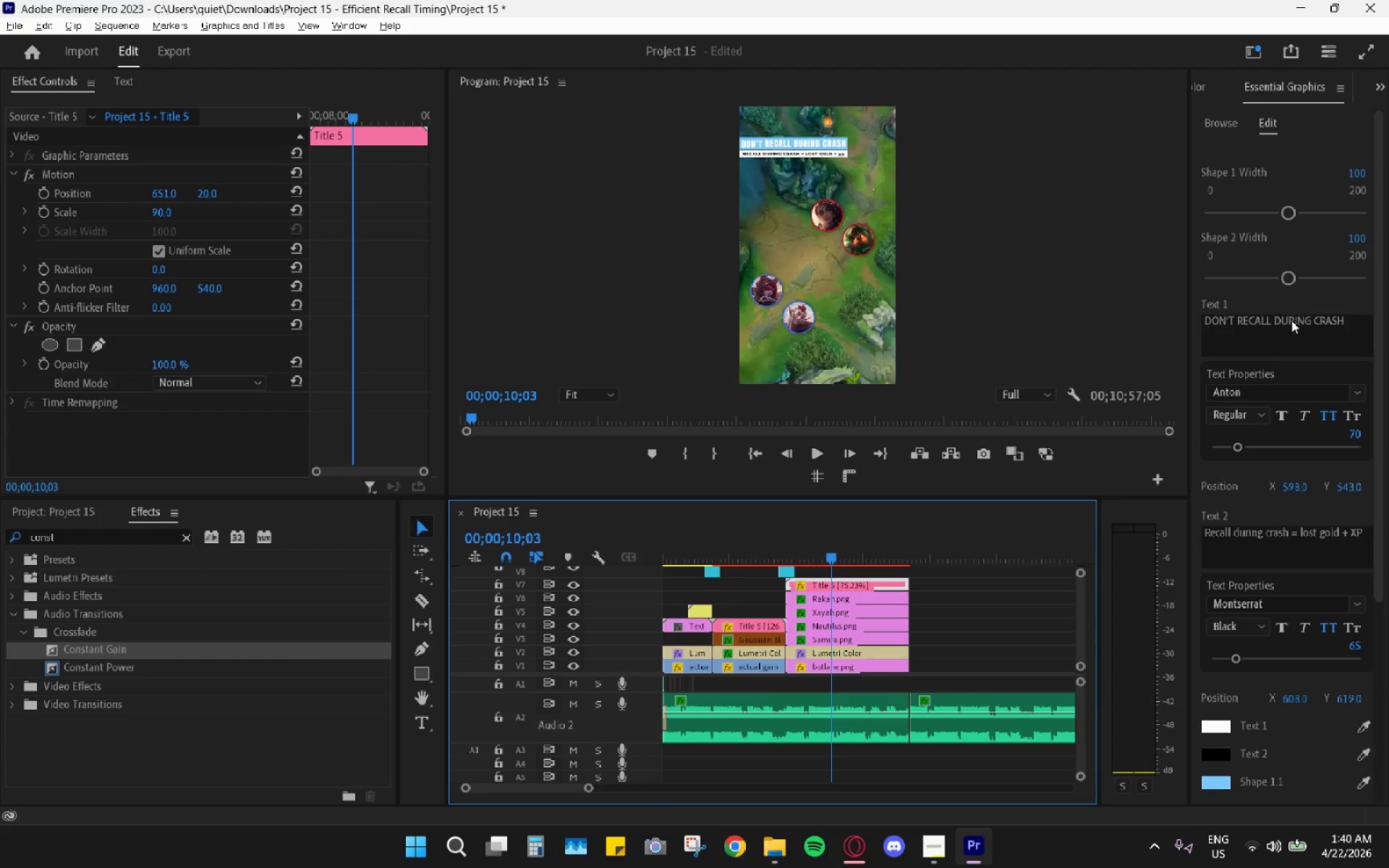 
double_click([1291, 320])
 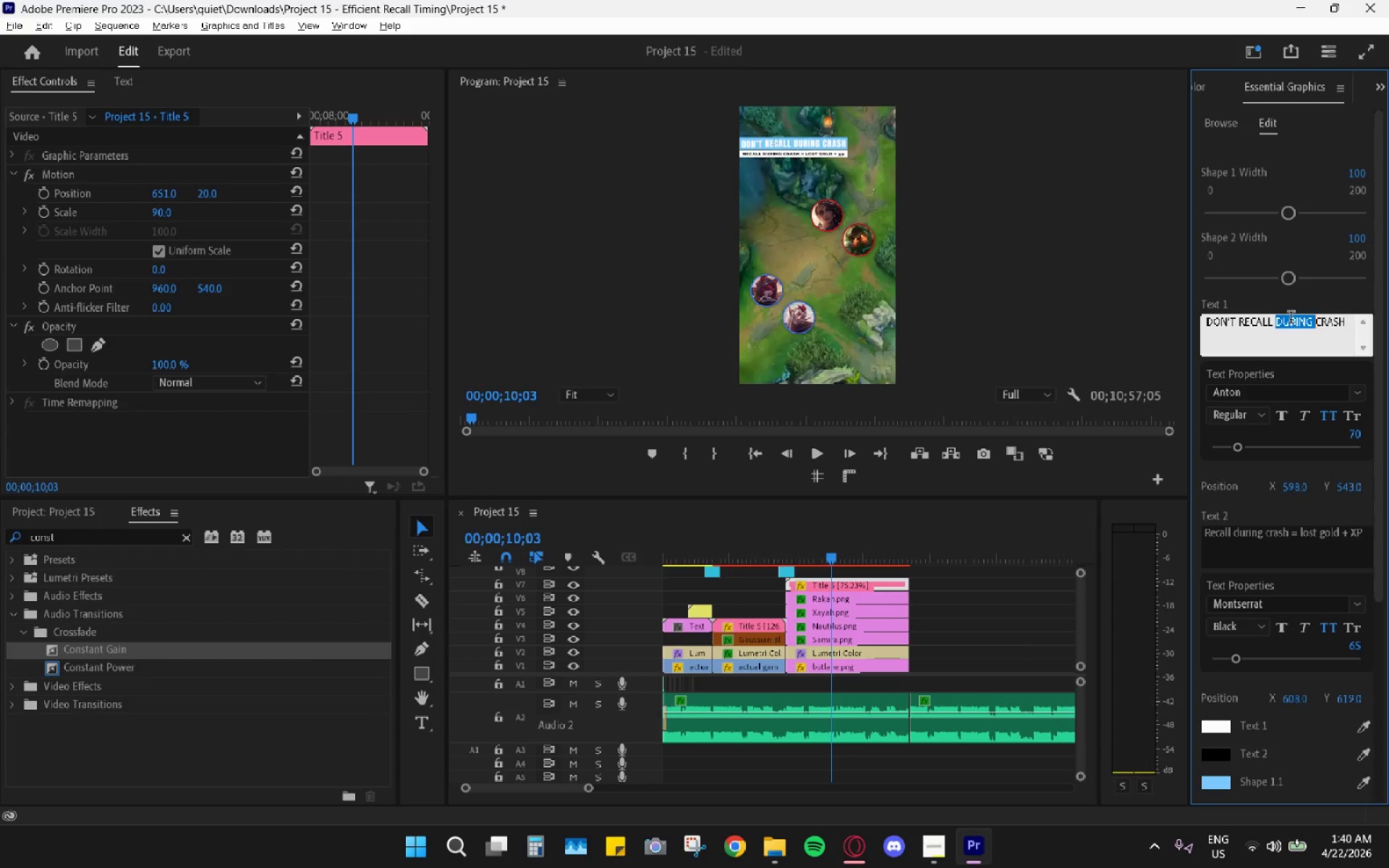 
triple_click([1291, 319])
 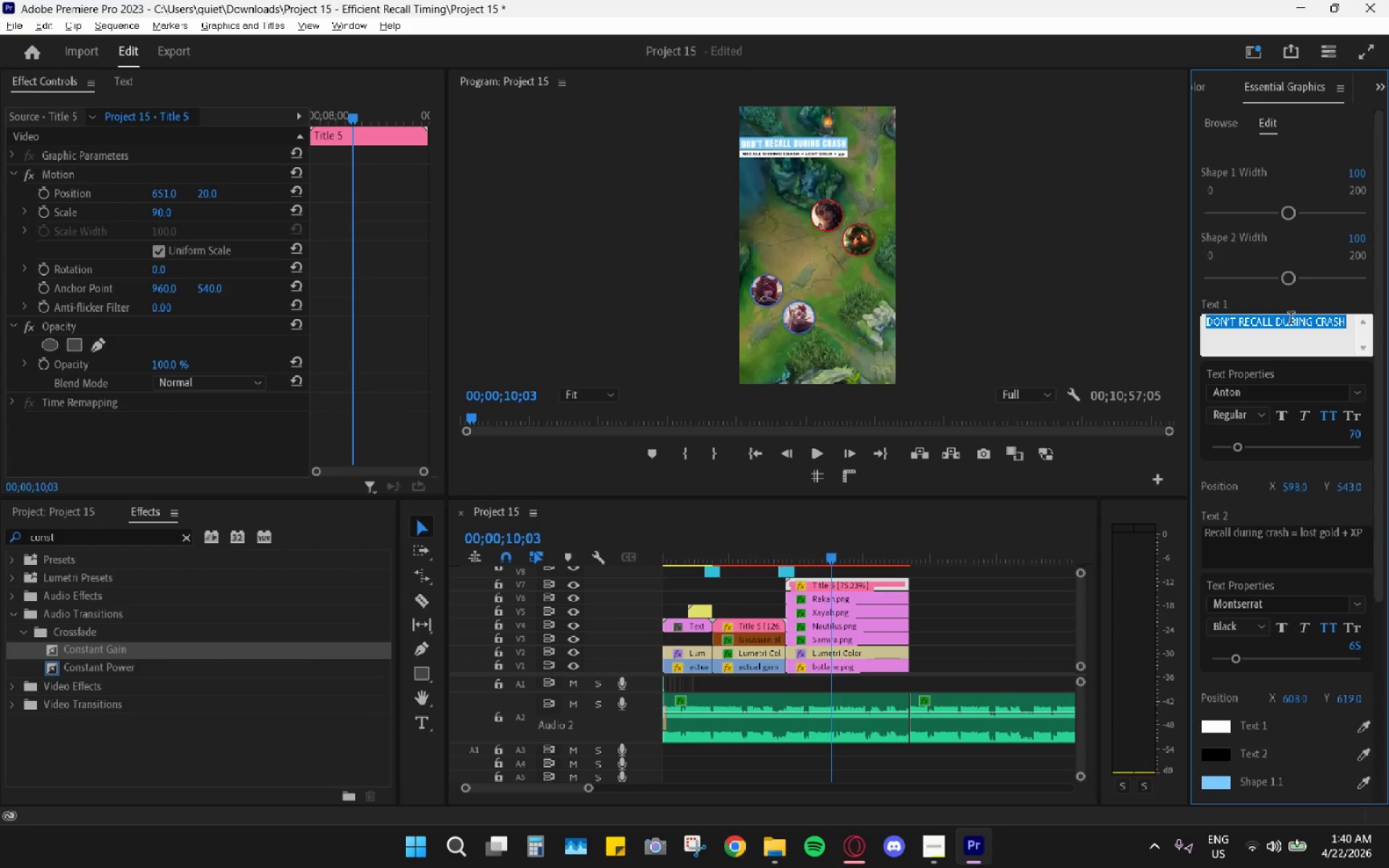 
key(Control+ControlLeft)
 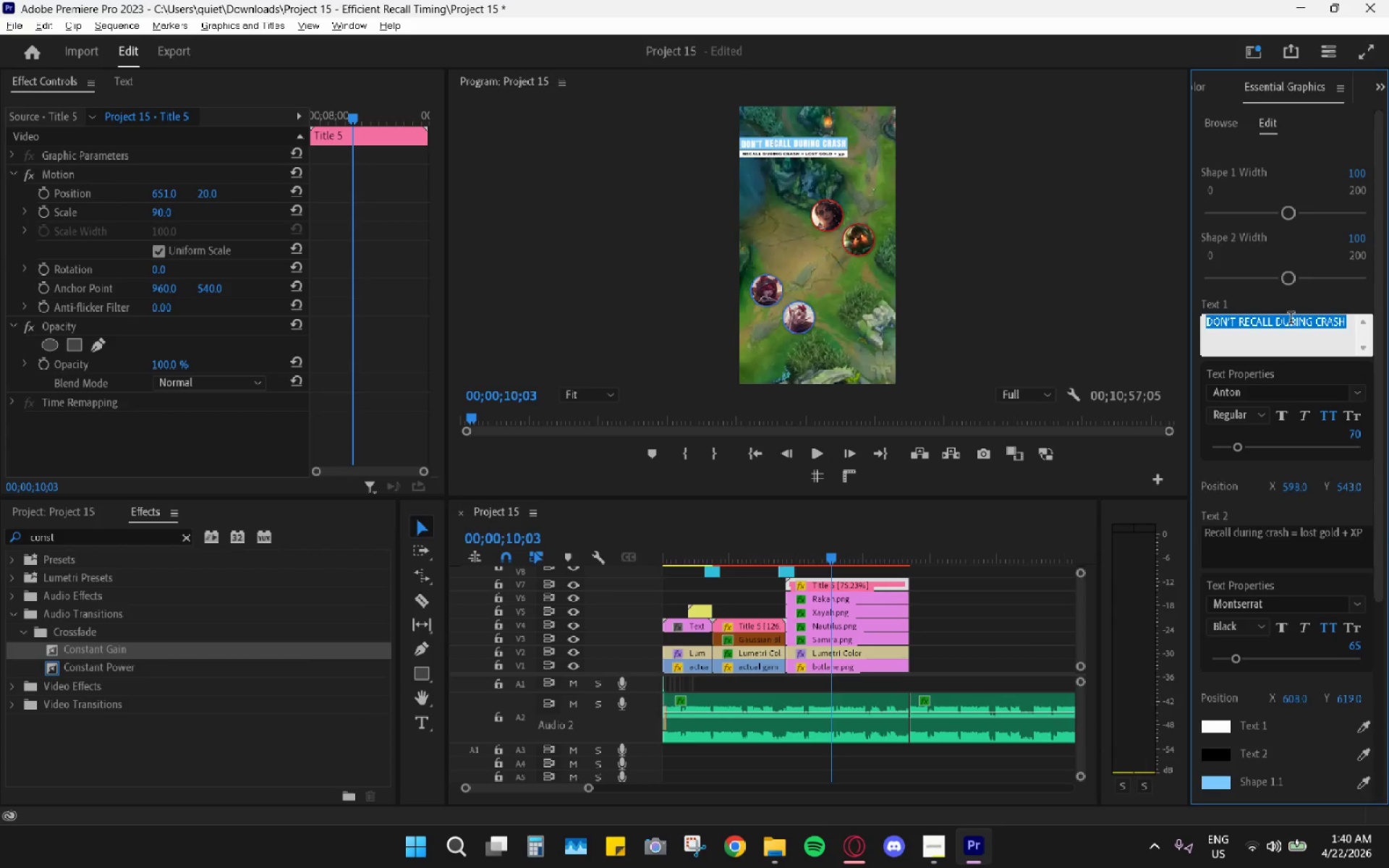 
key(Control+V)
 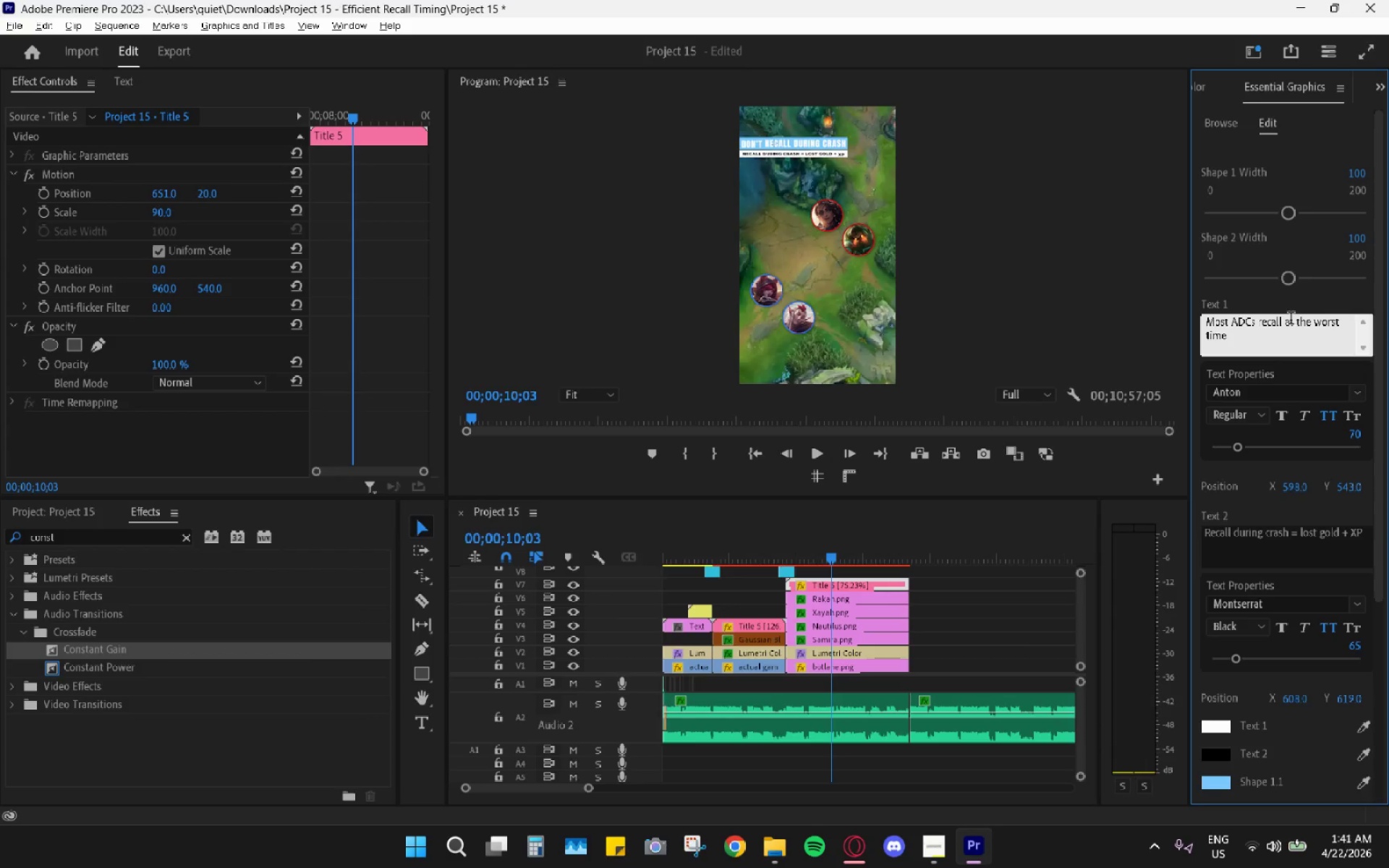 
left_click_drag(start_coordinate=[1264, 342], to_coordinate=[1155, 307])
 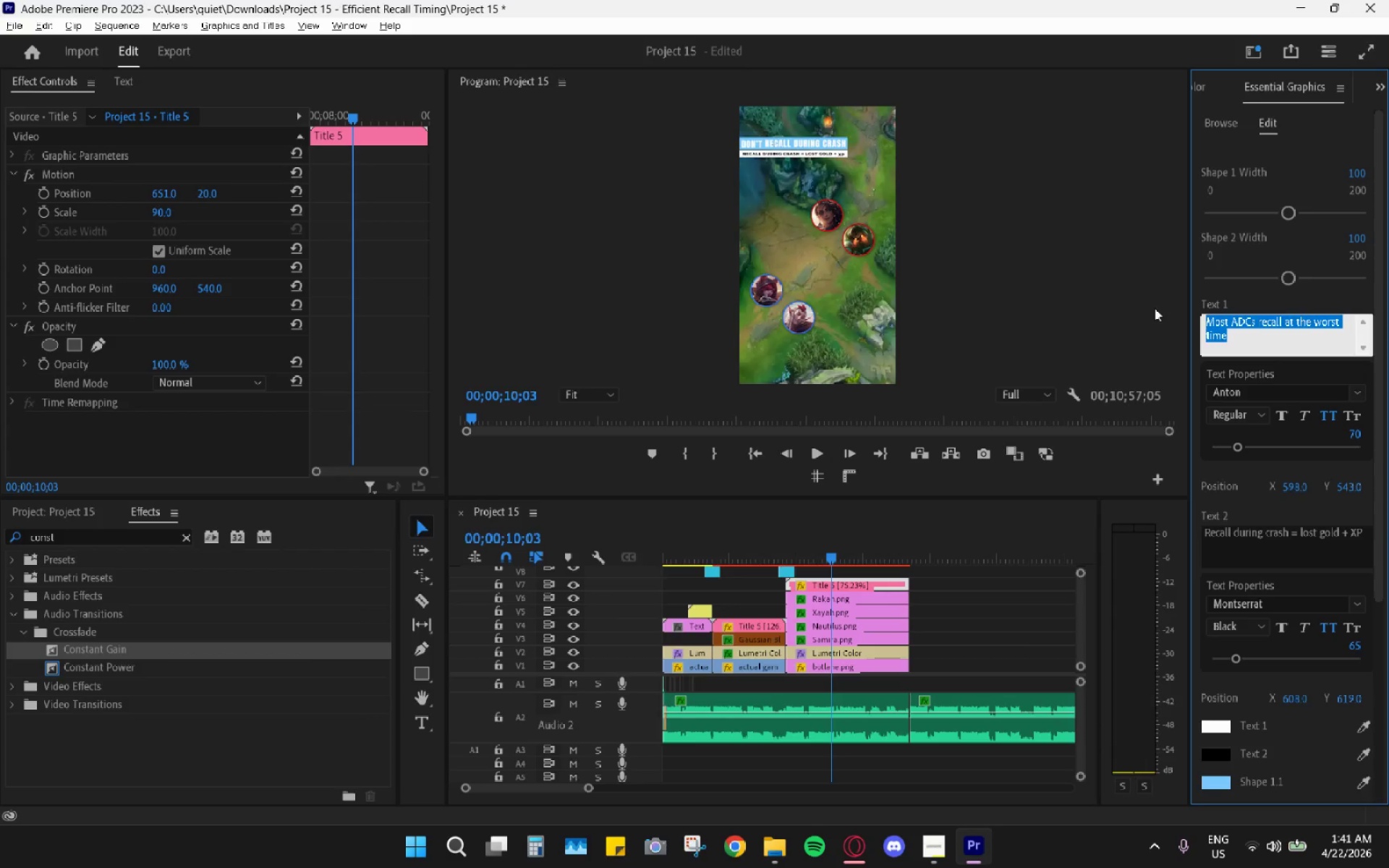 
type(MOST PLAYERS RECALL AT THE S)
key(Backspace)
type(WORST TIME)
 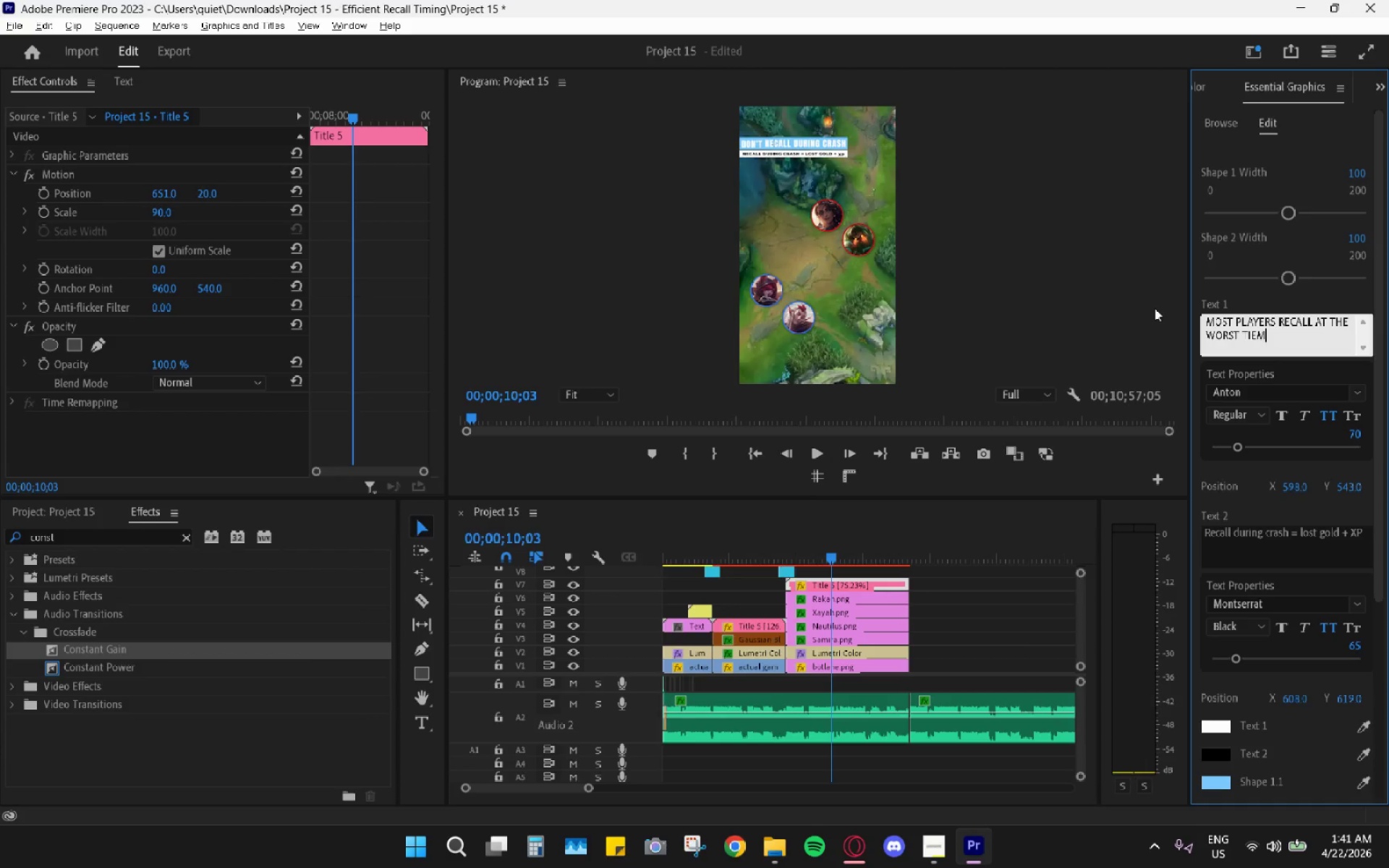 
 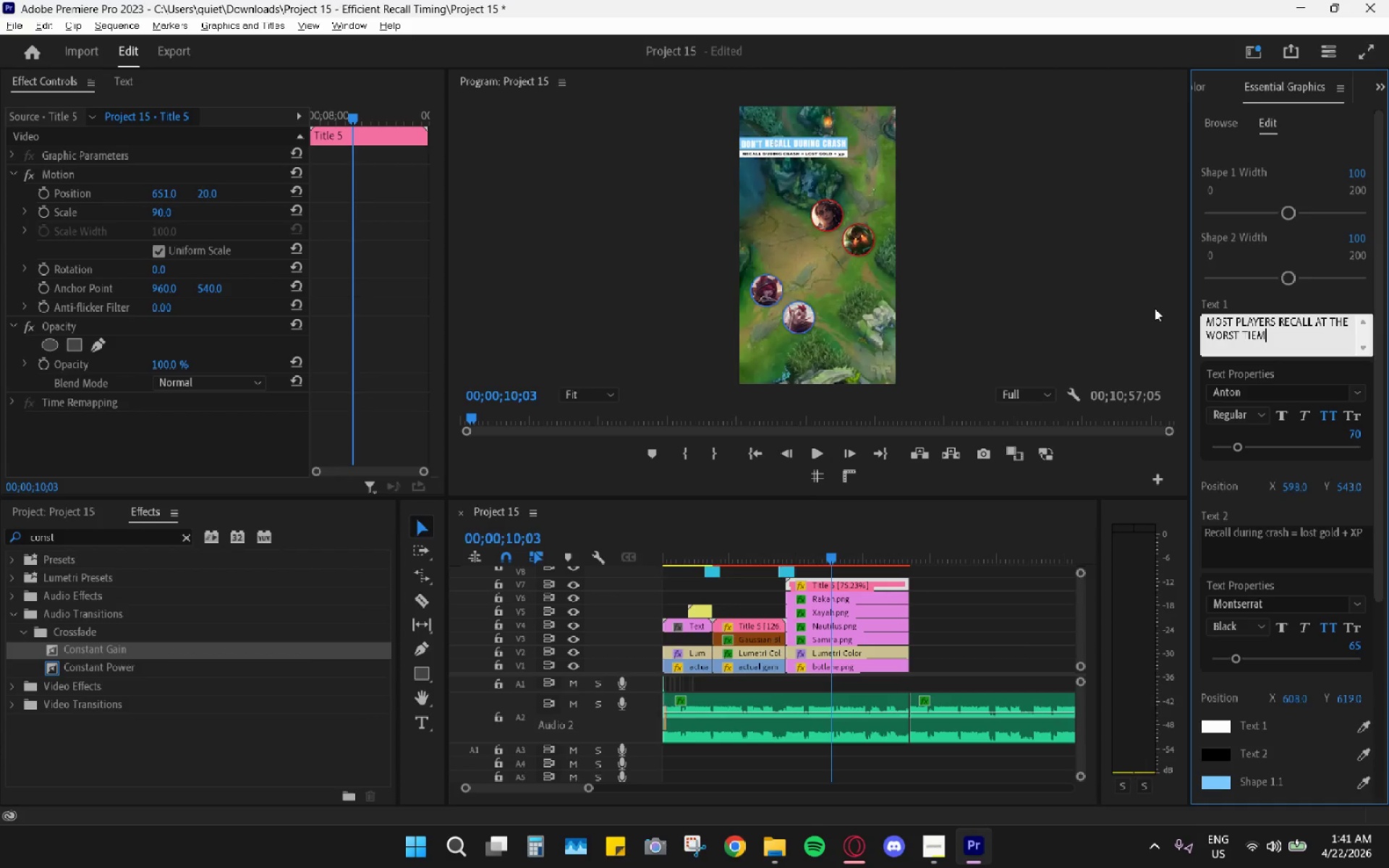 
key(Alt+AltLeft)
 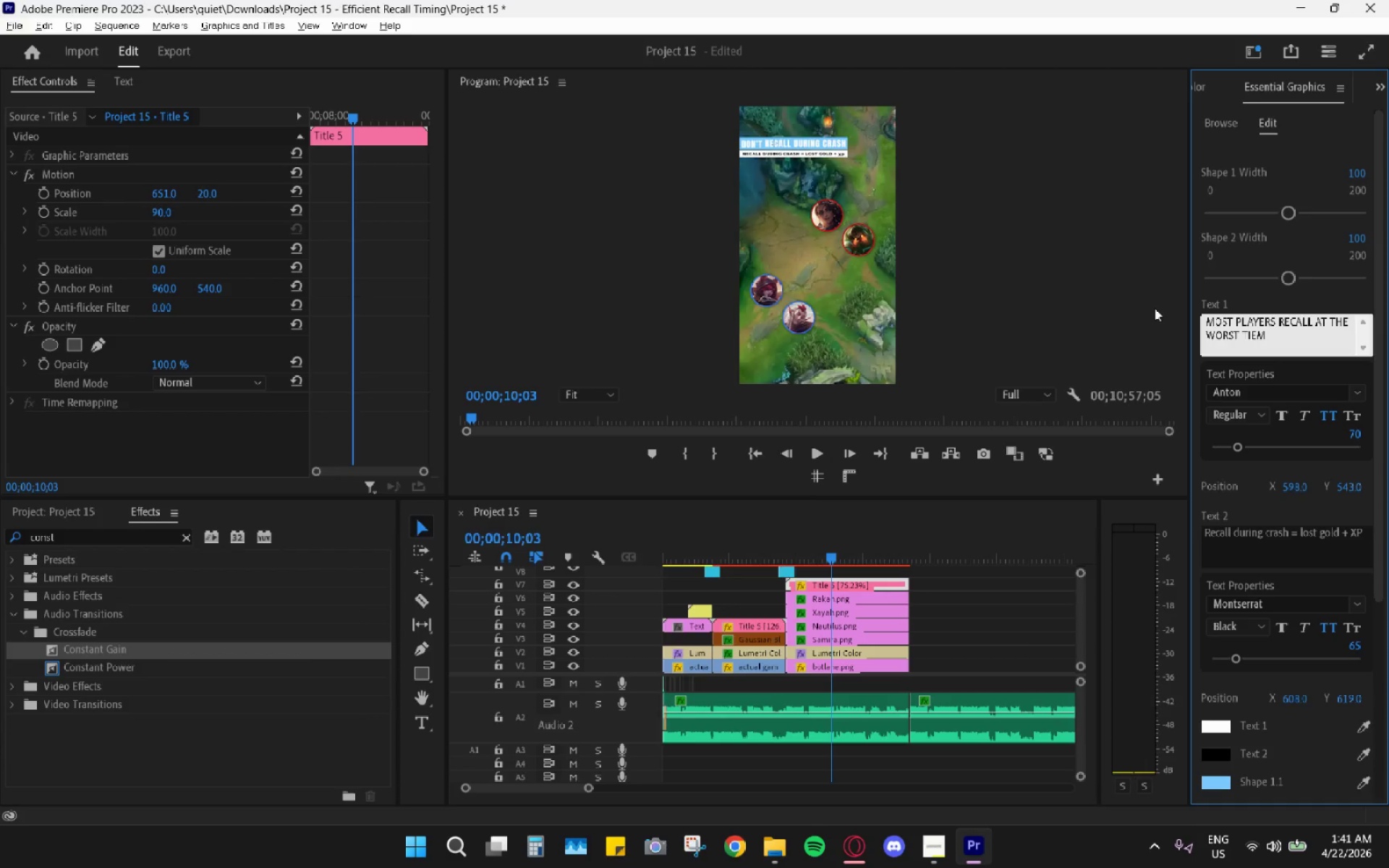 
key(Backspace)
key(Backspace)
key(Backspace)
type(ME)
 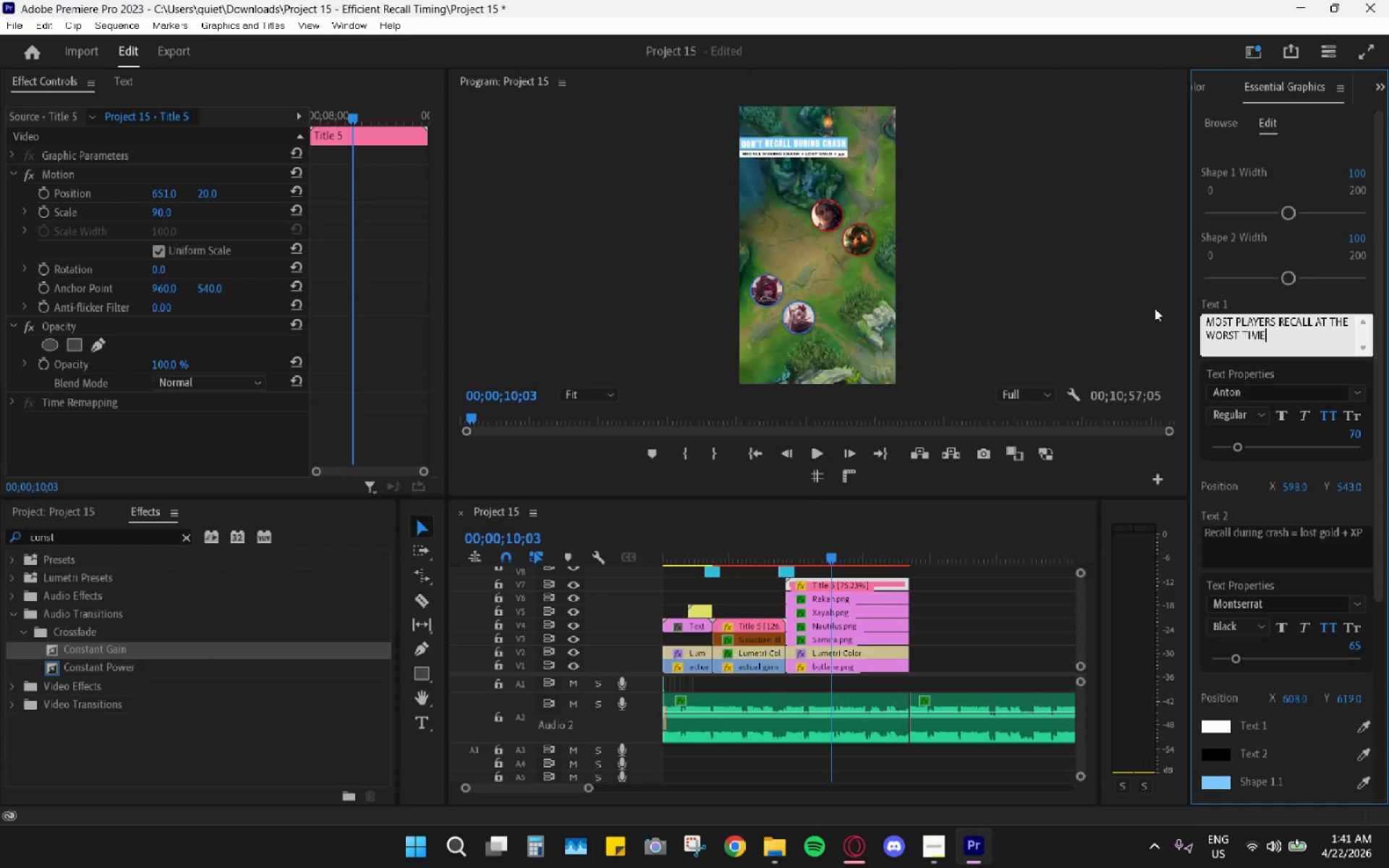 
key(Alt+AltLeft)
 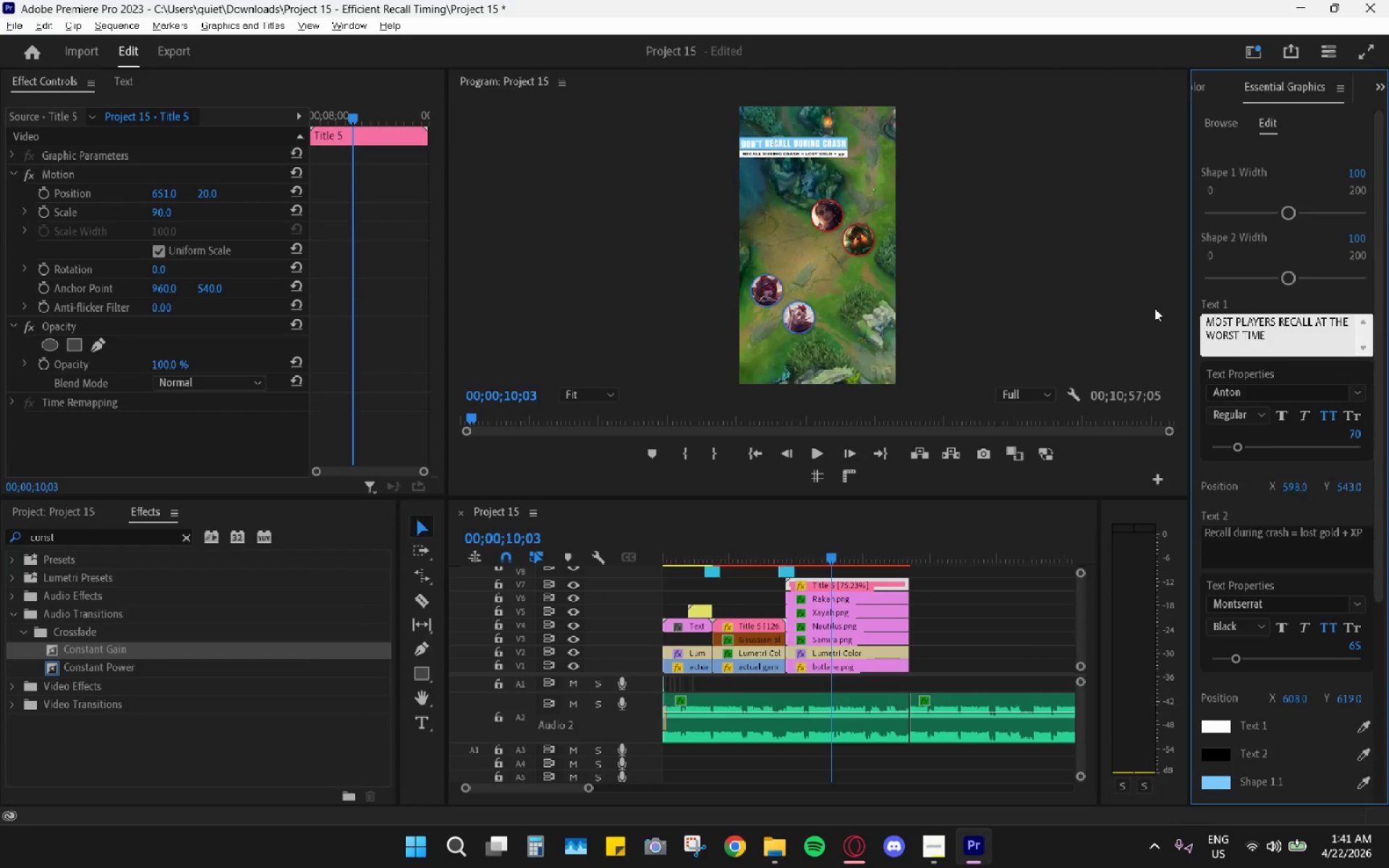 
key(Alt+Tab)
 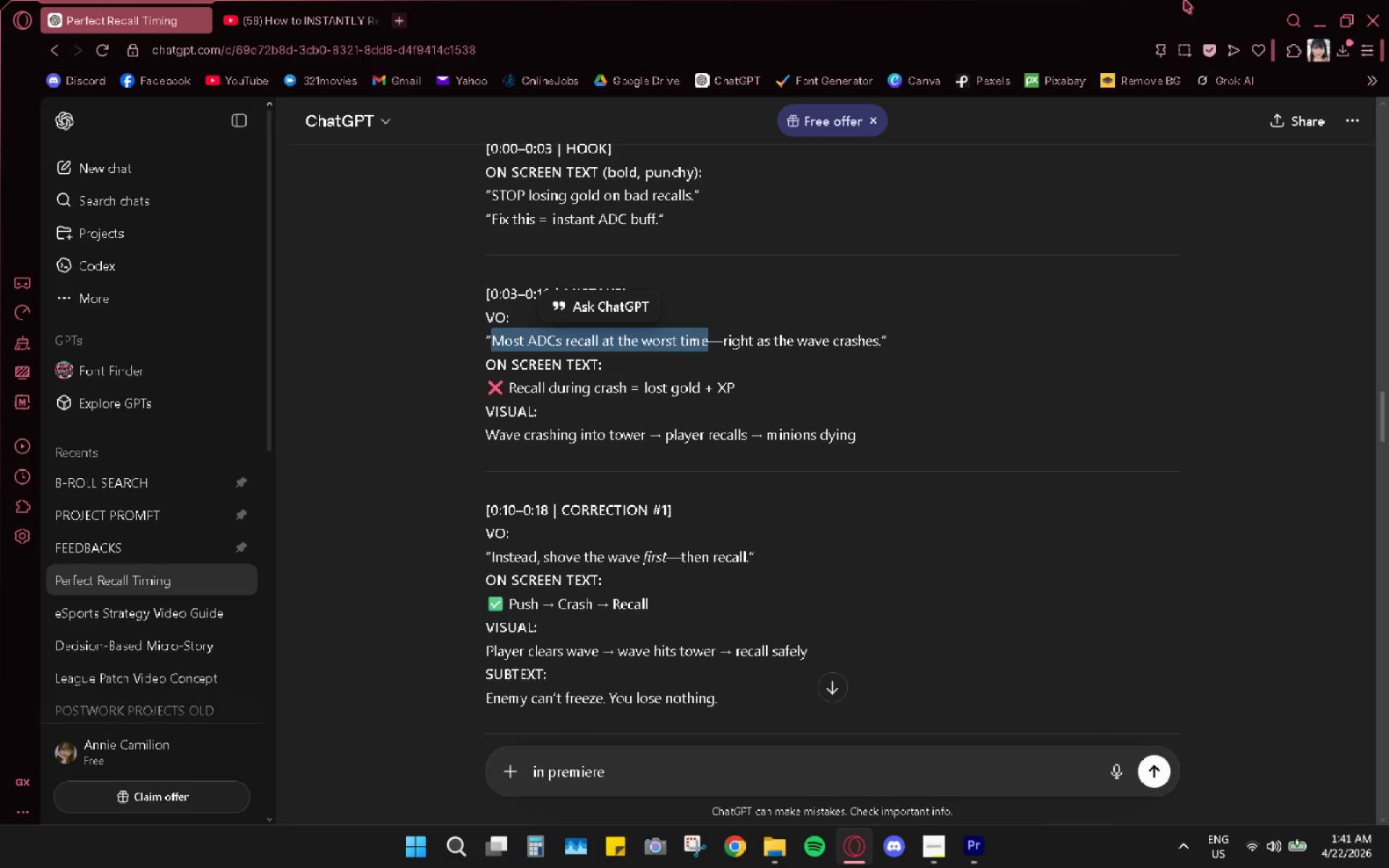 
key(Alt+AltLeft)
 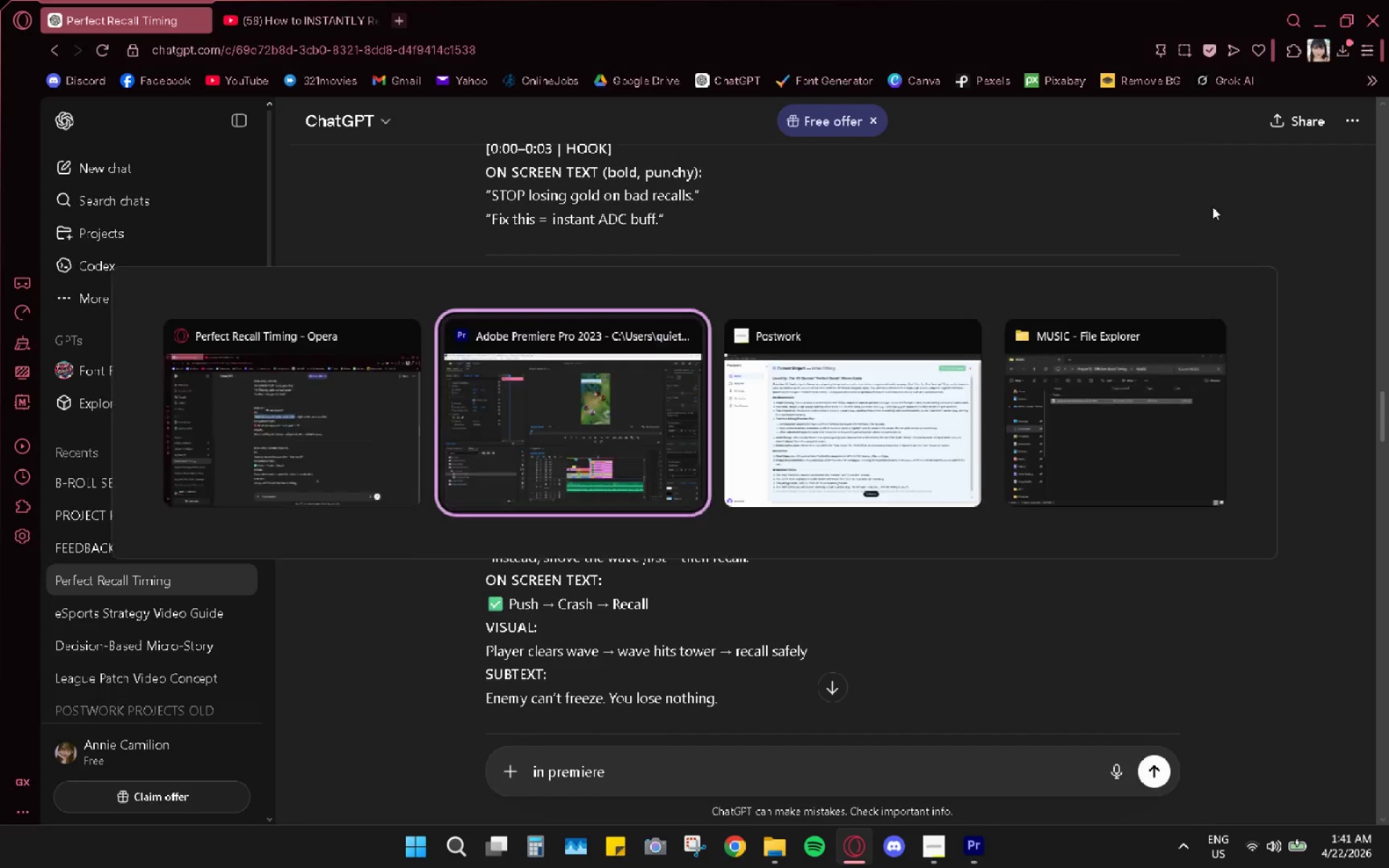 
key(Alt+Tab)
 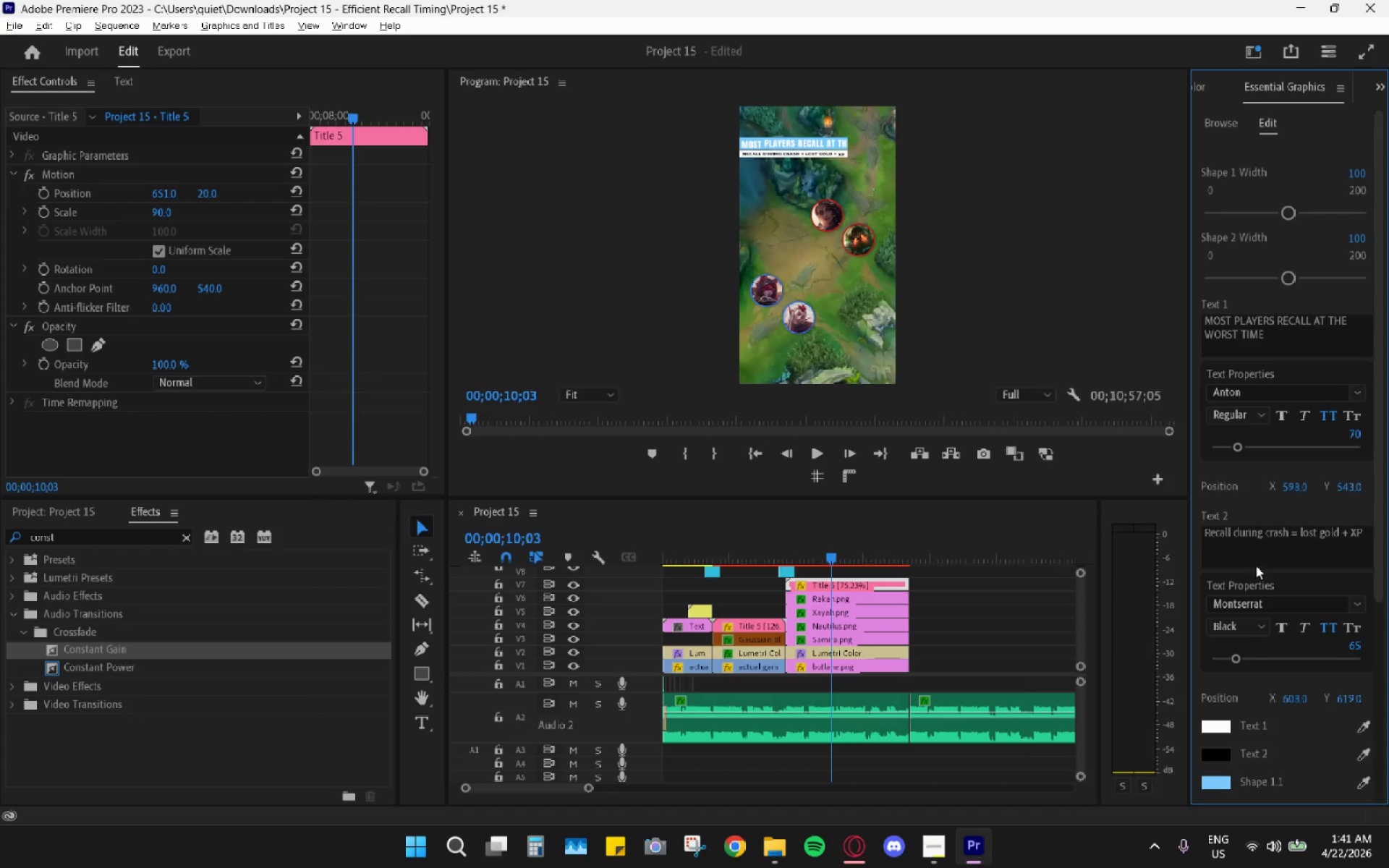 
double_click([1265, 532])
 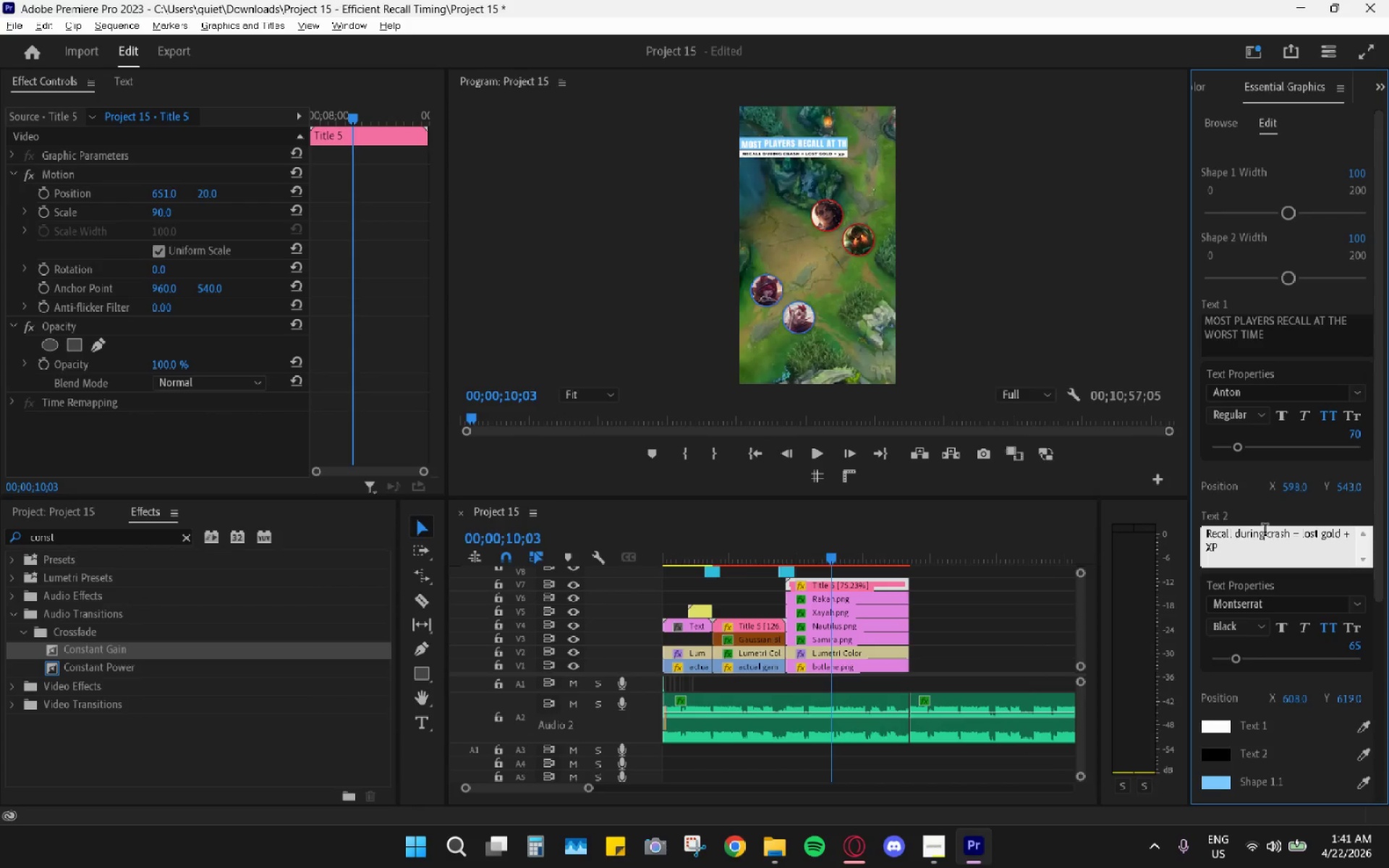 
triple_click([1265, 532])
 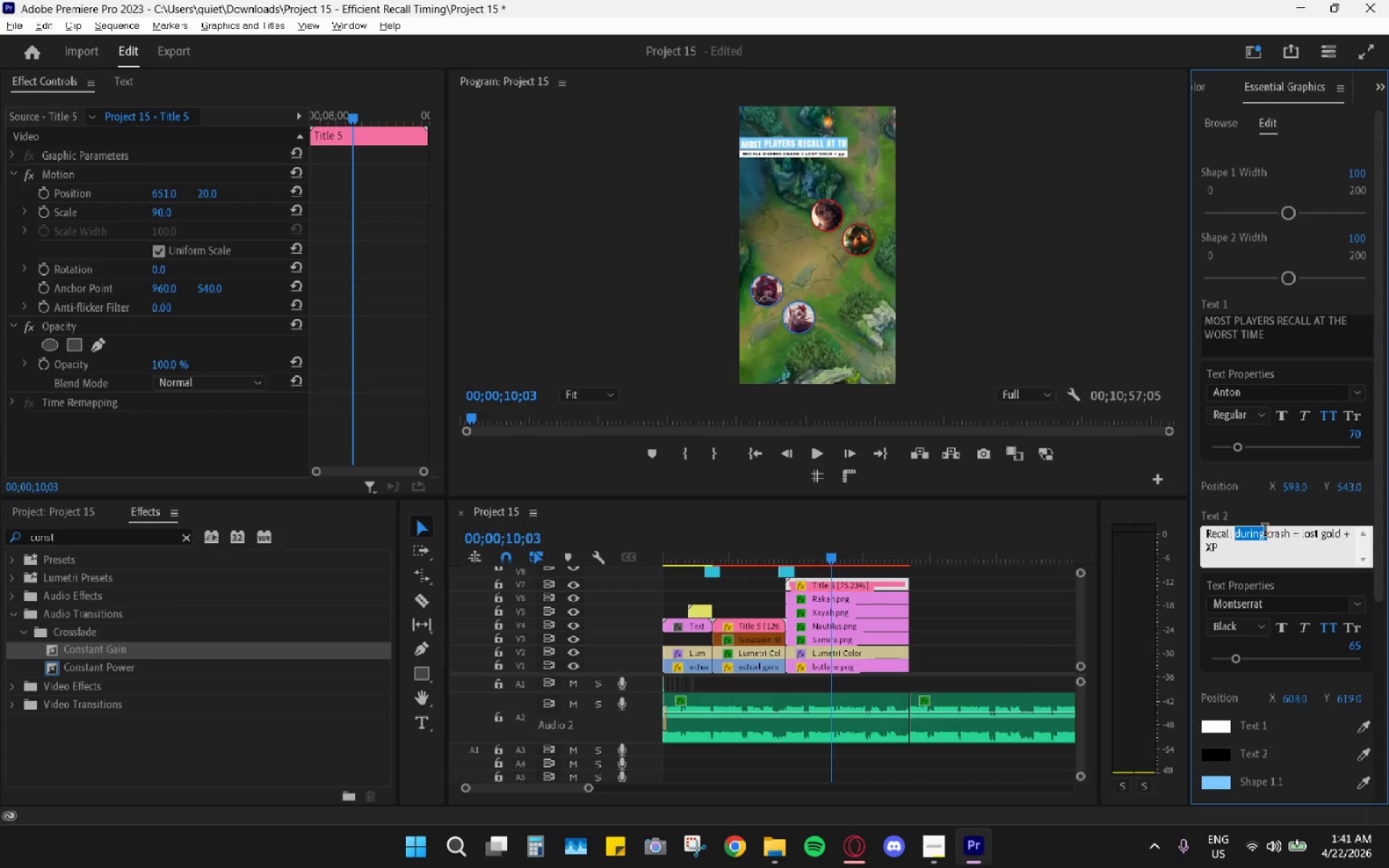 
triple_click([1265, 532])
 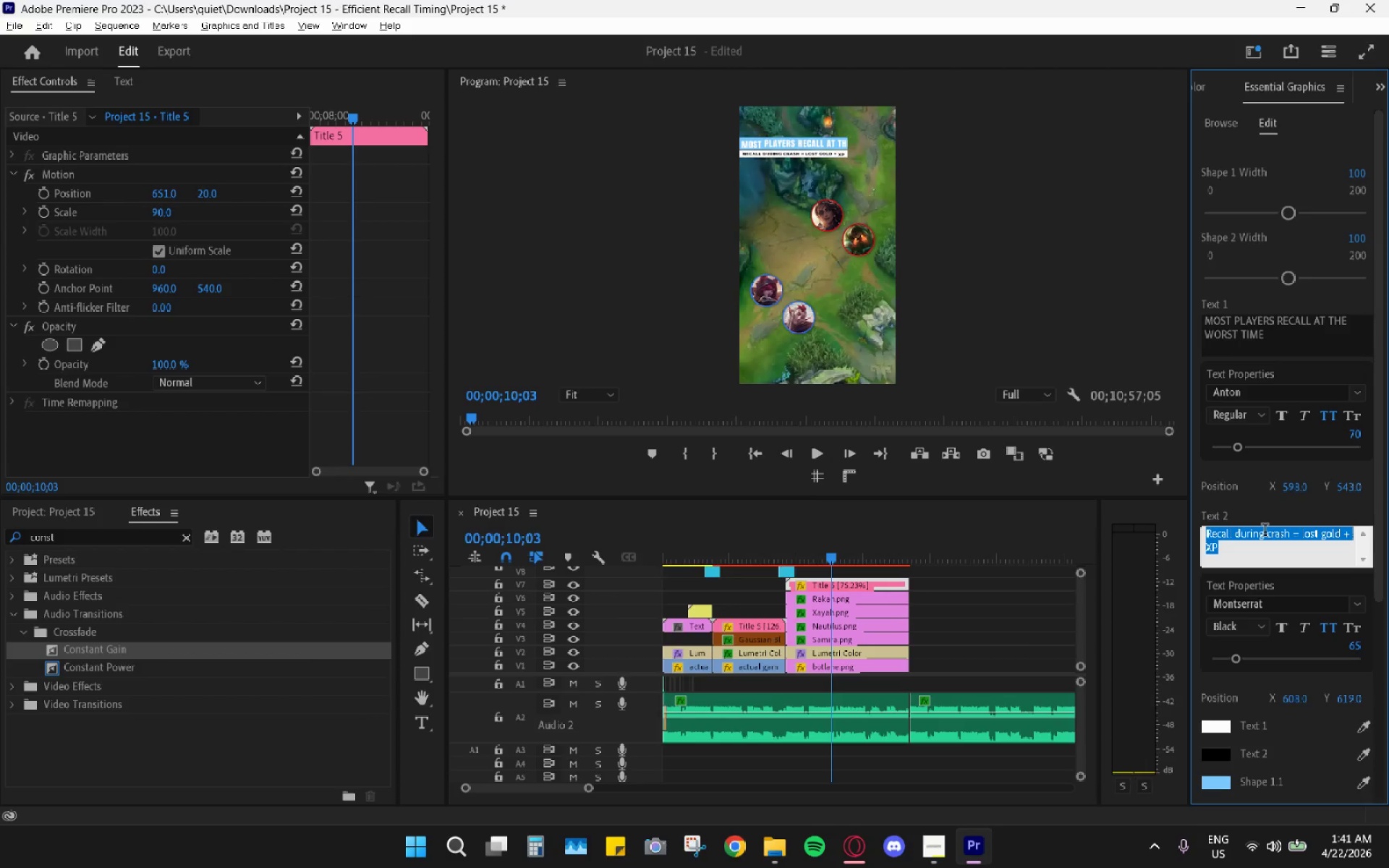 
type(Right as the wave crashes)
 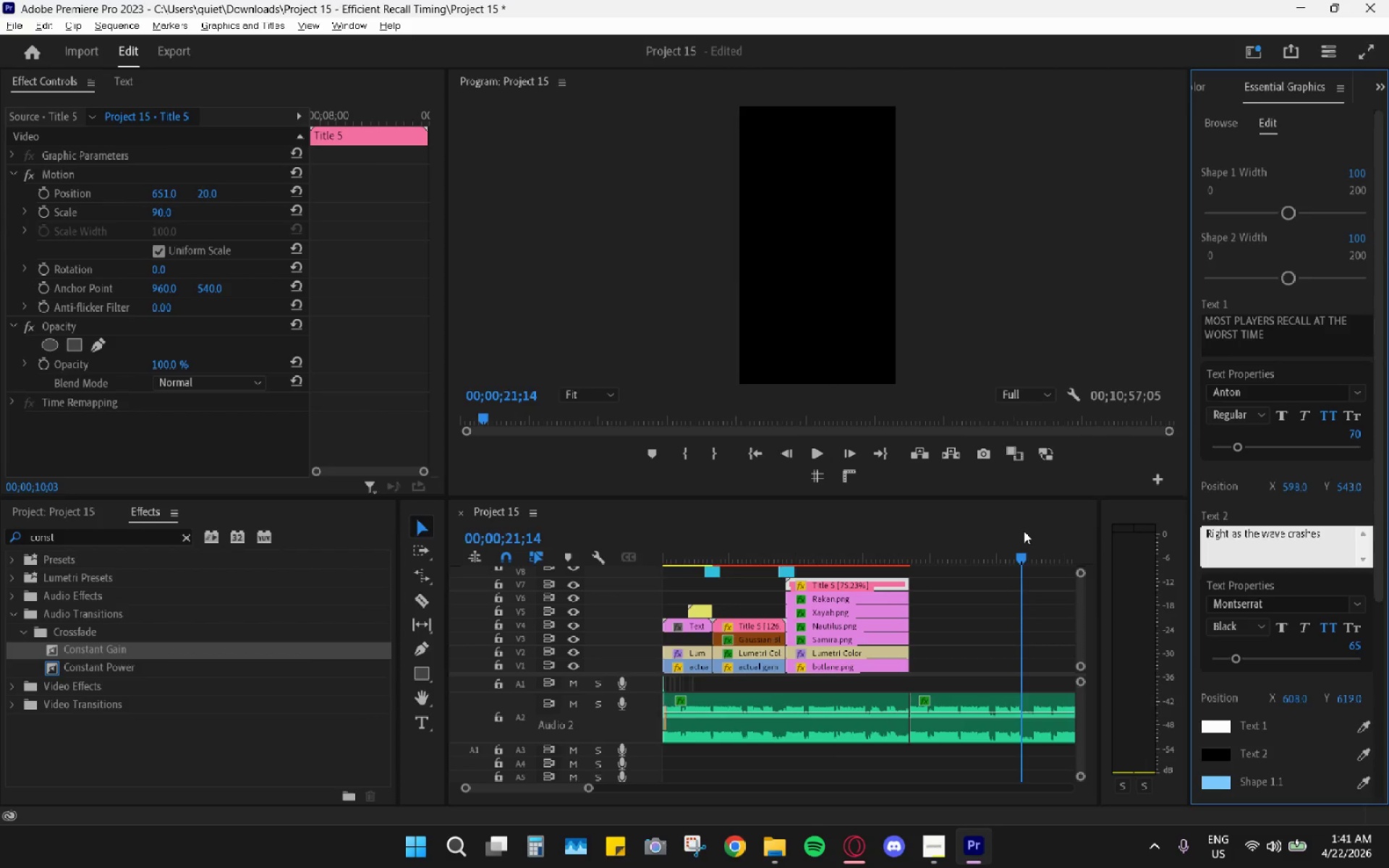 
left_click([844, 549])
 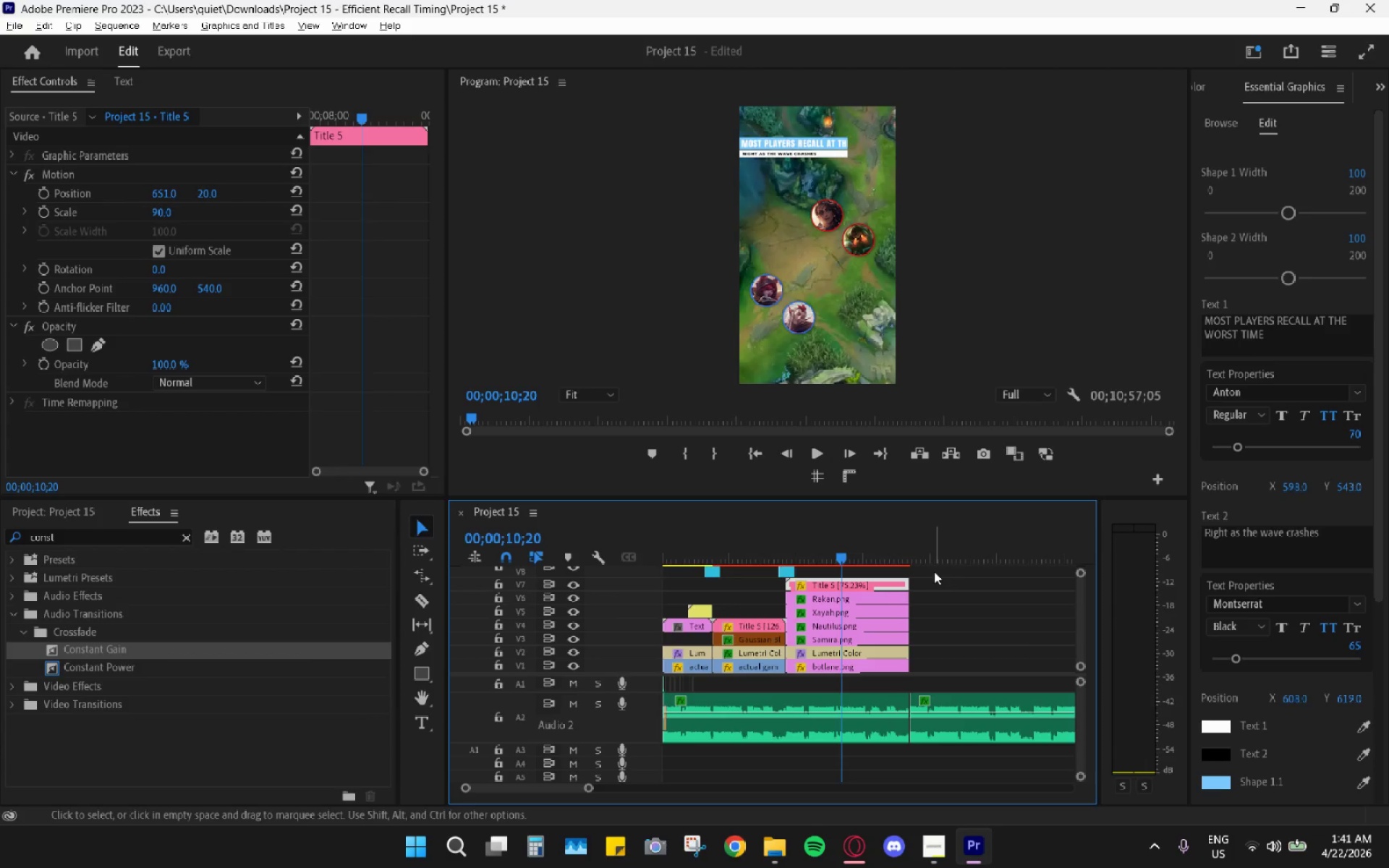 
wait(12.41)
 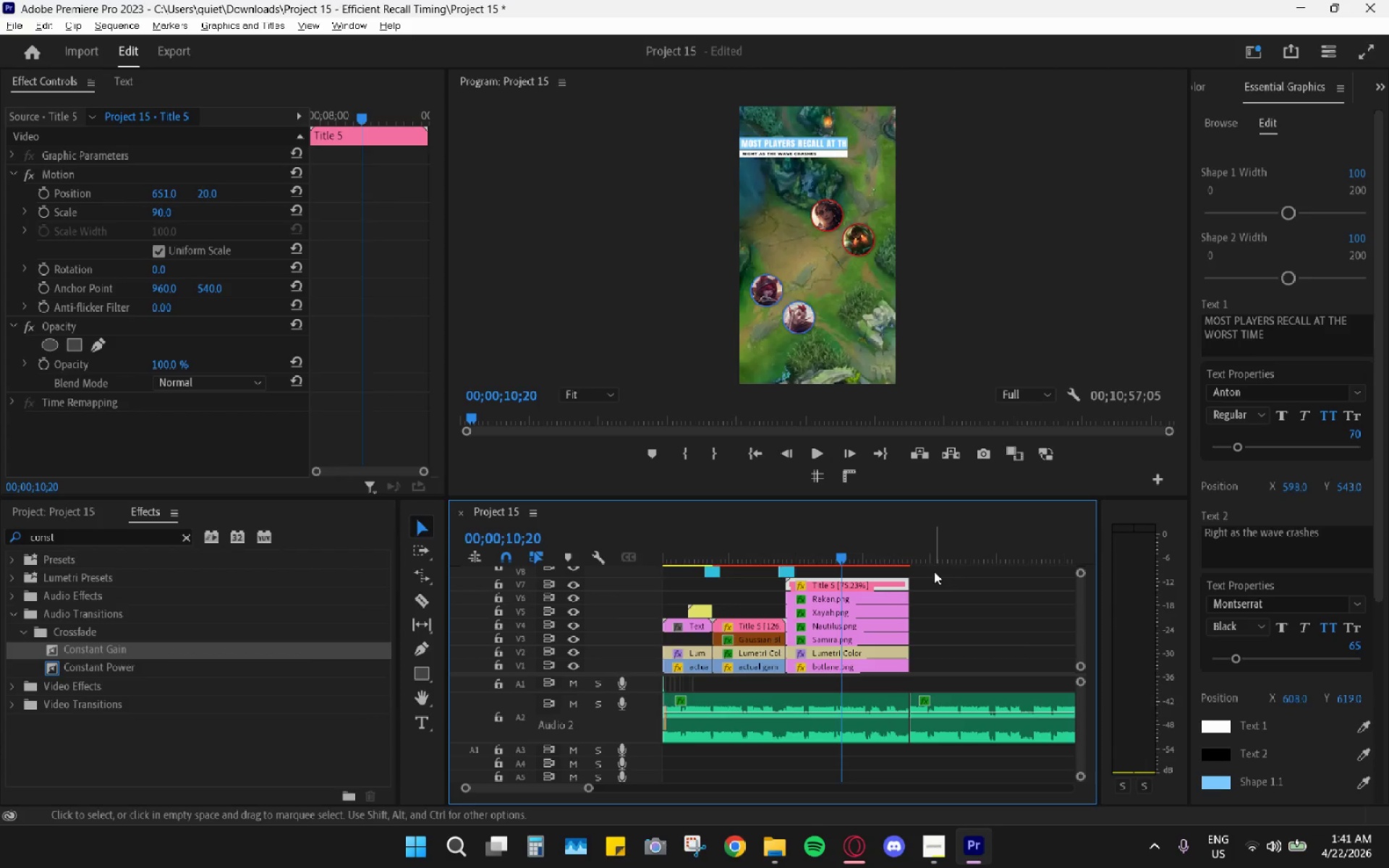 
left_click([1351, 436])
 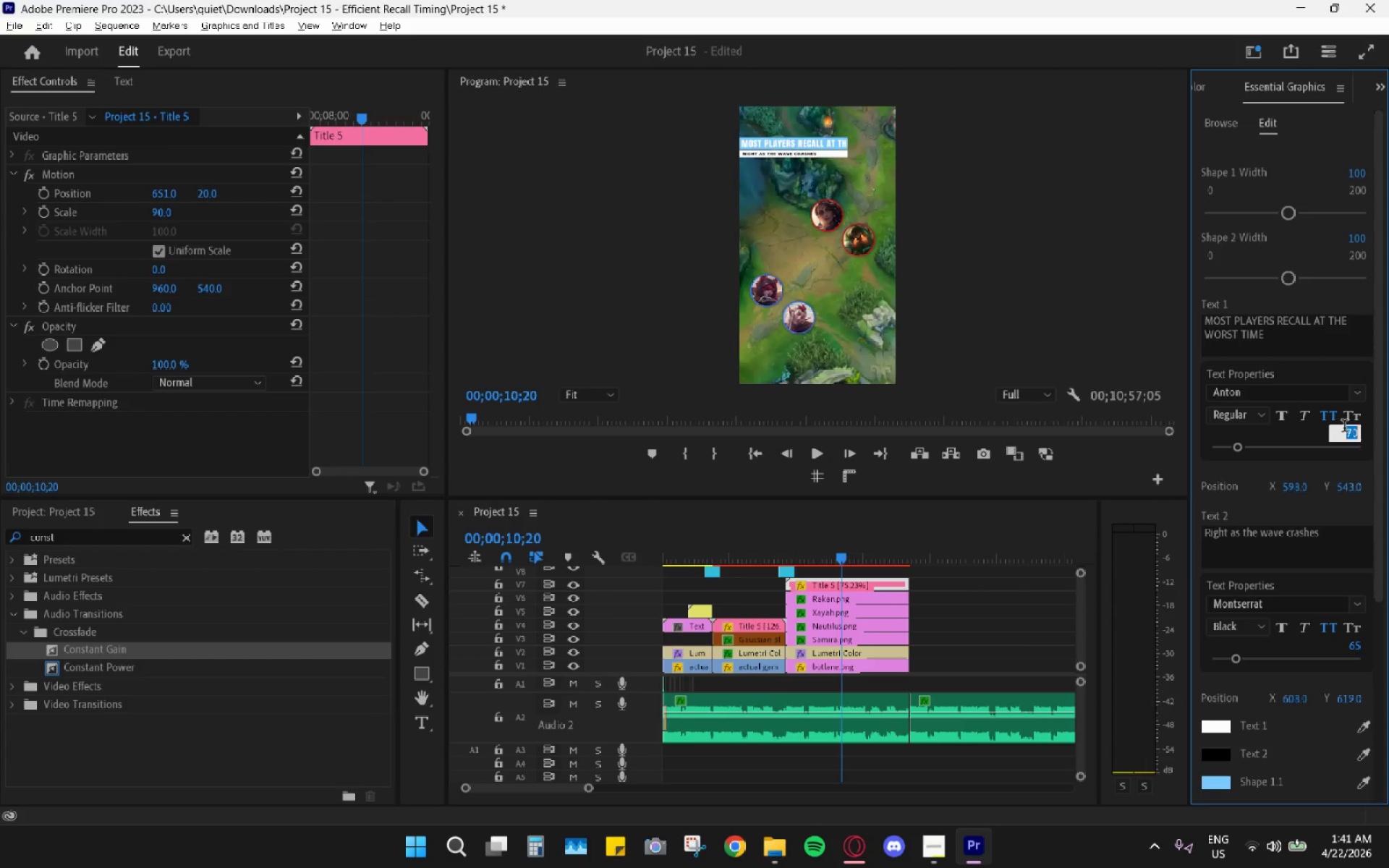 
key(Numpad5)
 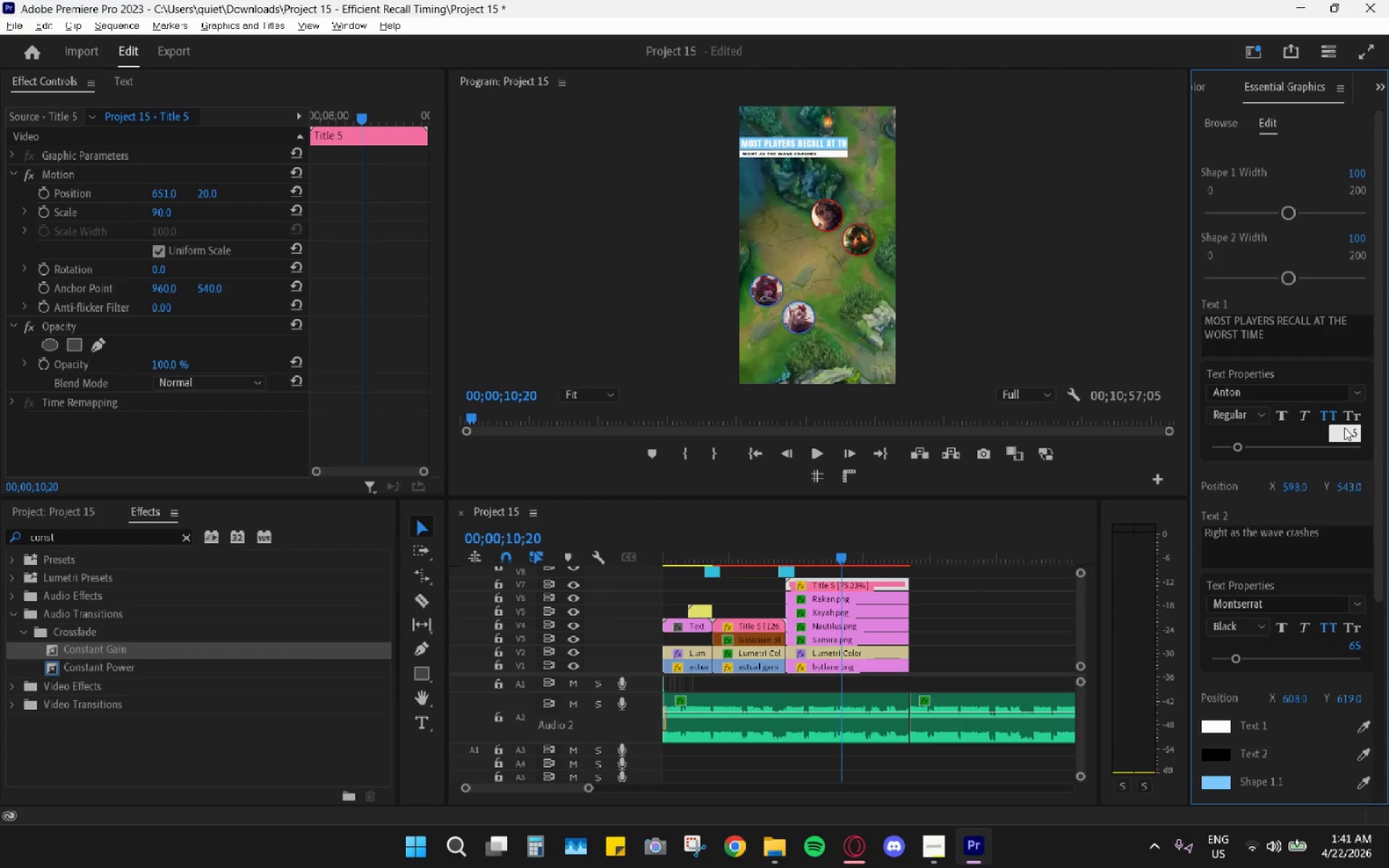 
key(Enter)
 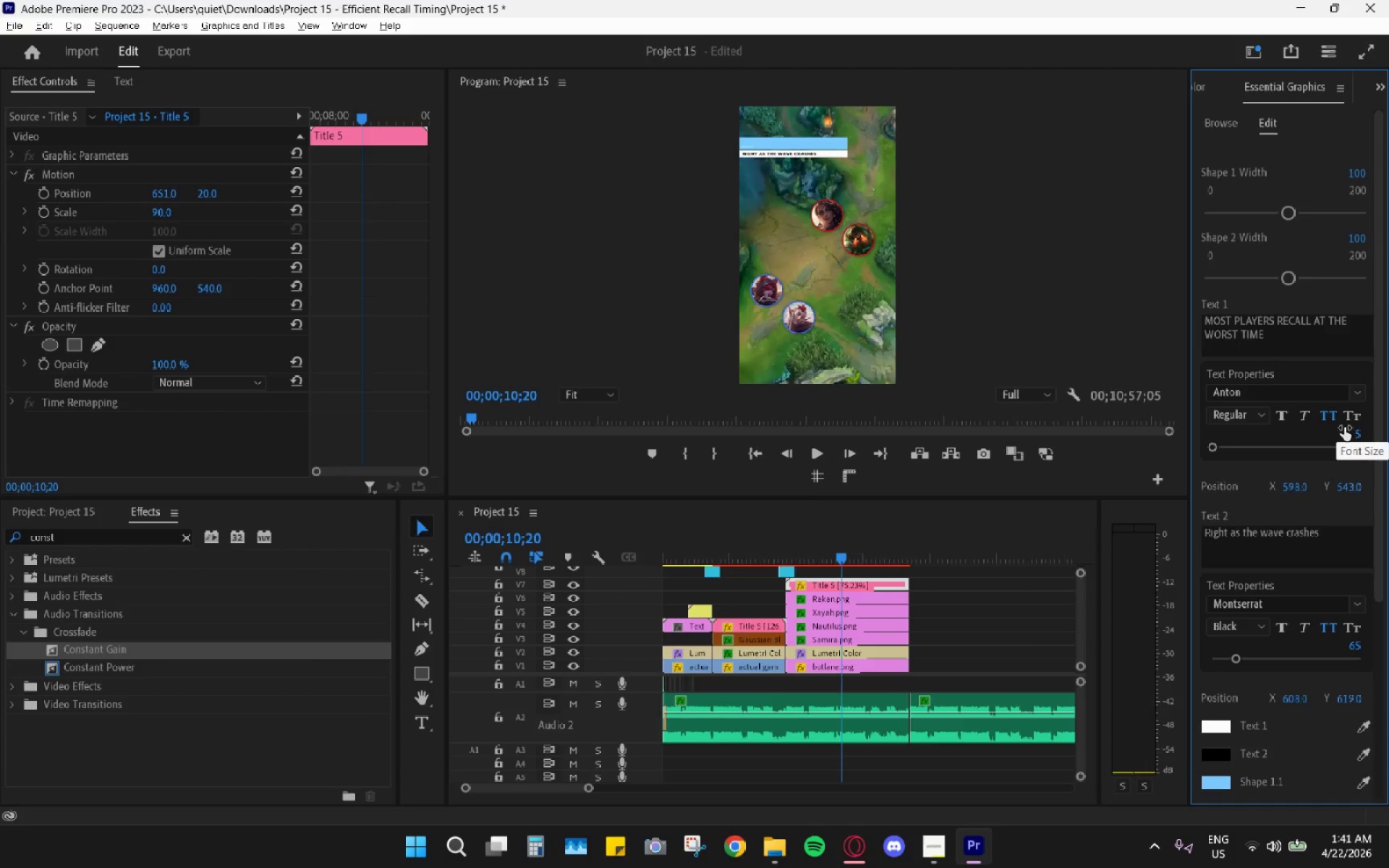 
left_click([1344, 427])
 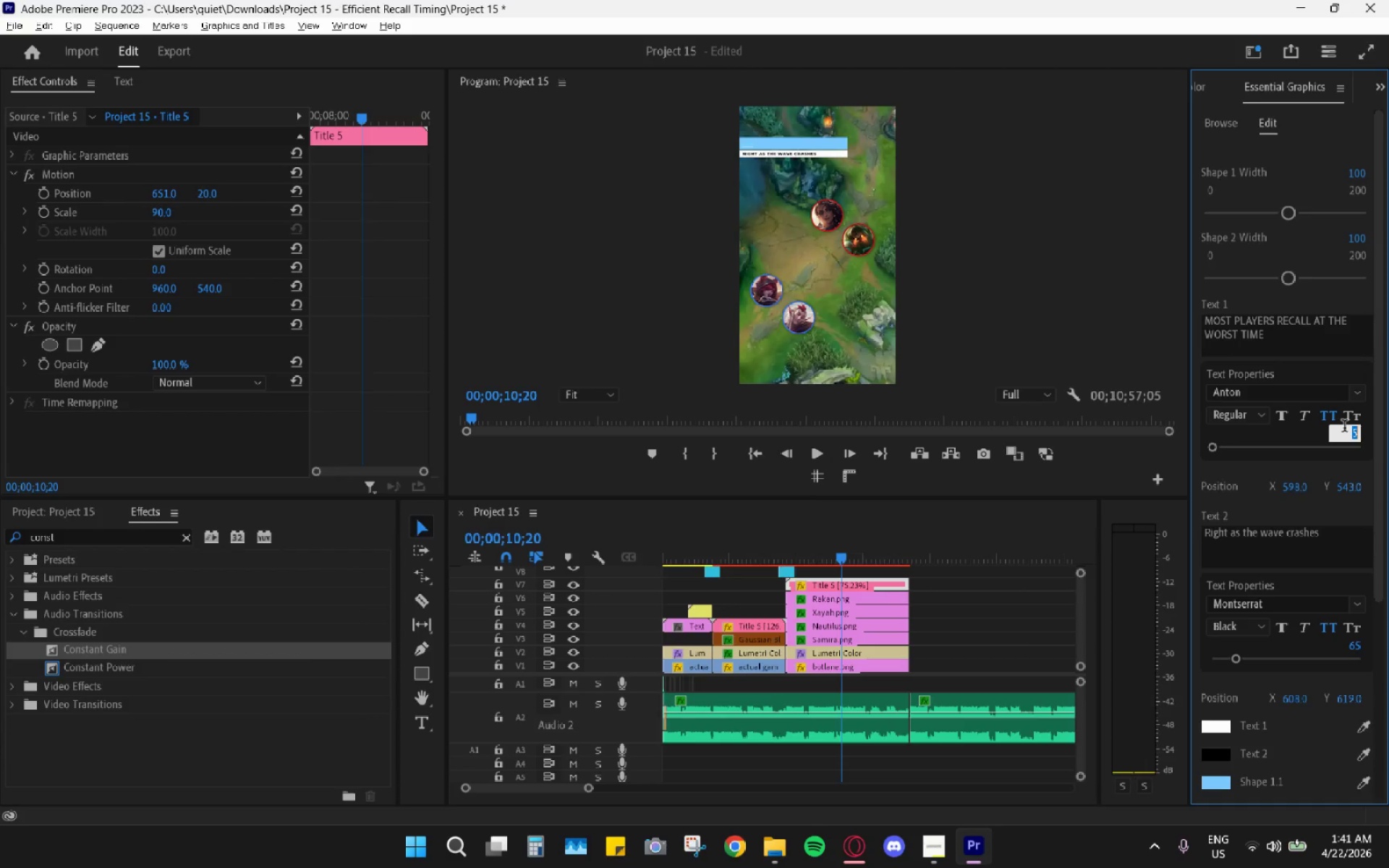 
key(Numpad5)
 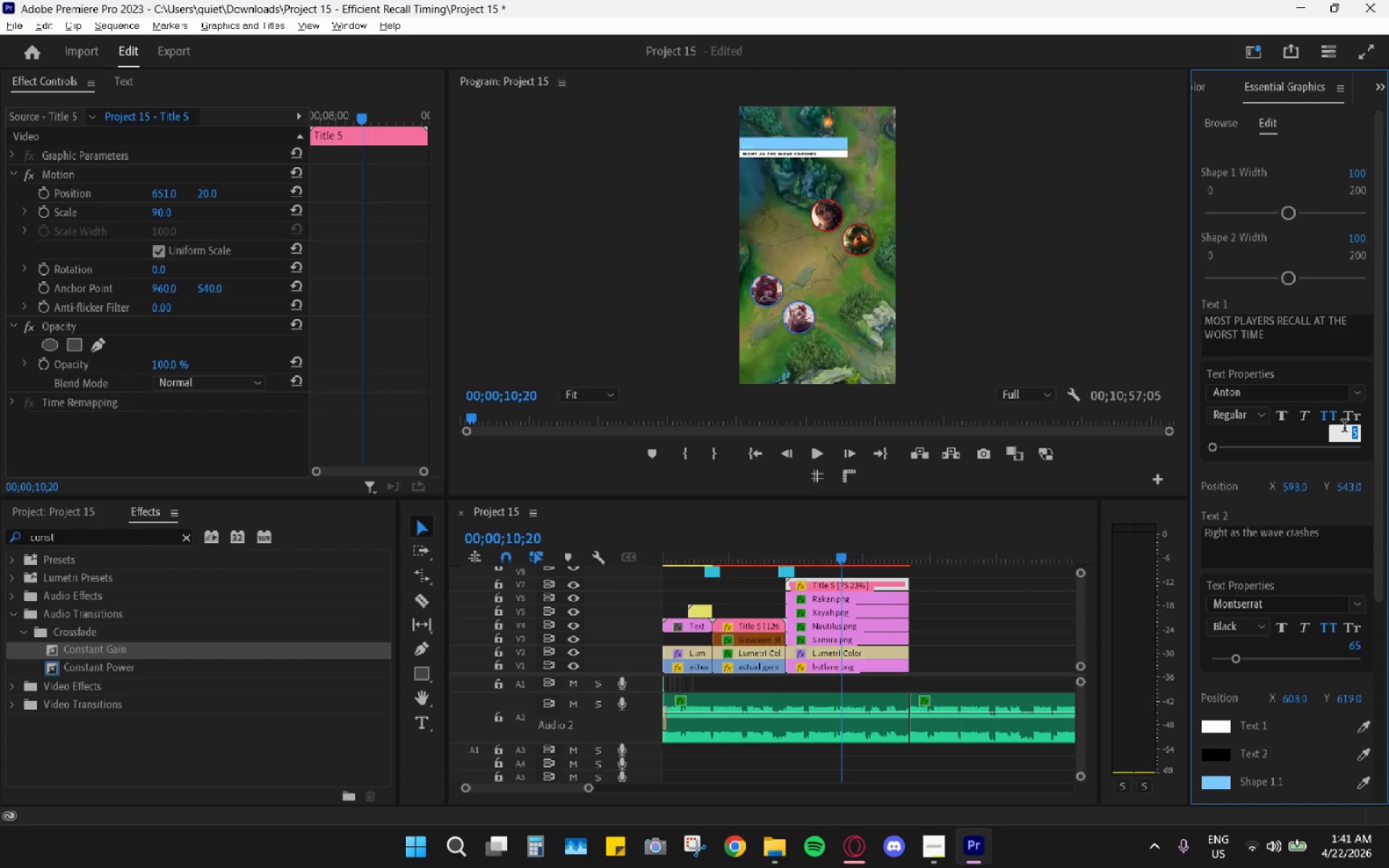 
key(Numpad0)
 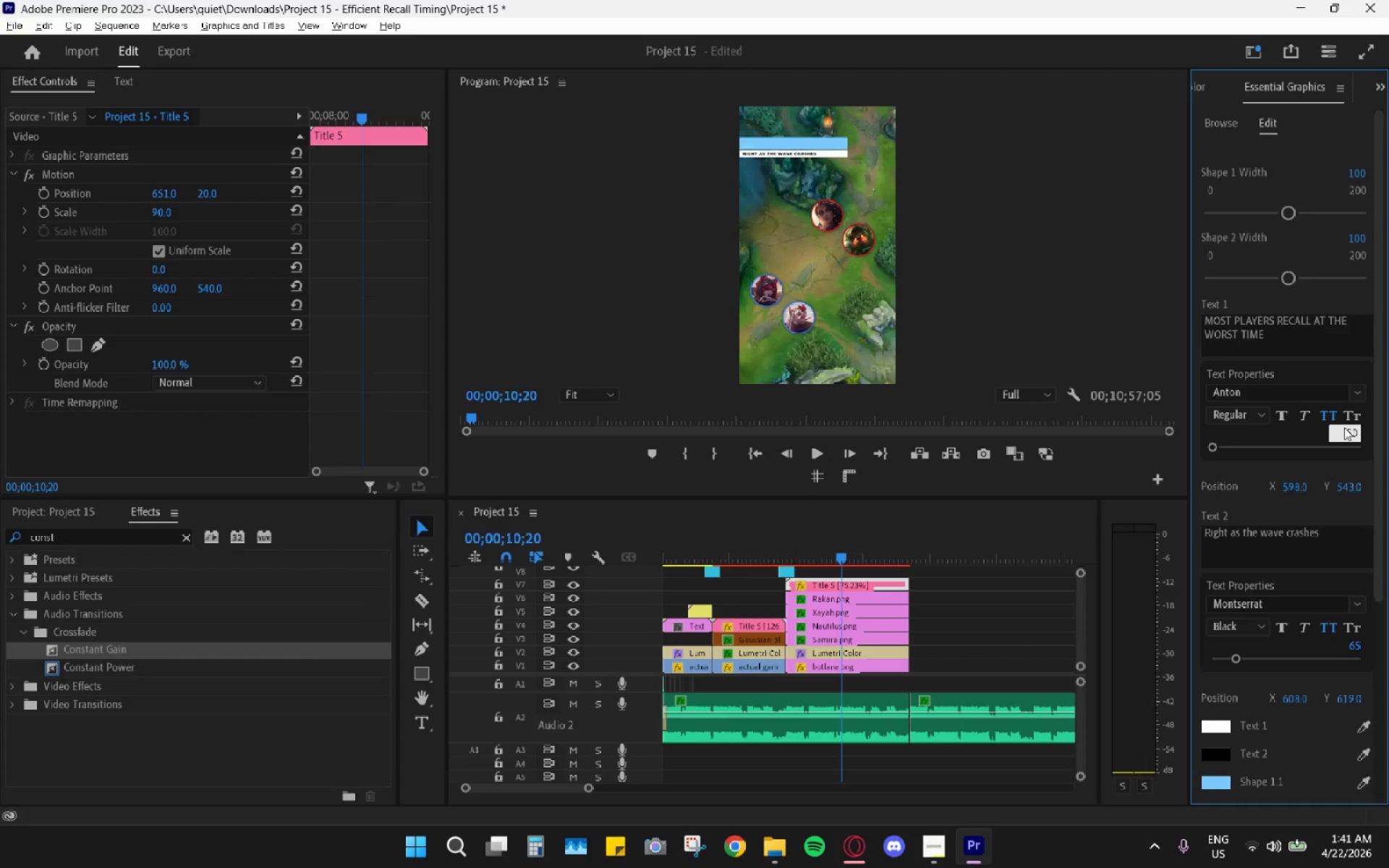 
key(Enter)
 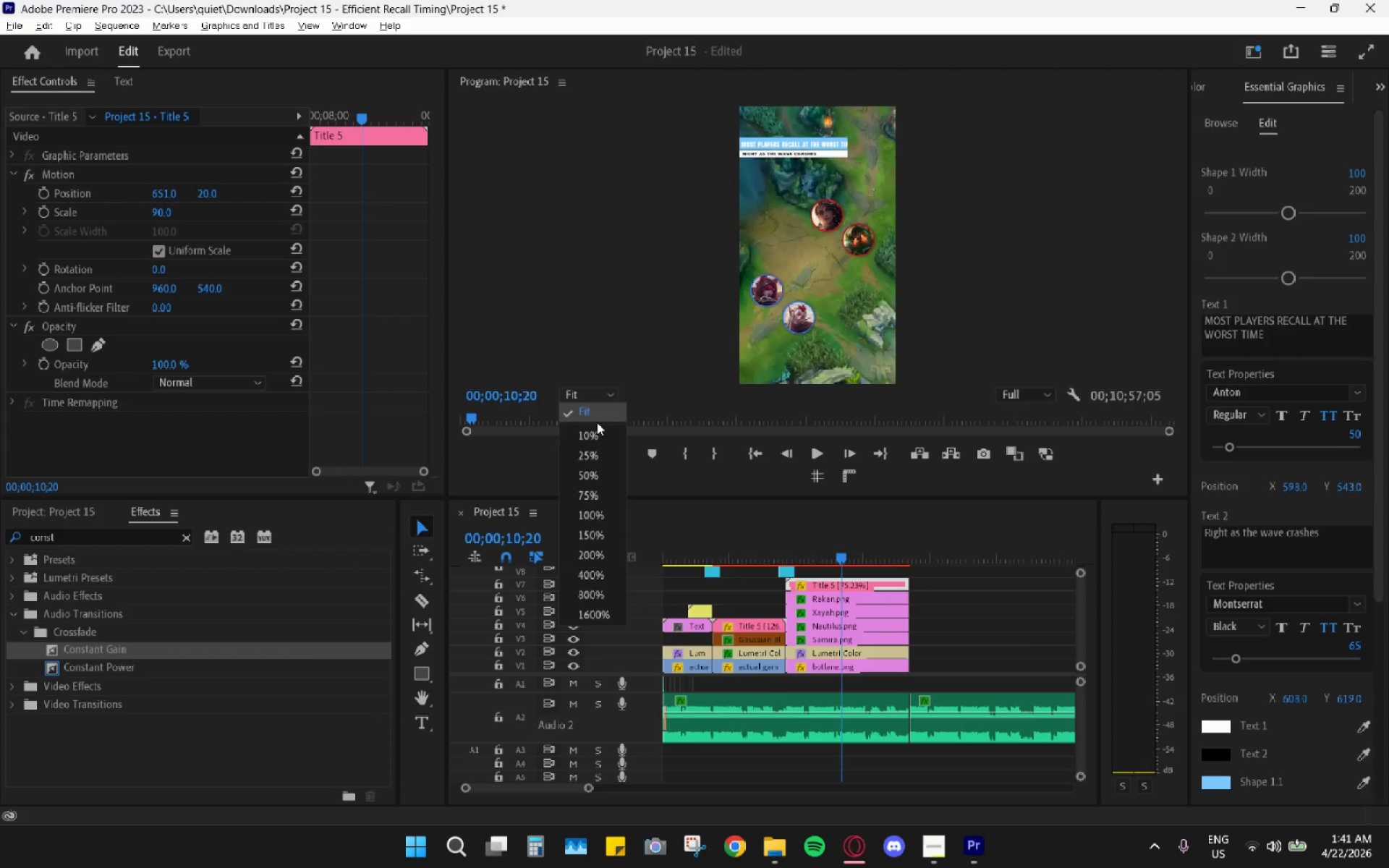 
left_click([586, 489])
 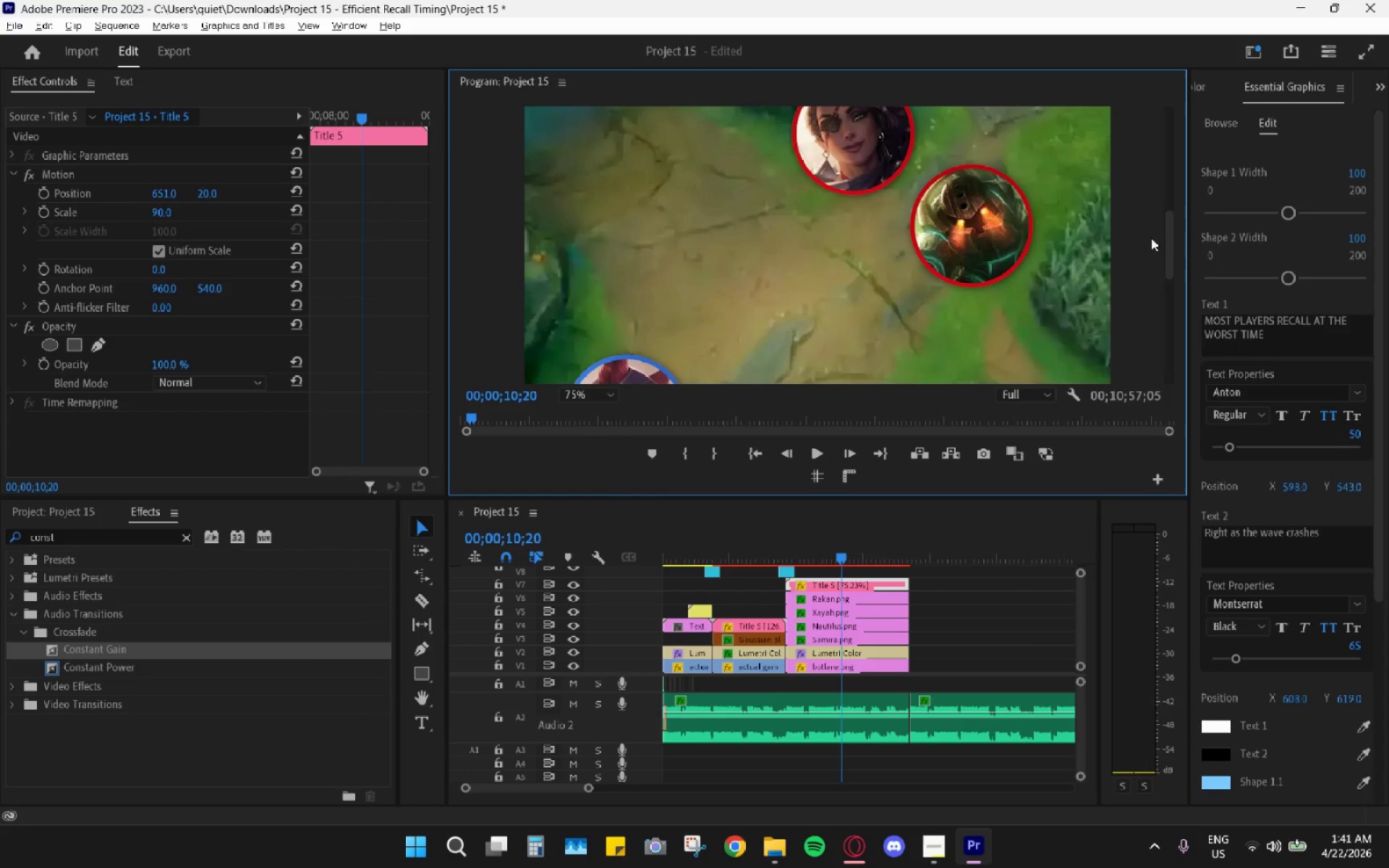 
left_click_drag(start_coordinate=[1171, 250], to_coordinate=[1178, 168])
 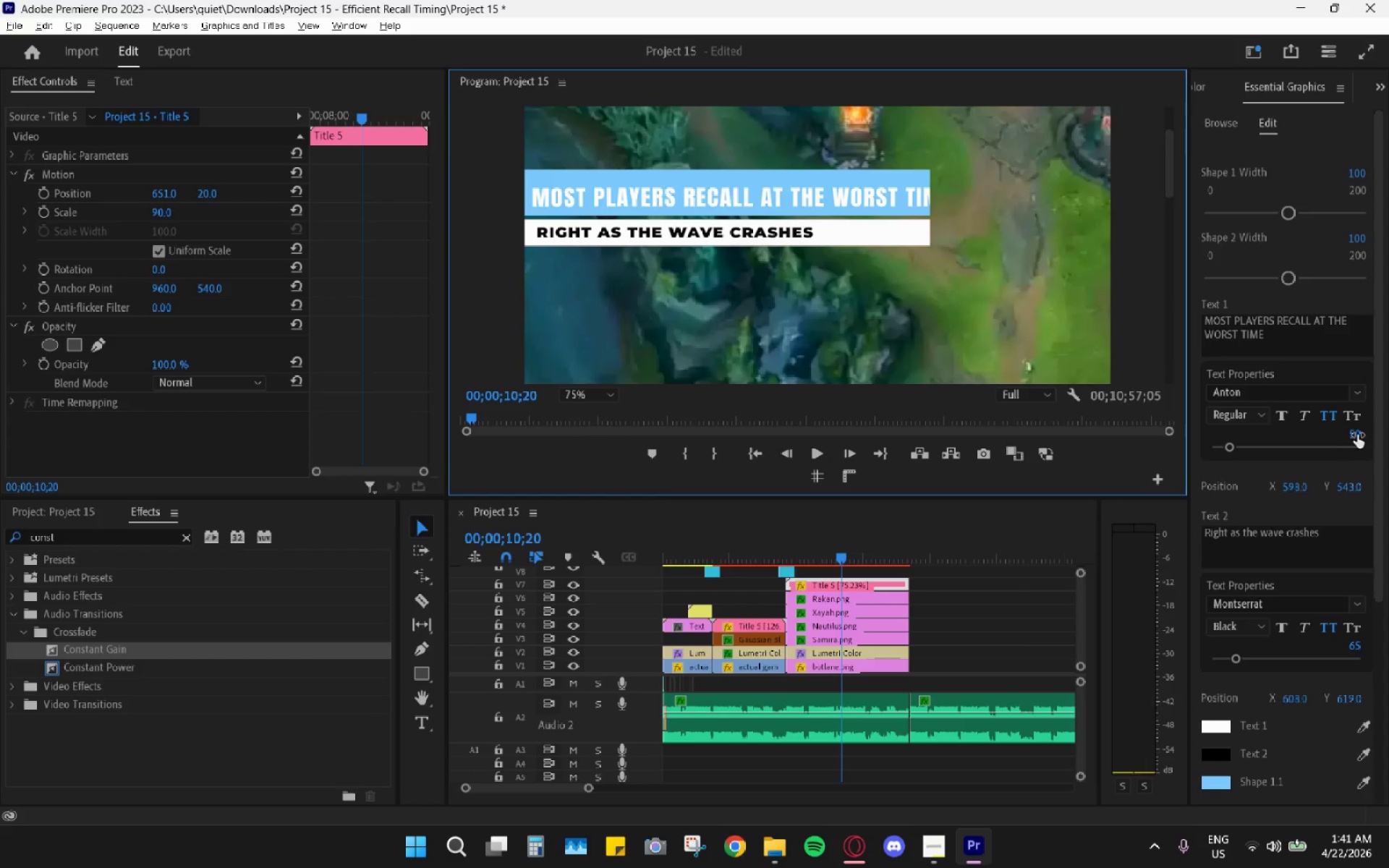 
left_click([1357, 433])
 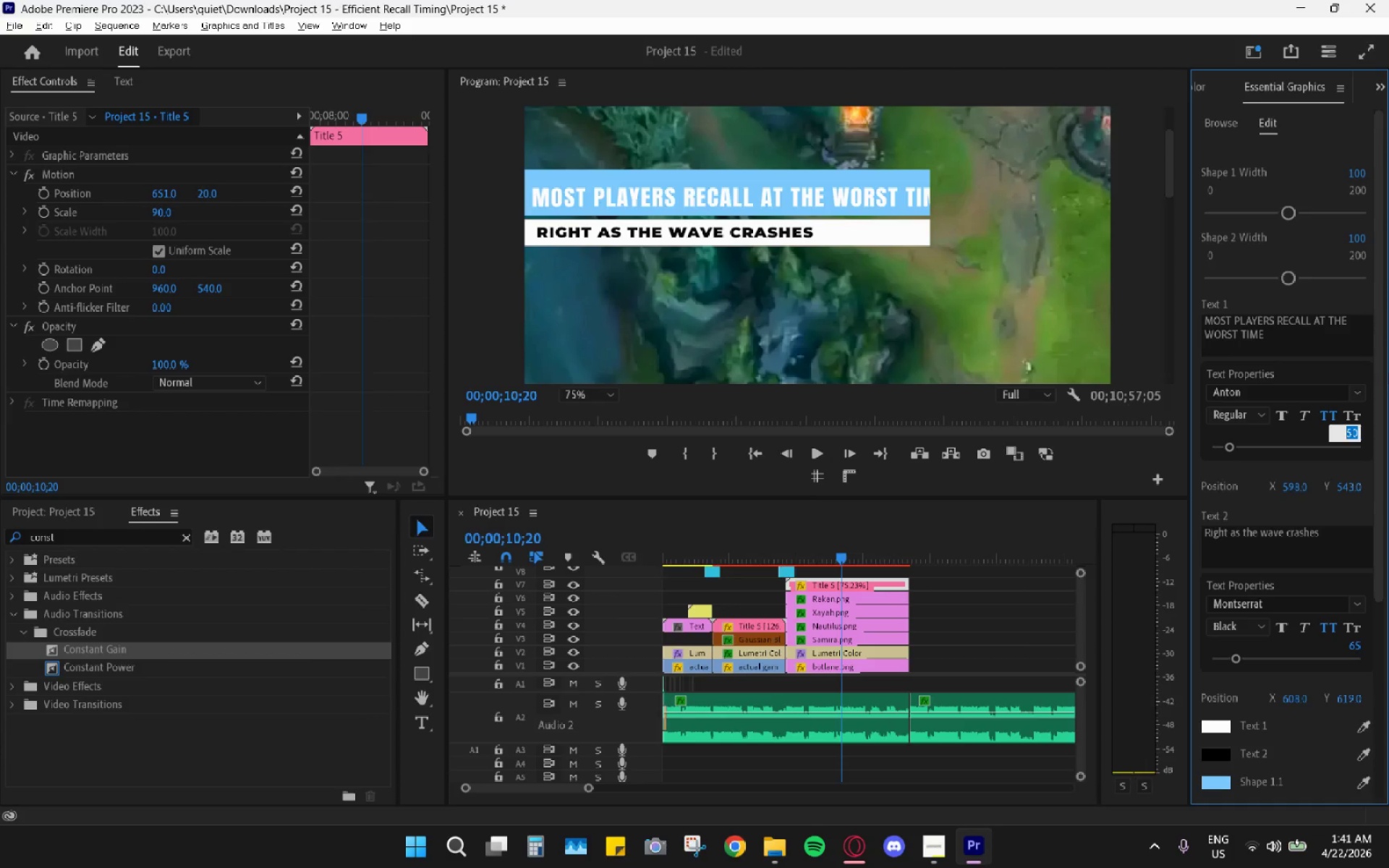 
key(Numpad3)
 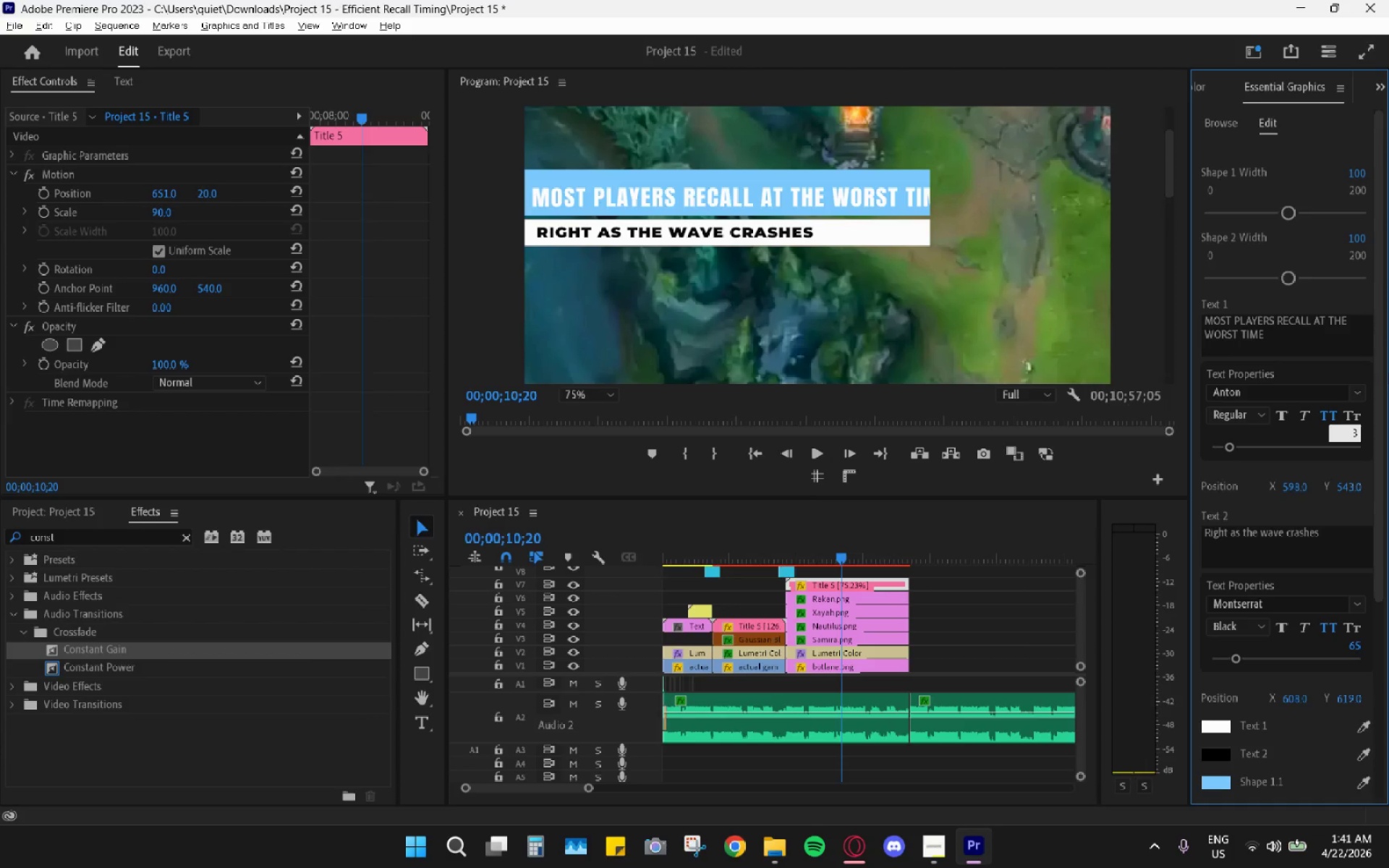 
key(Numpad0)
 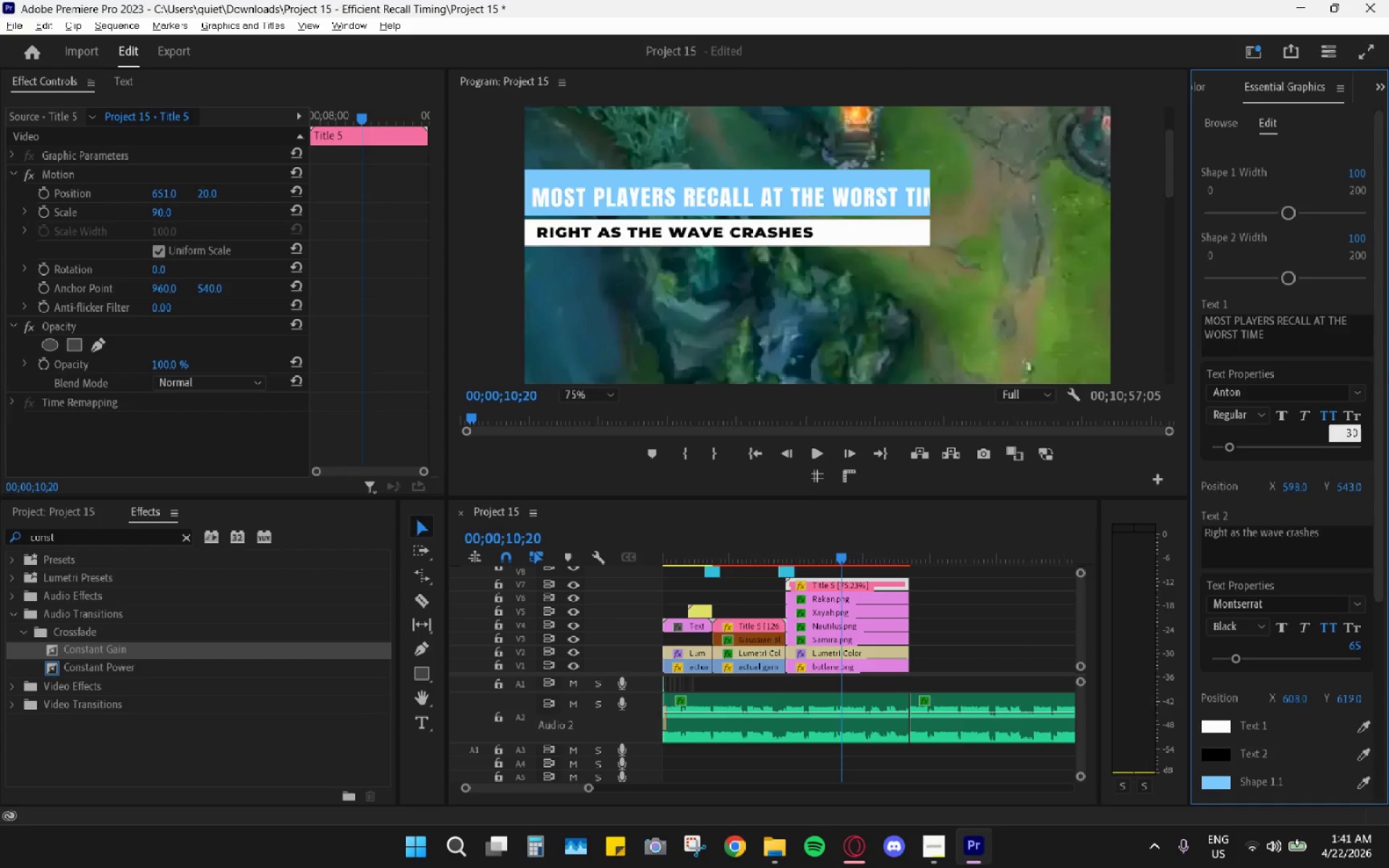 
key(Enter)
 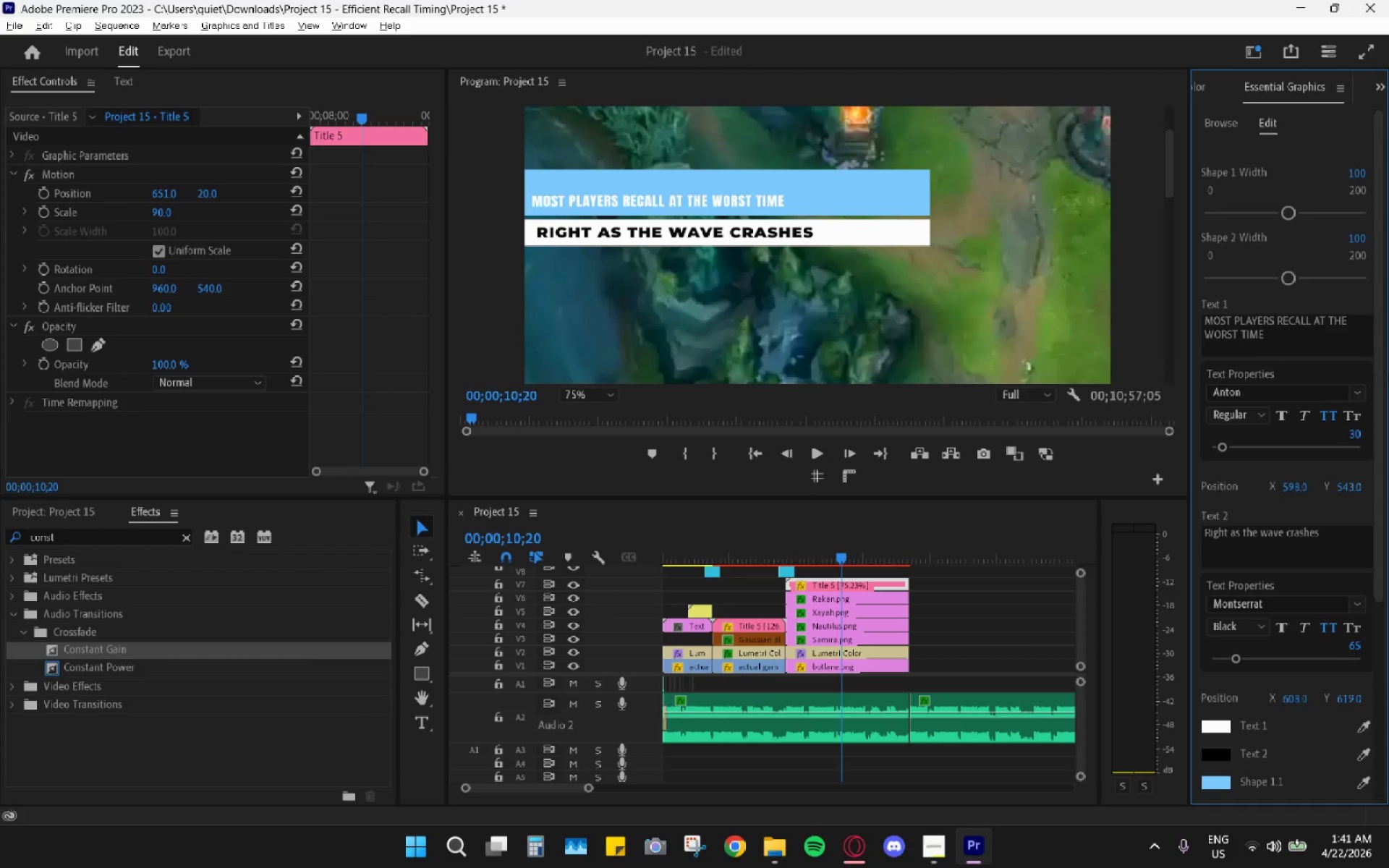 
key(Control+Z)
 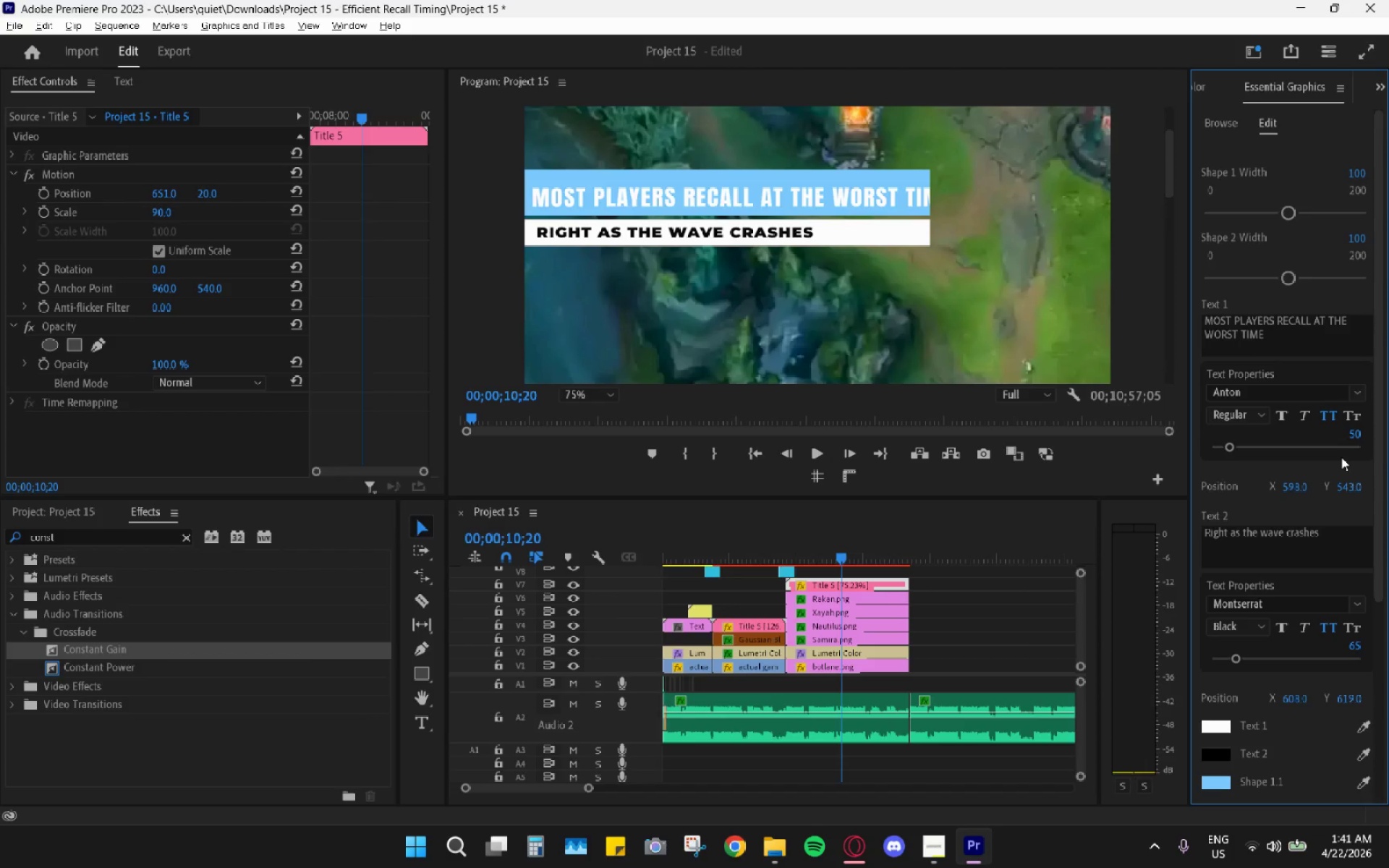 
left_click([1353, 428])
 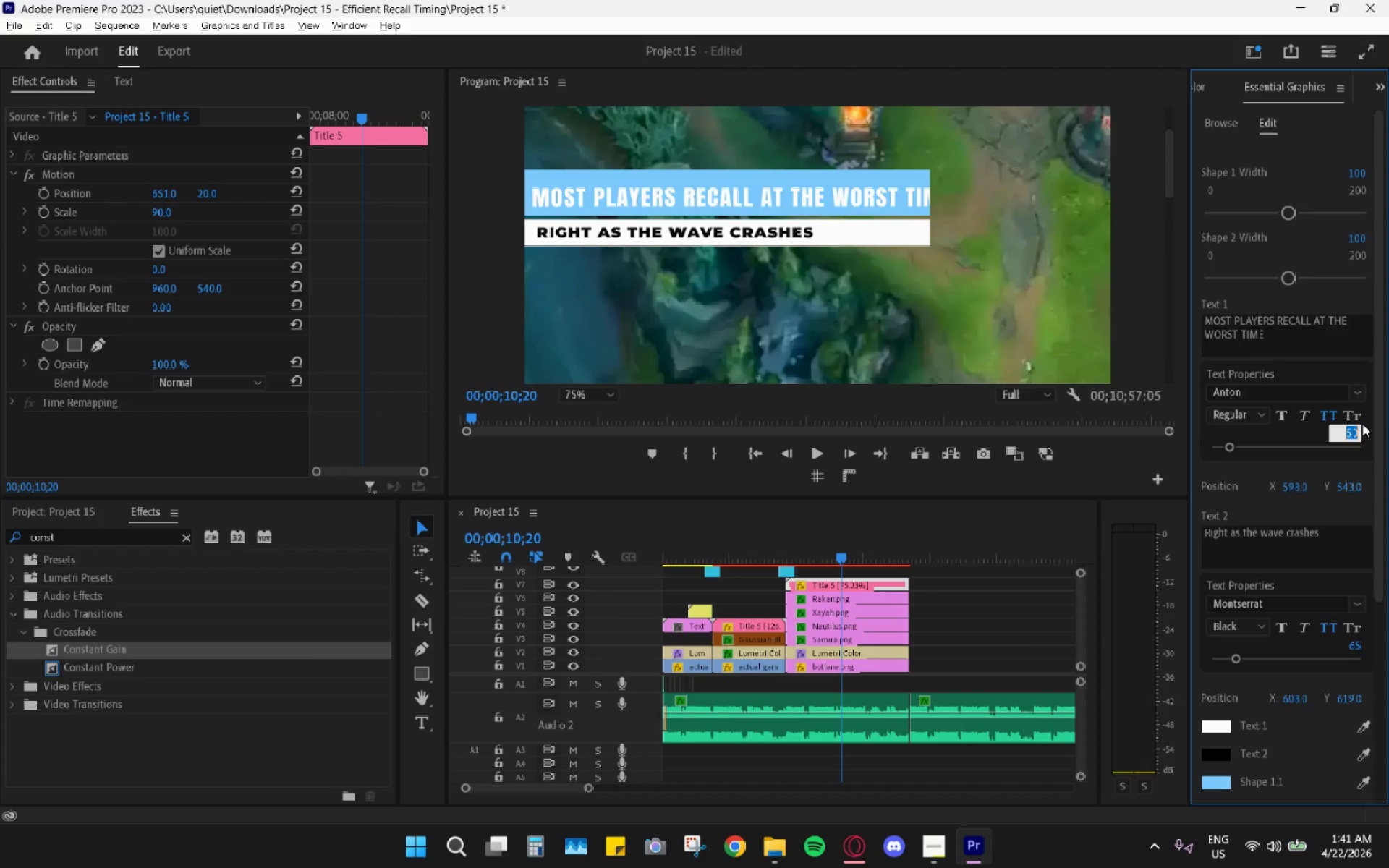 
key(Numpad4)
 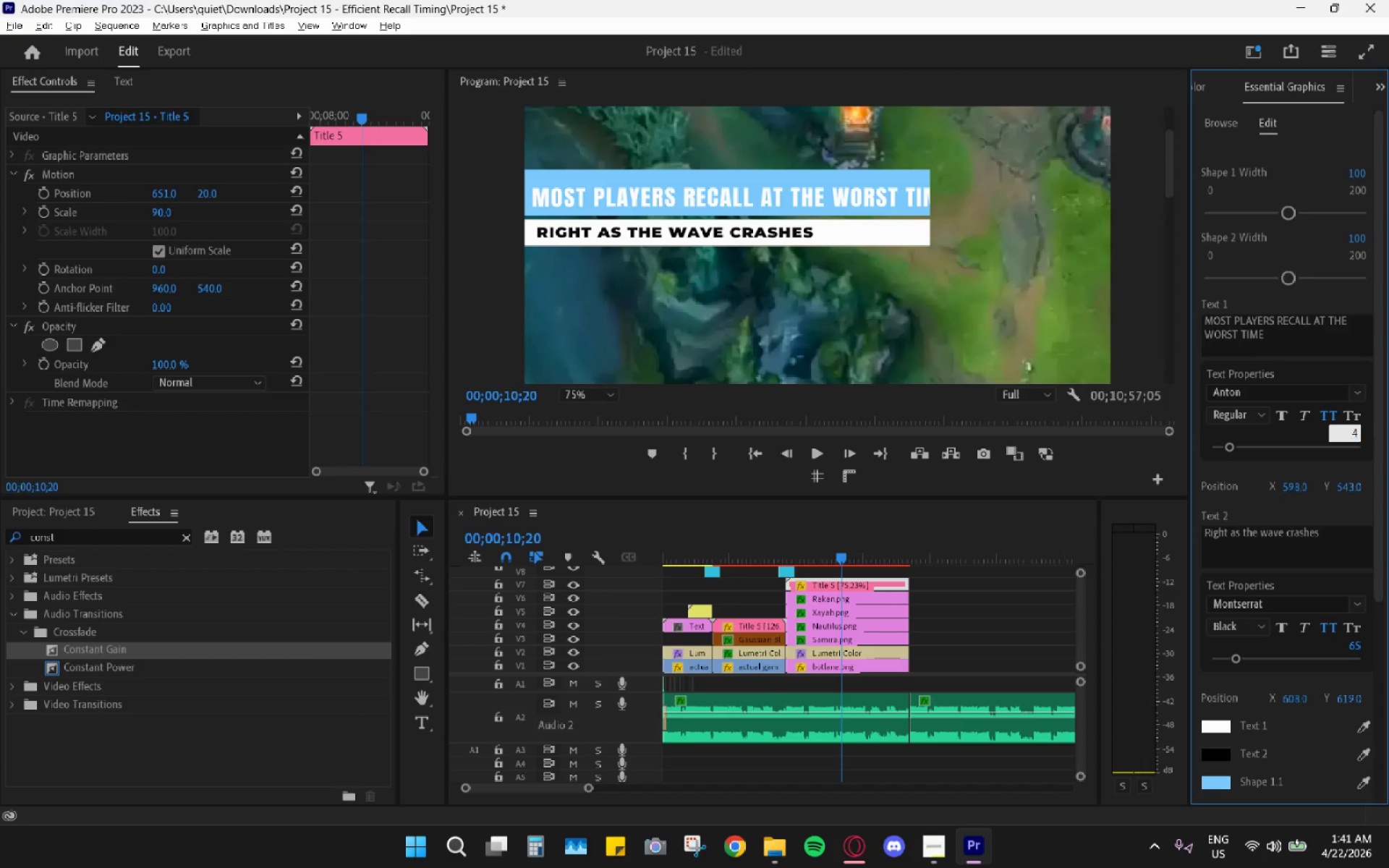 
key(Numpad0)
 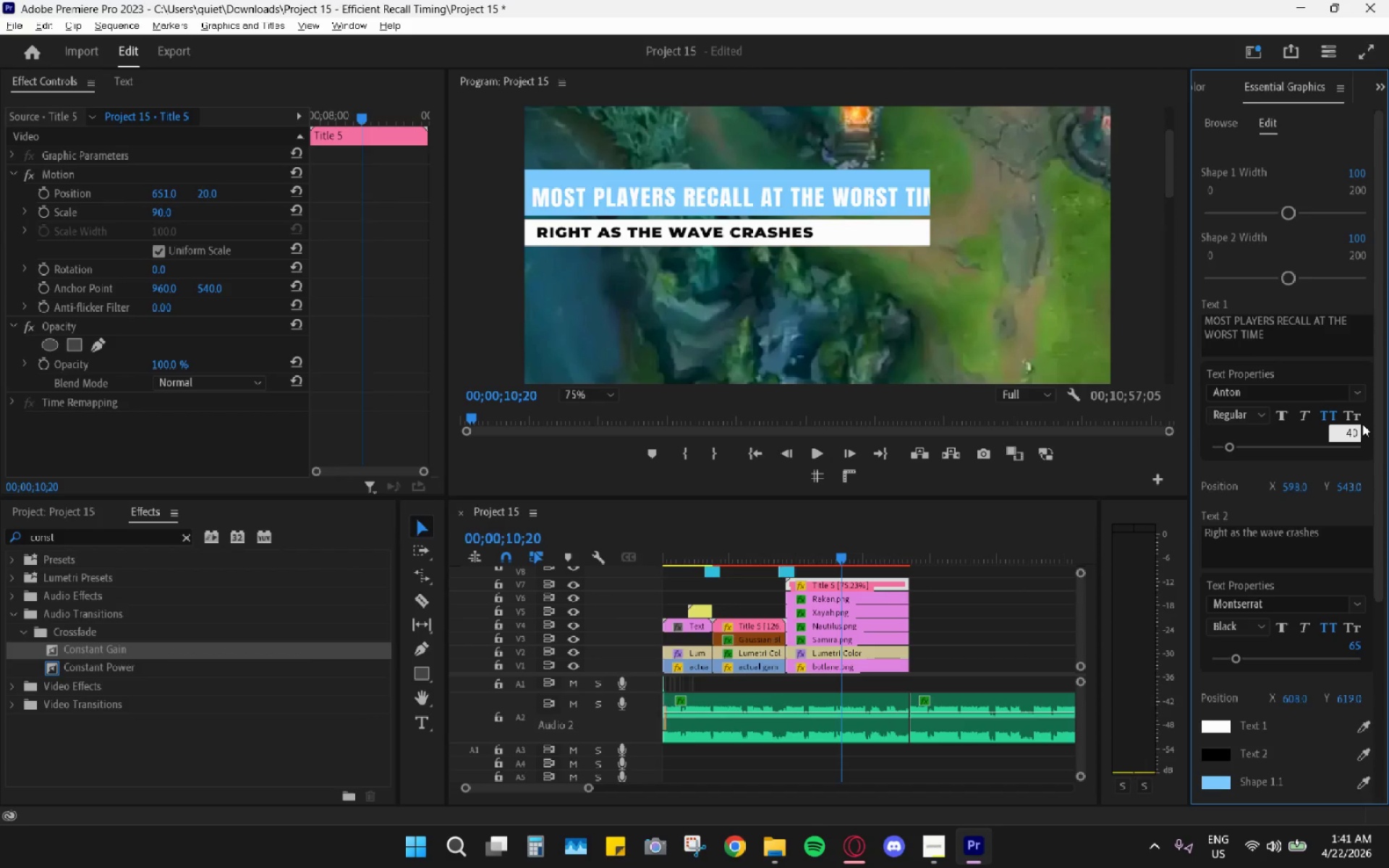 
key(Enter)
 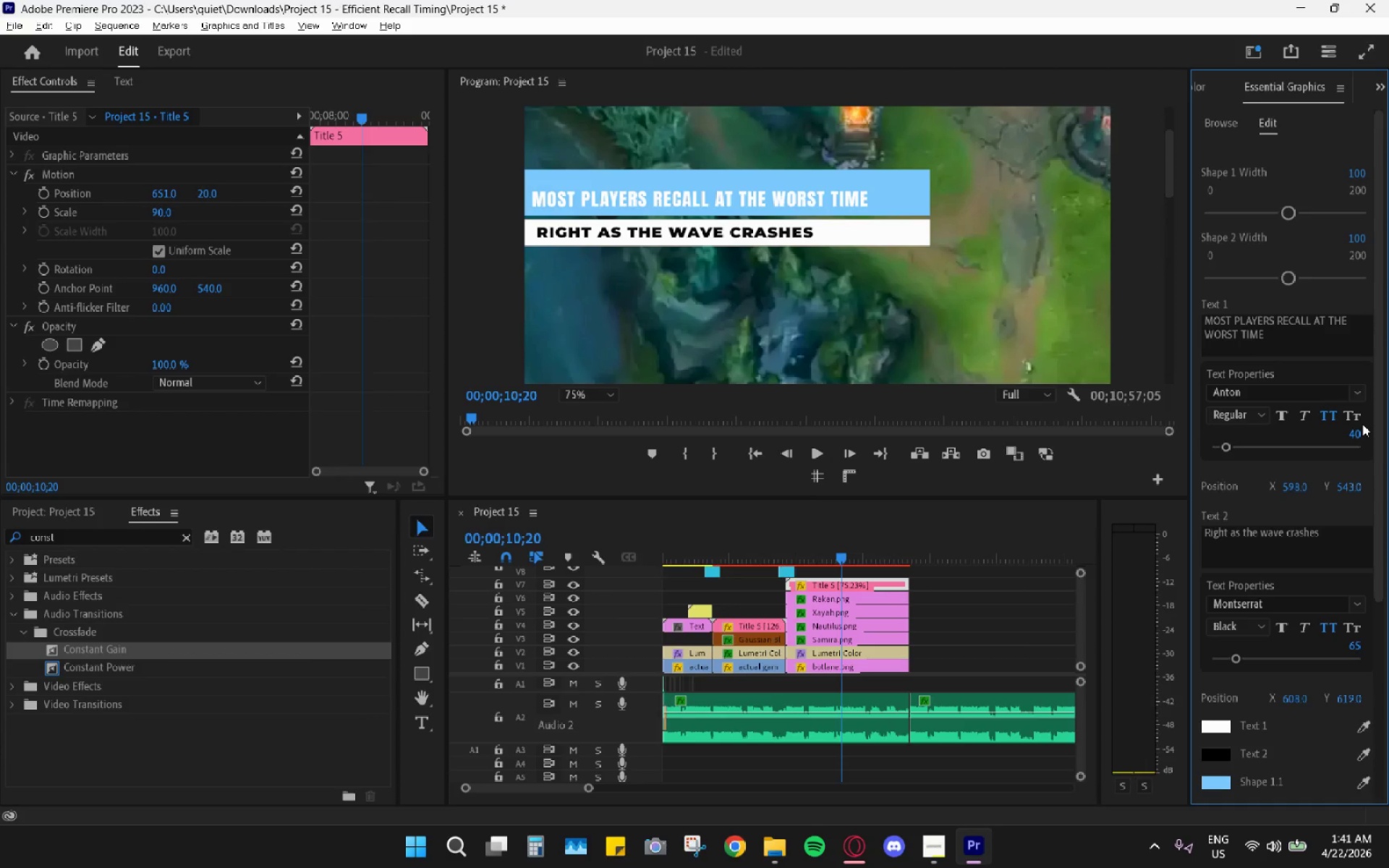 
left_click([1351, 435])
 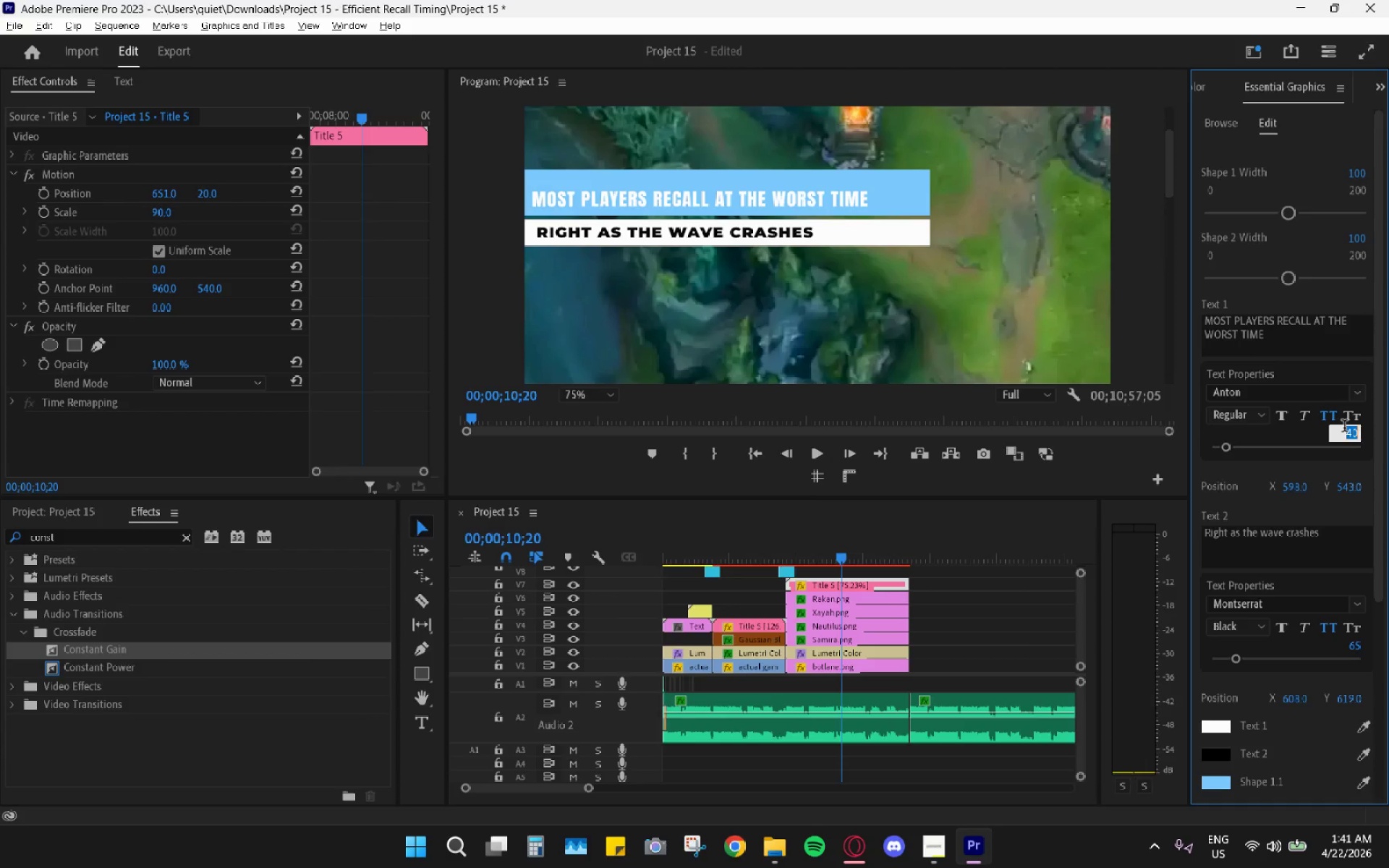 
key(Numpad4)
 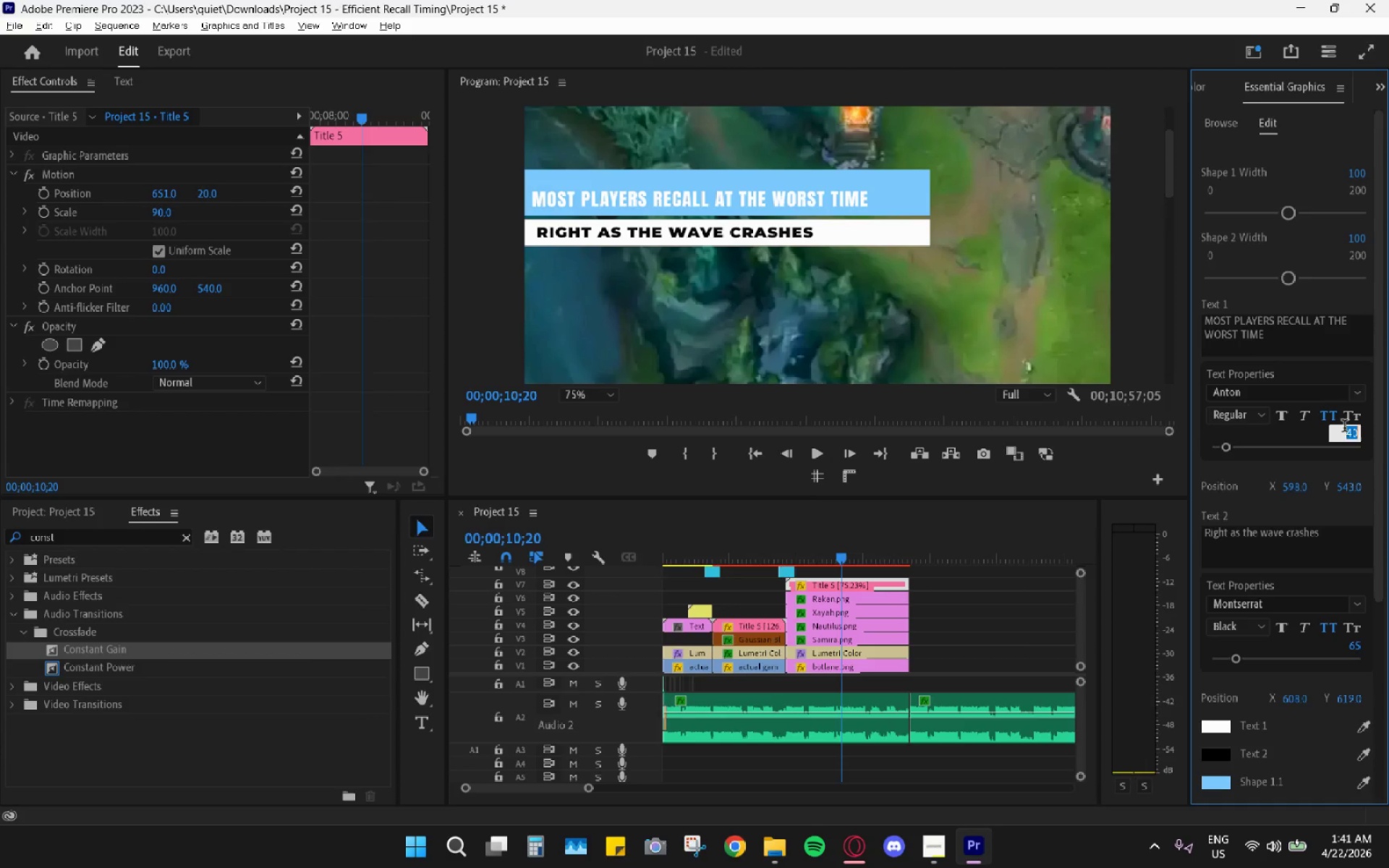 
key(Numpad5)
 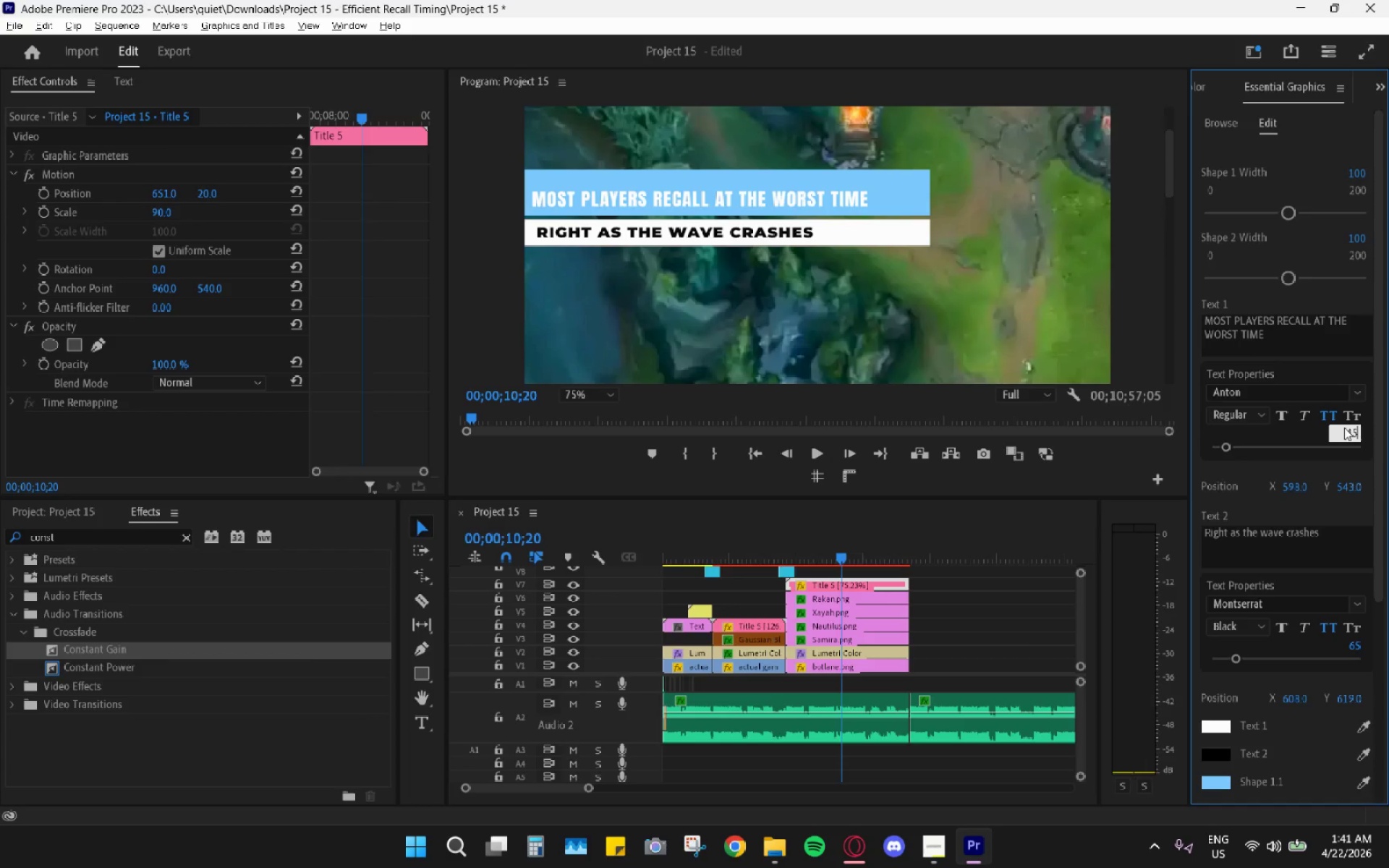 
key(Enter)
 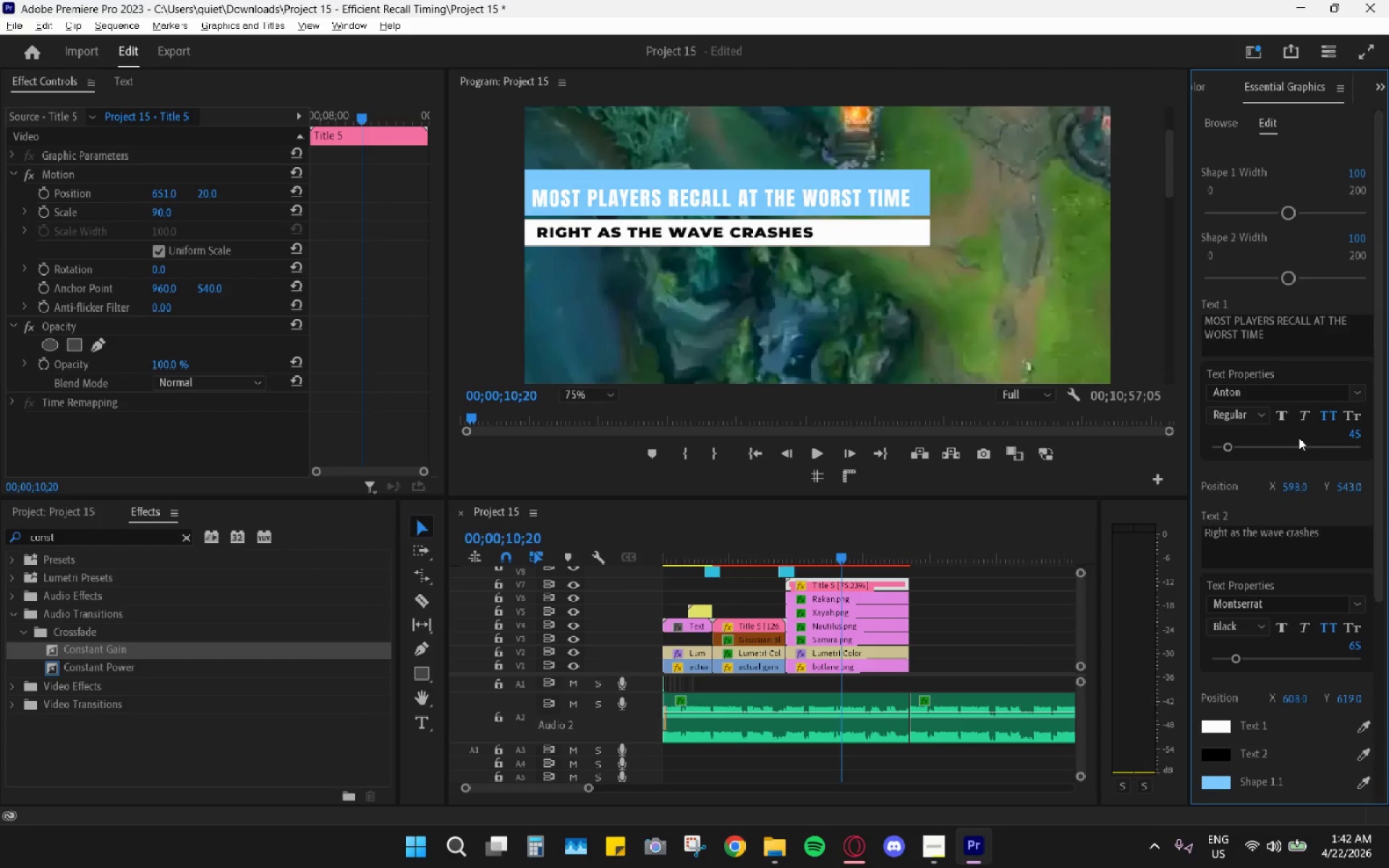 
left_click_drag(start_coordinate=[1354, 479], to_coordinate=[1311, 489])
 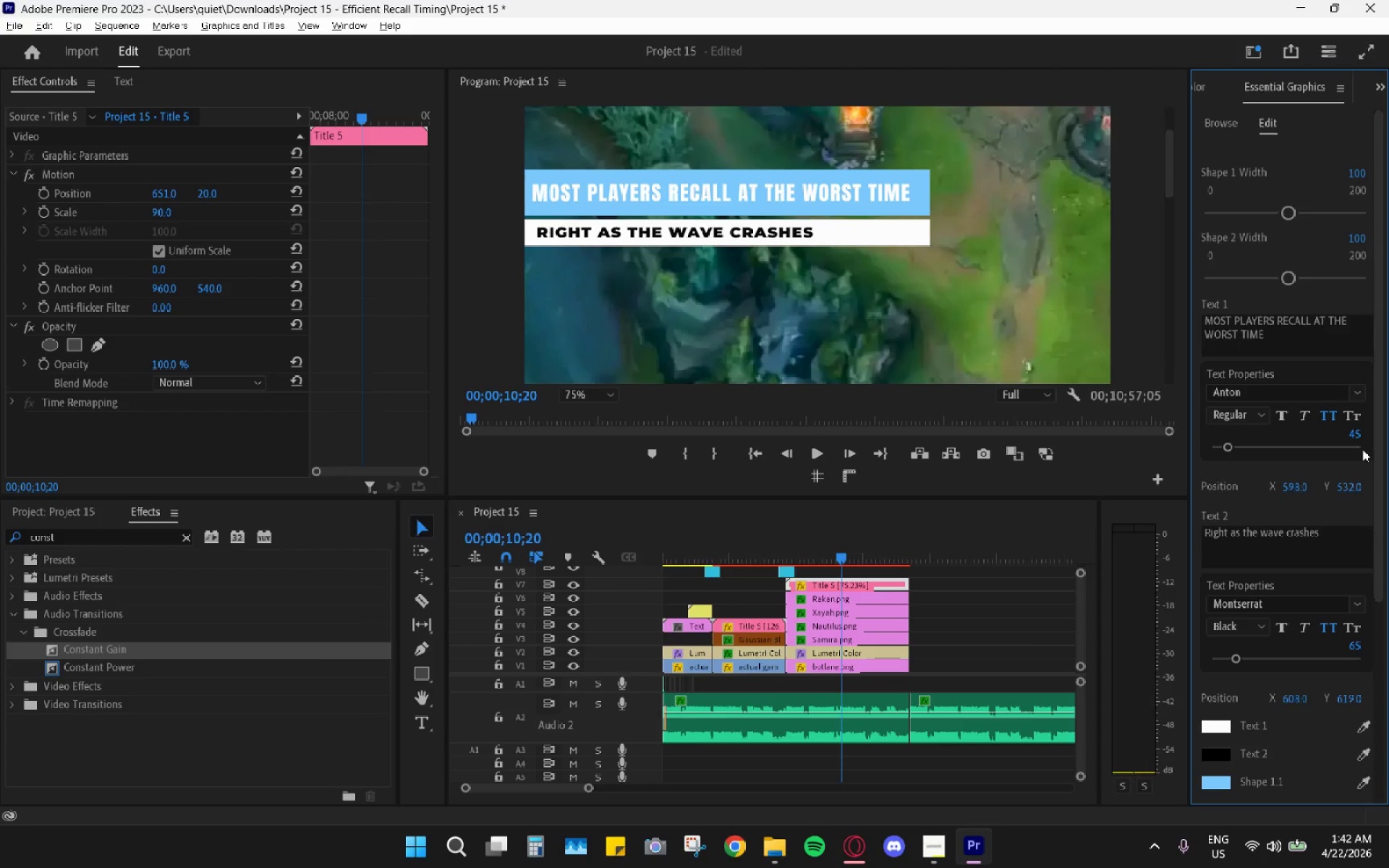 
left_click([1356, 429])
 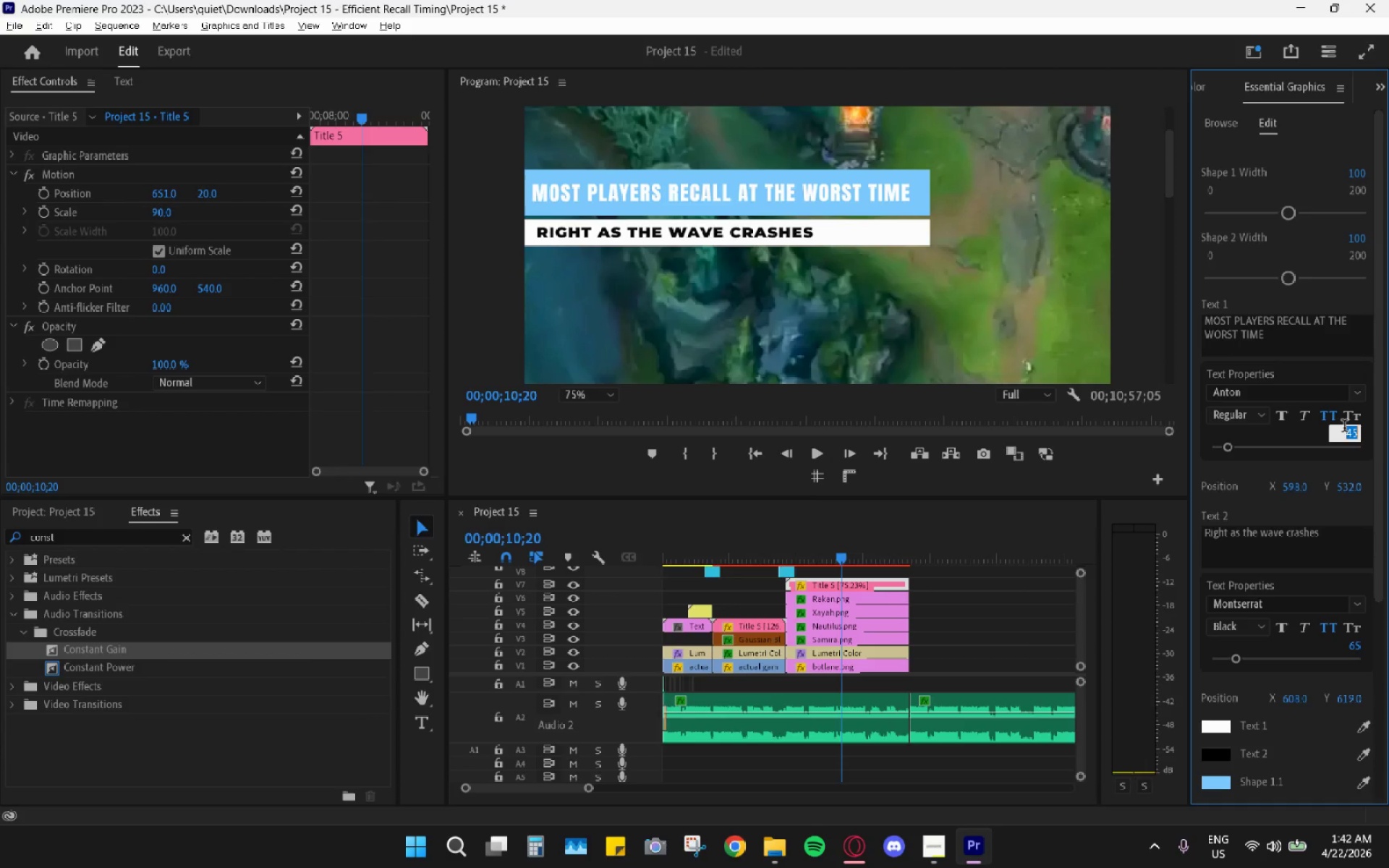 
key(Numpad4)
 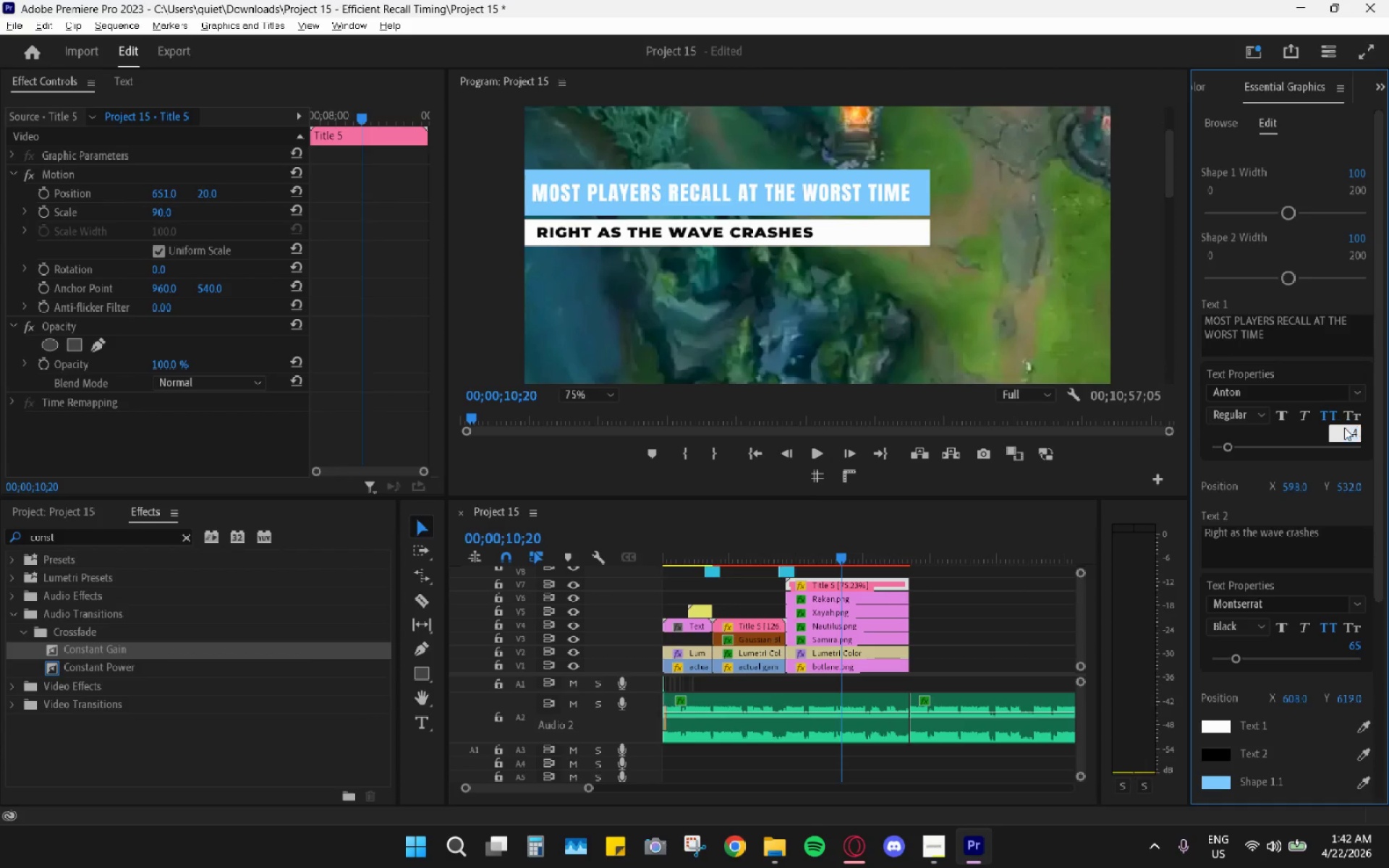 
key(Numpad8)
 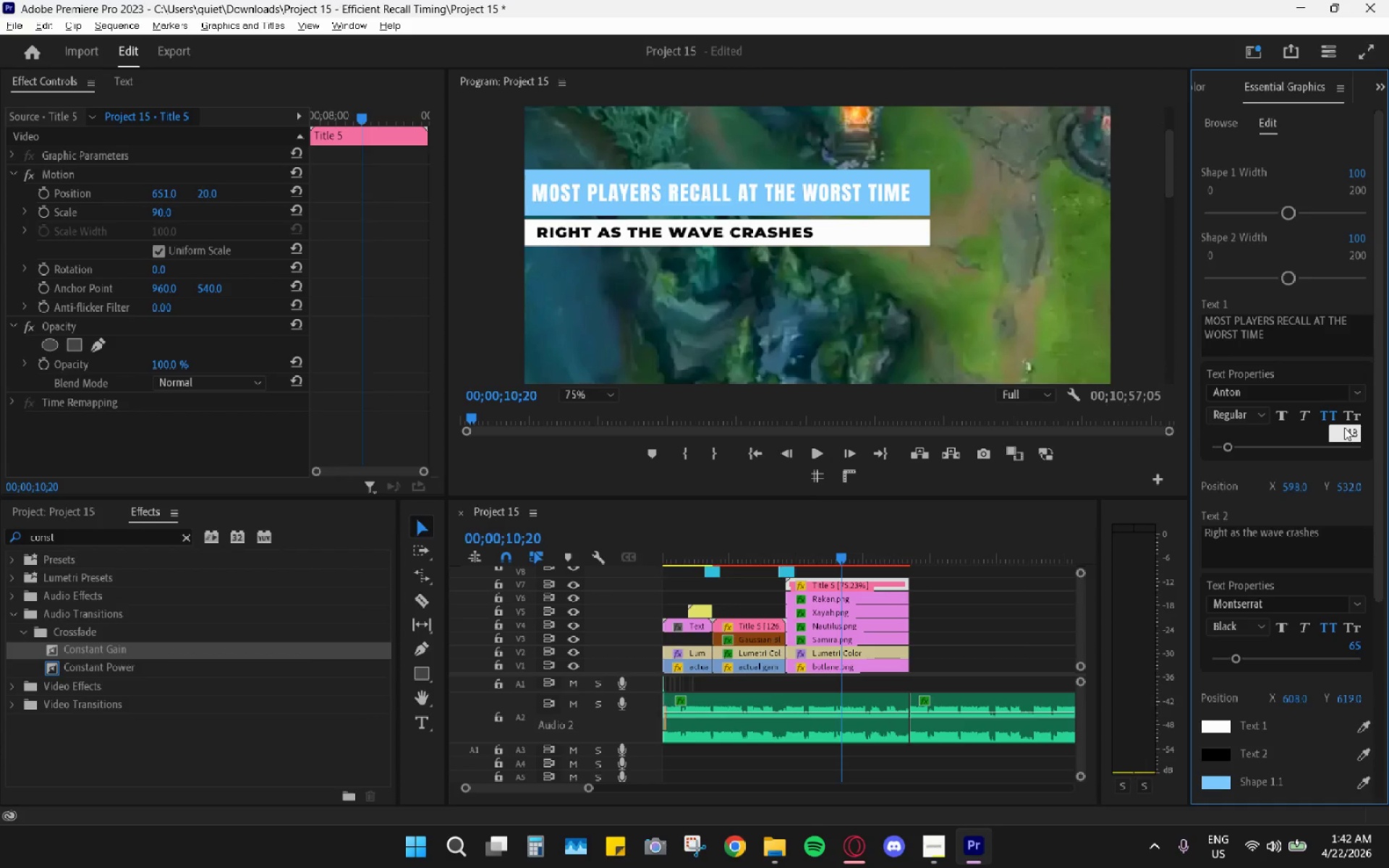 
key(Enter)
 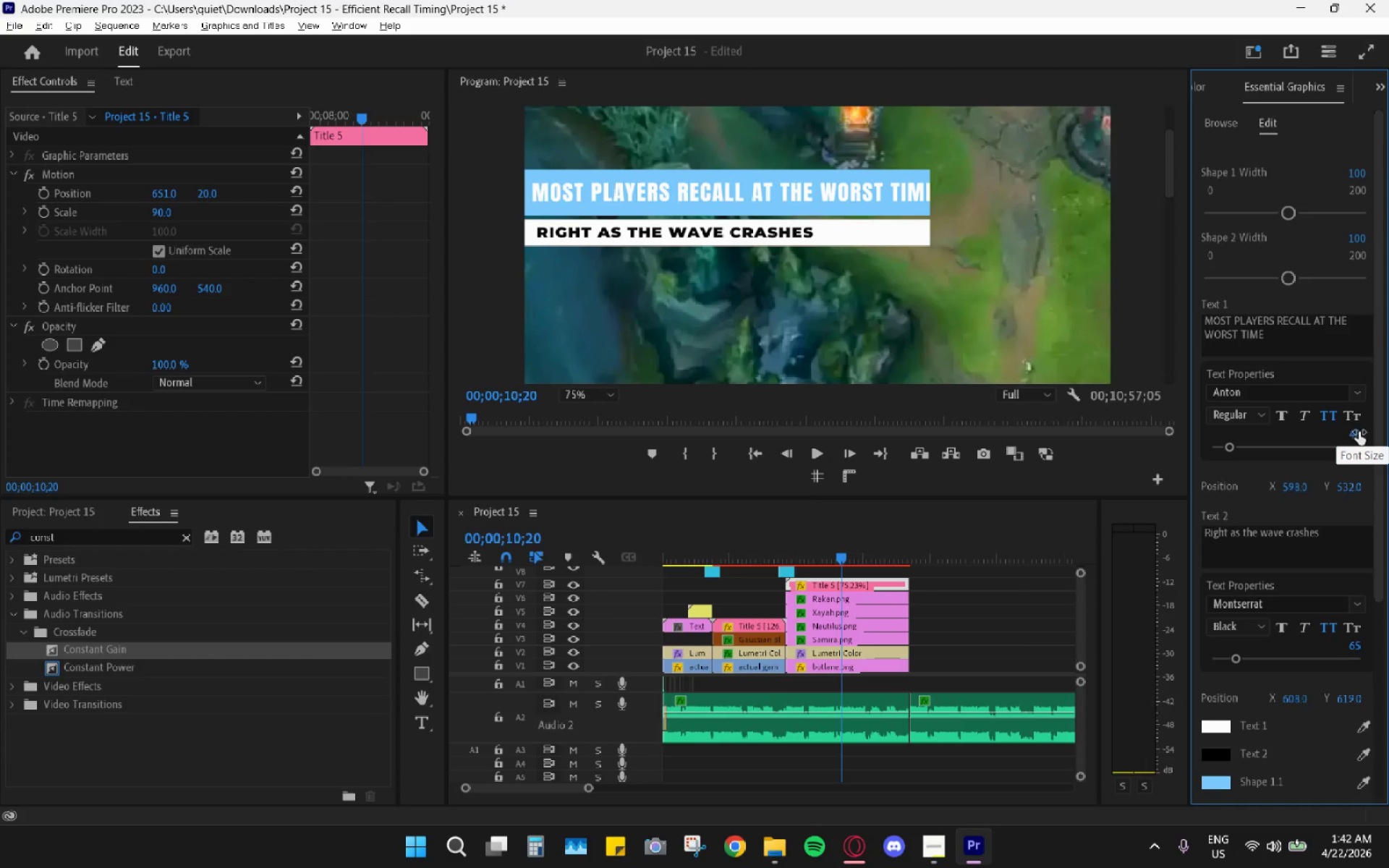 
key(Numpad4)
 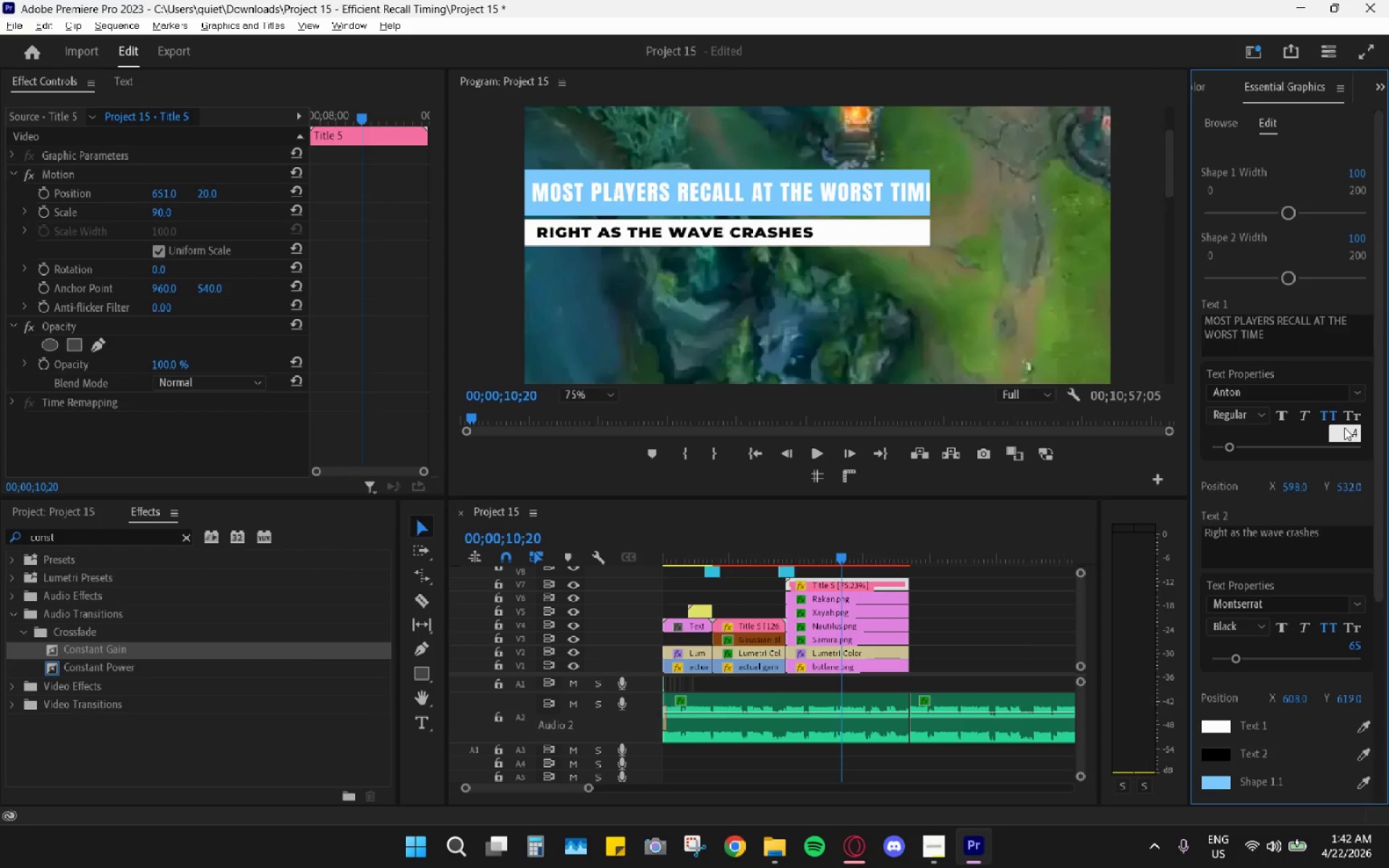 
key(Numpad7)
 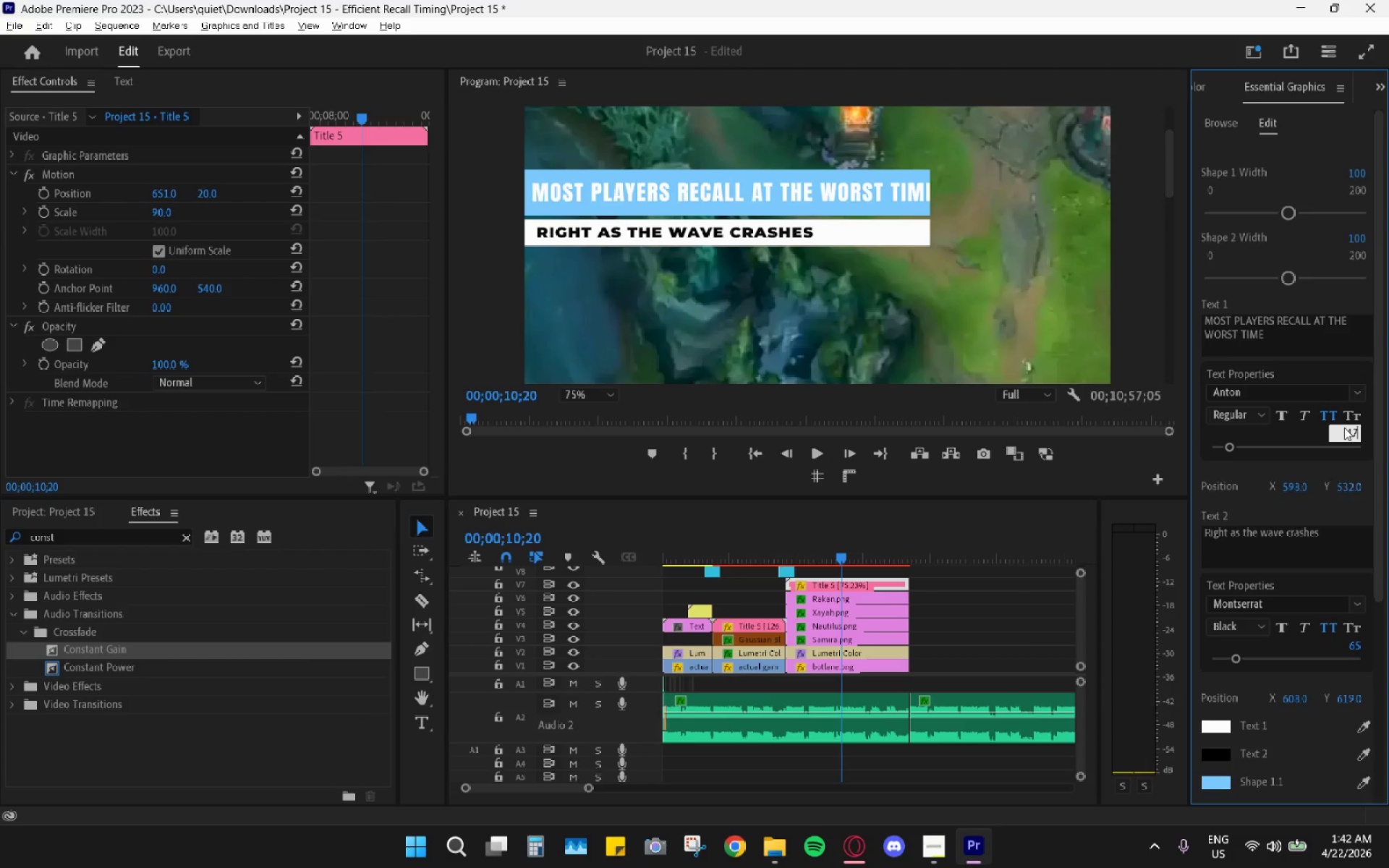 
key(NumpadDecimal)
 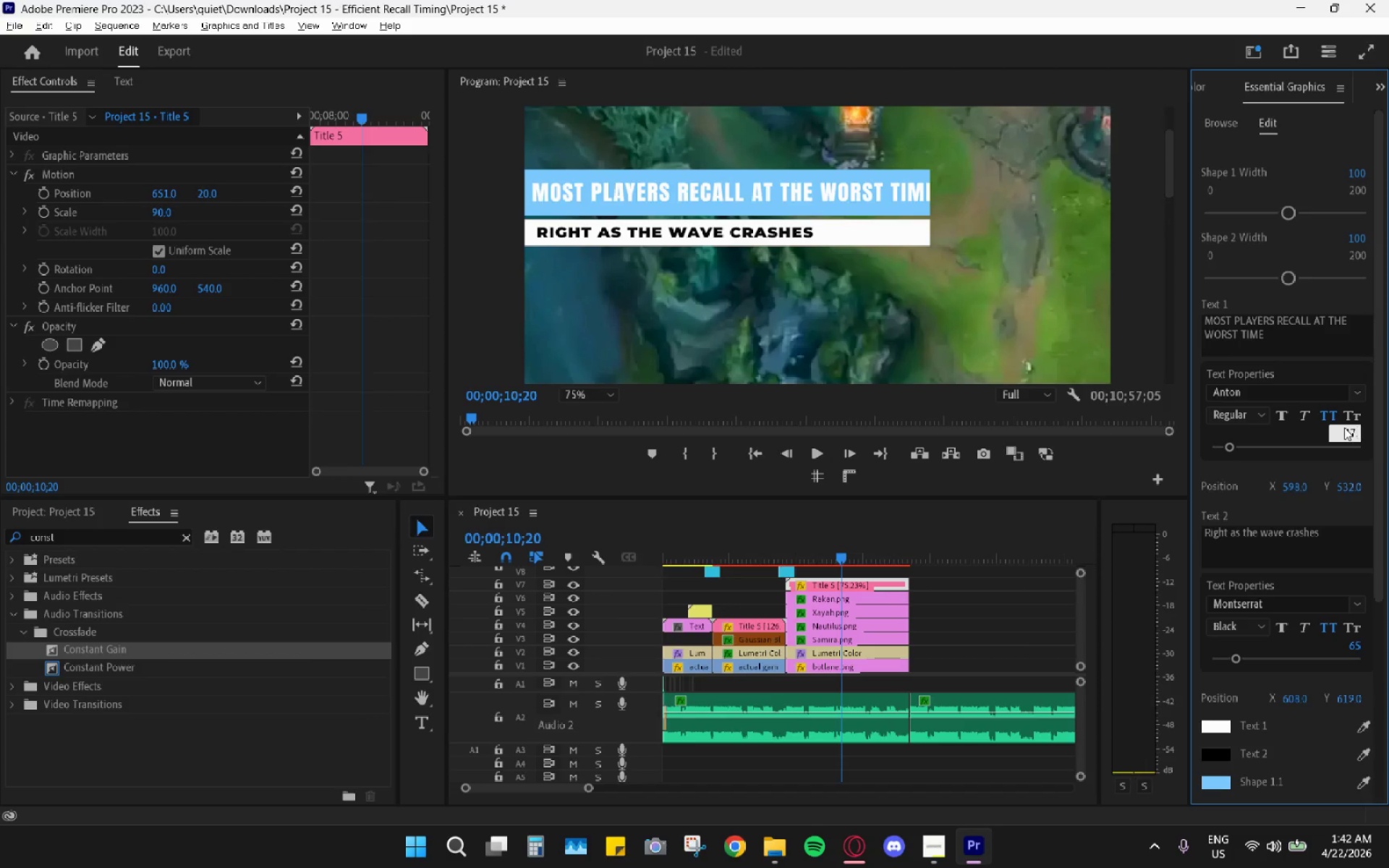 
key(Numpad5)
 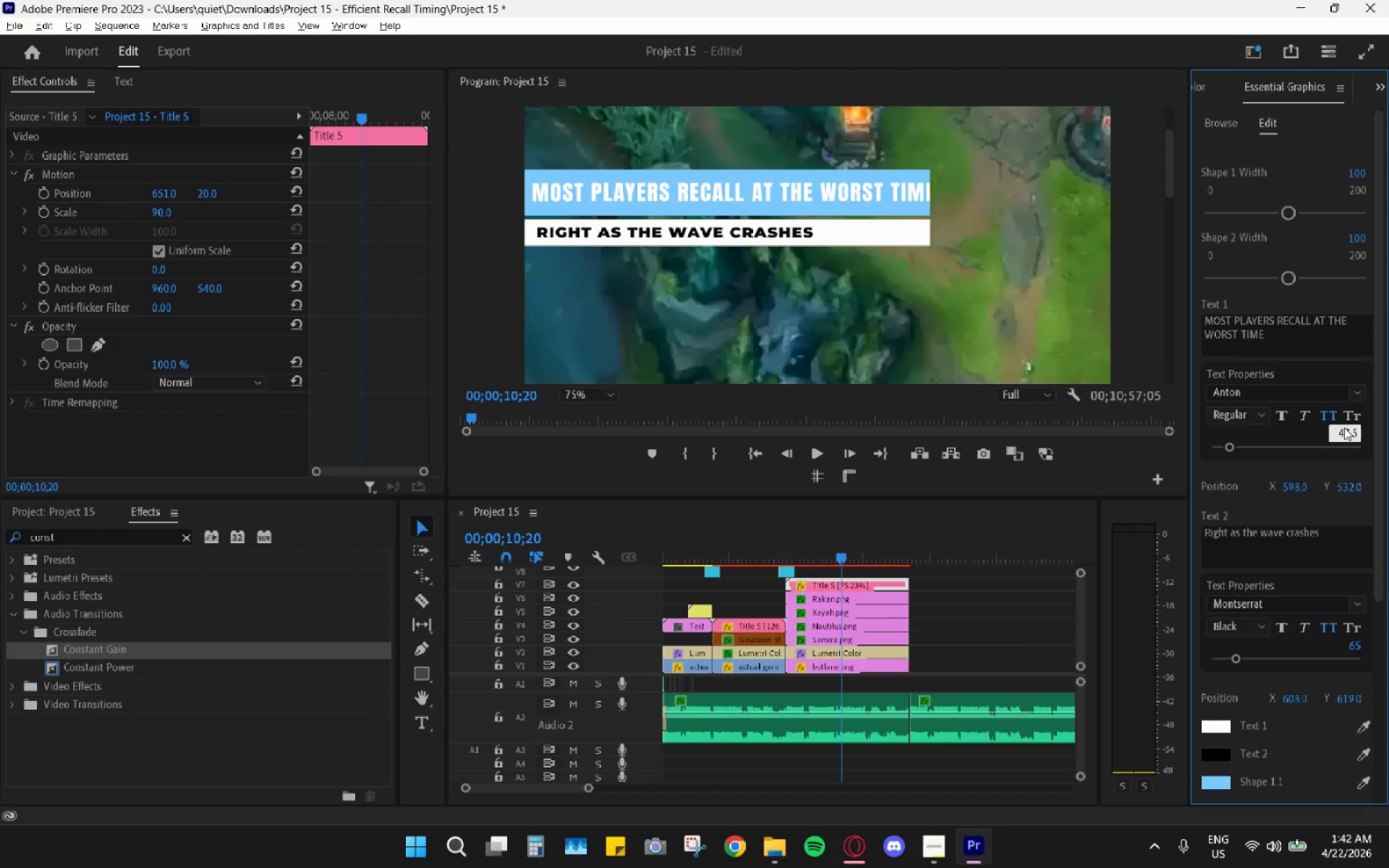 
key(Enter)
 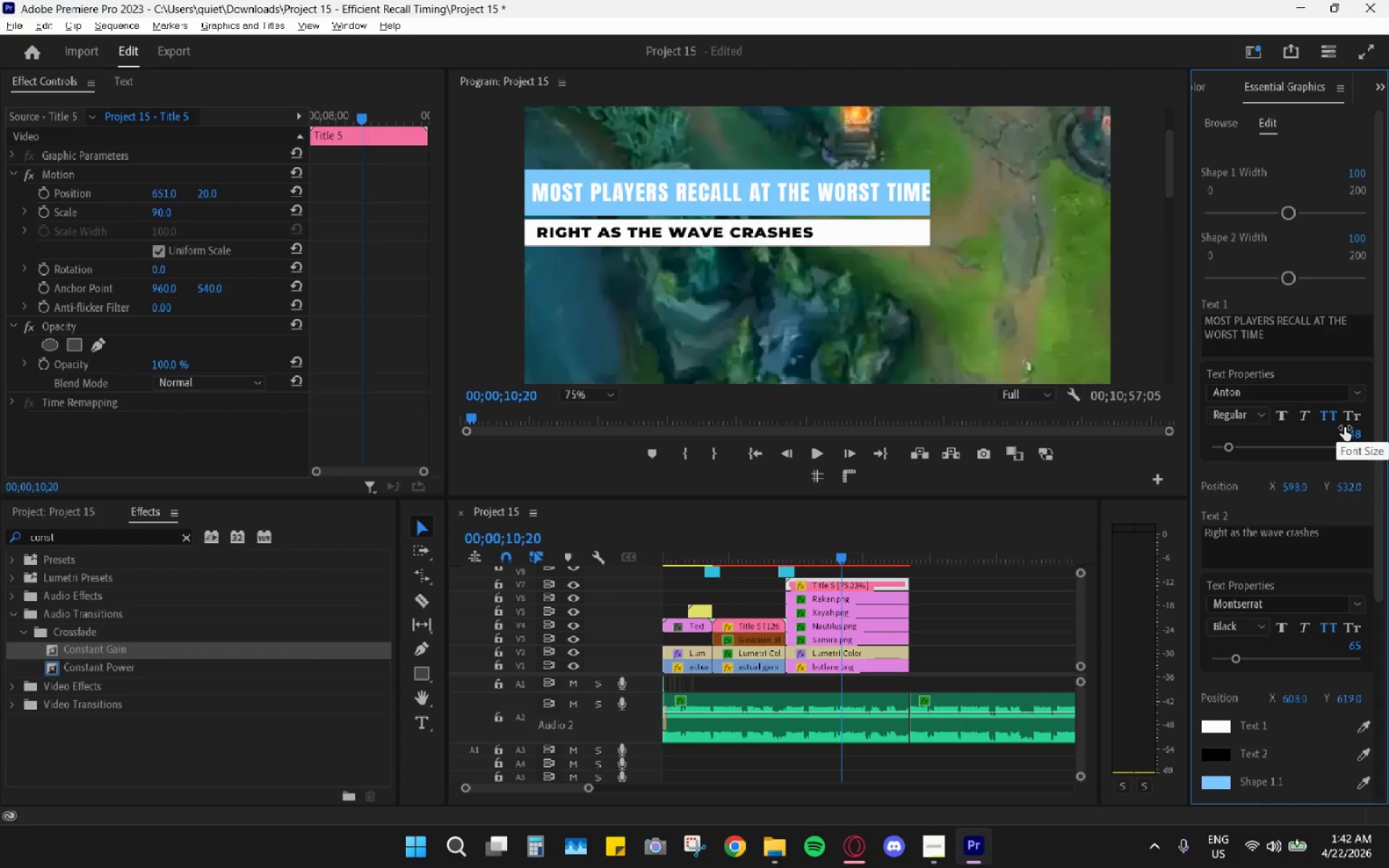 
left_click([1344, 427])
 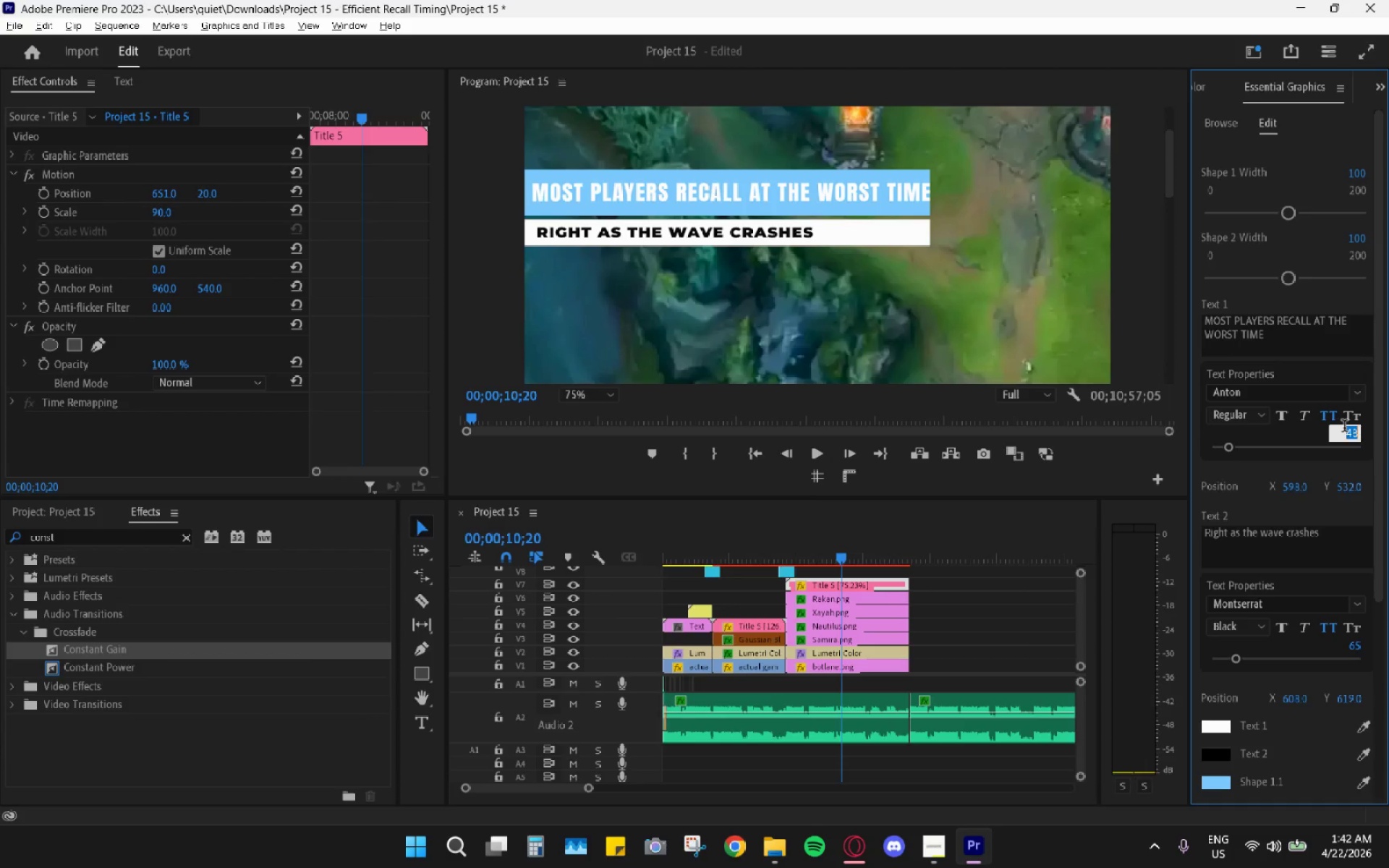 
key(Numpad4)
 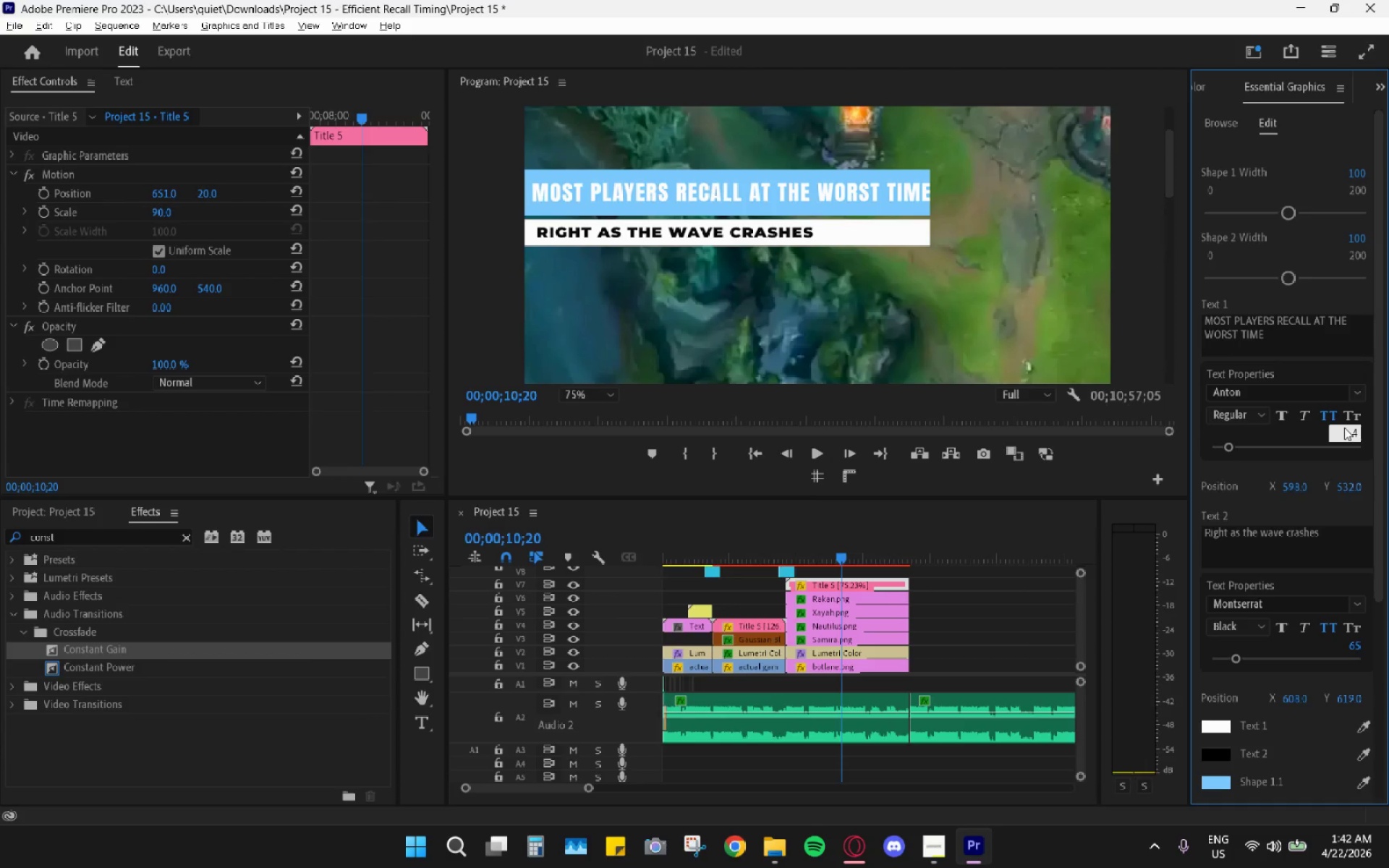 
key(Numpad7)
 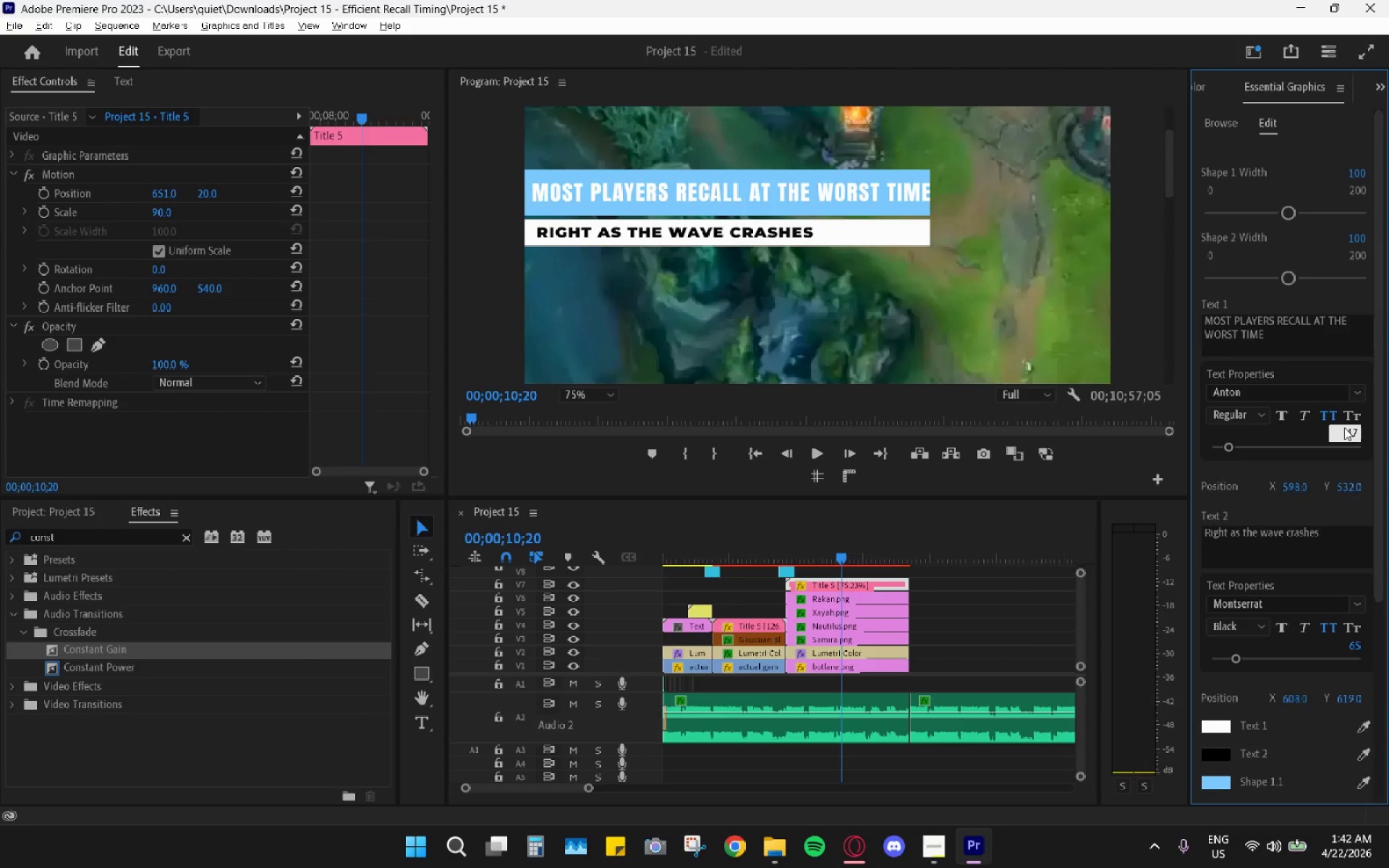 
key(Enter)
 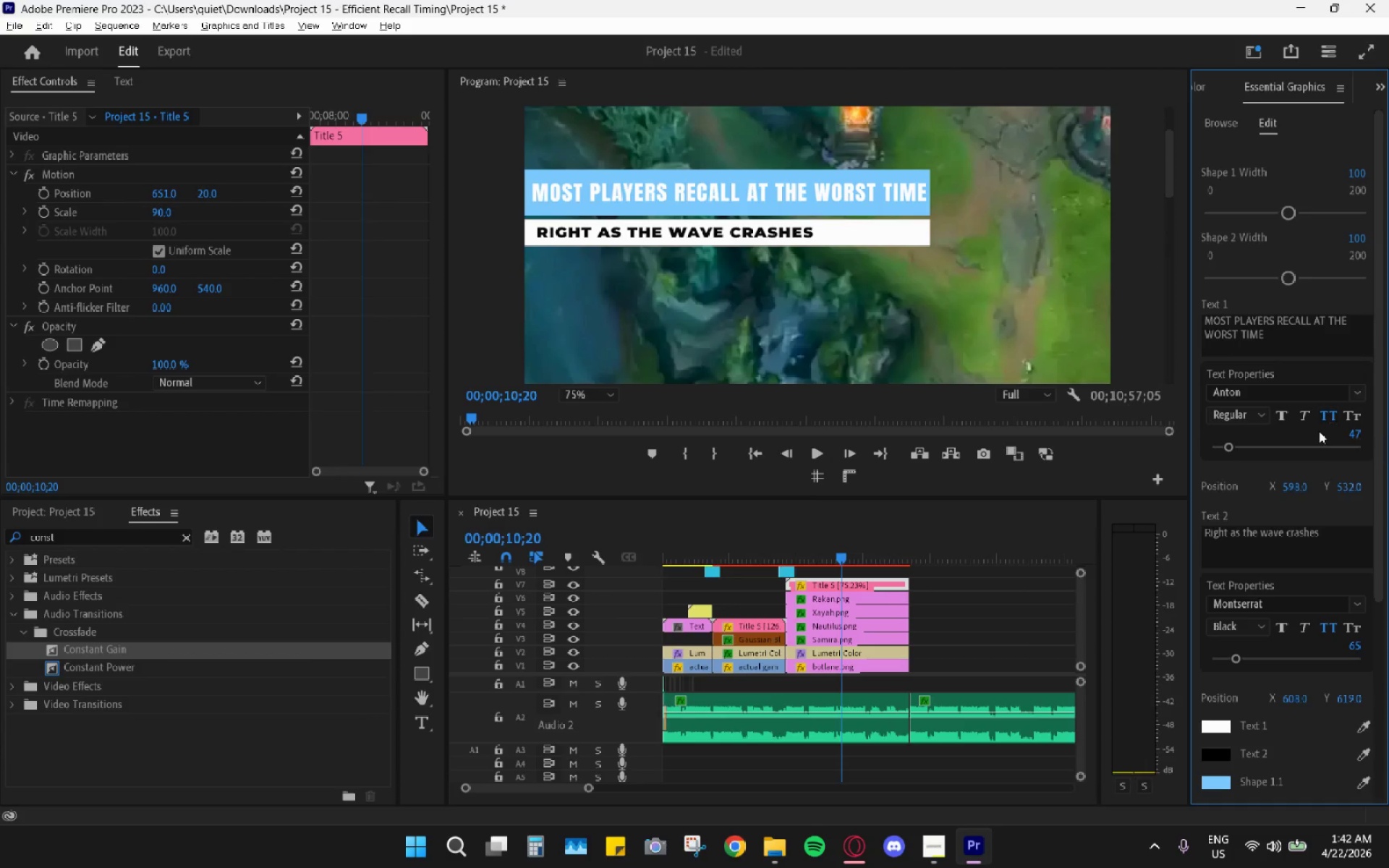 
left_click_drag(start_coordinate=[1344, 485], to_coordinate=[1352, 488])
 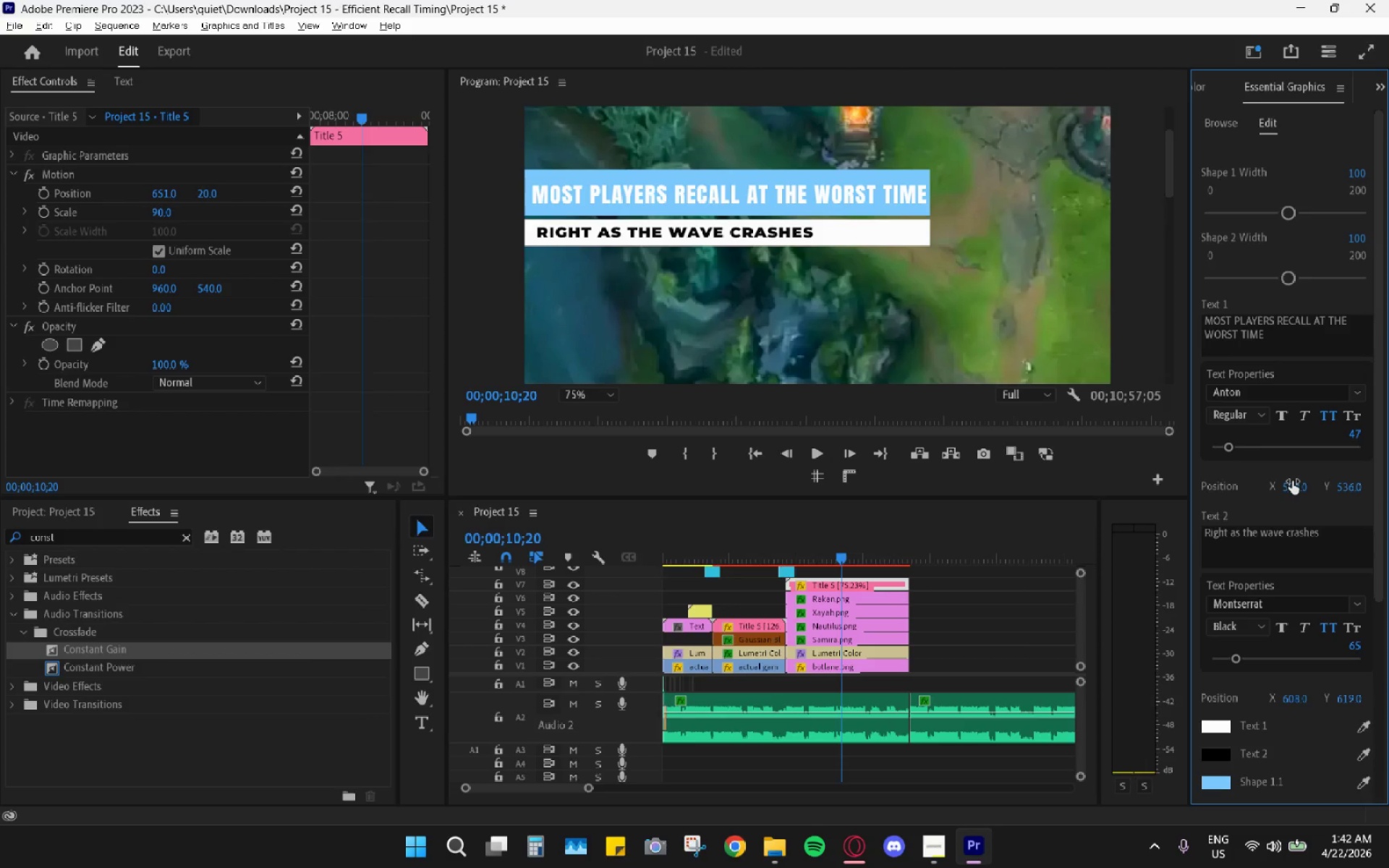 
left_click_drag(start_coordinate=[1291, 482], to_coordinate=[1267, 490])
 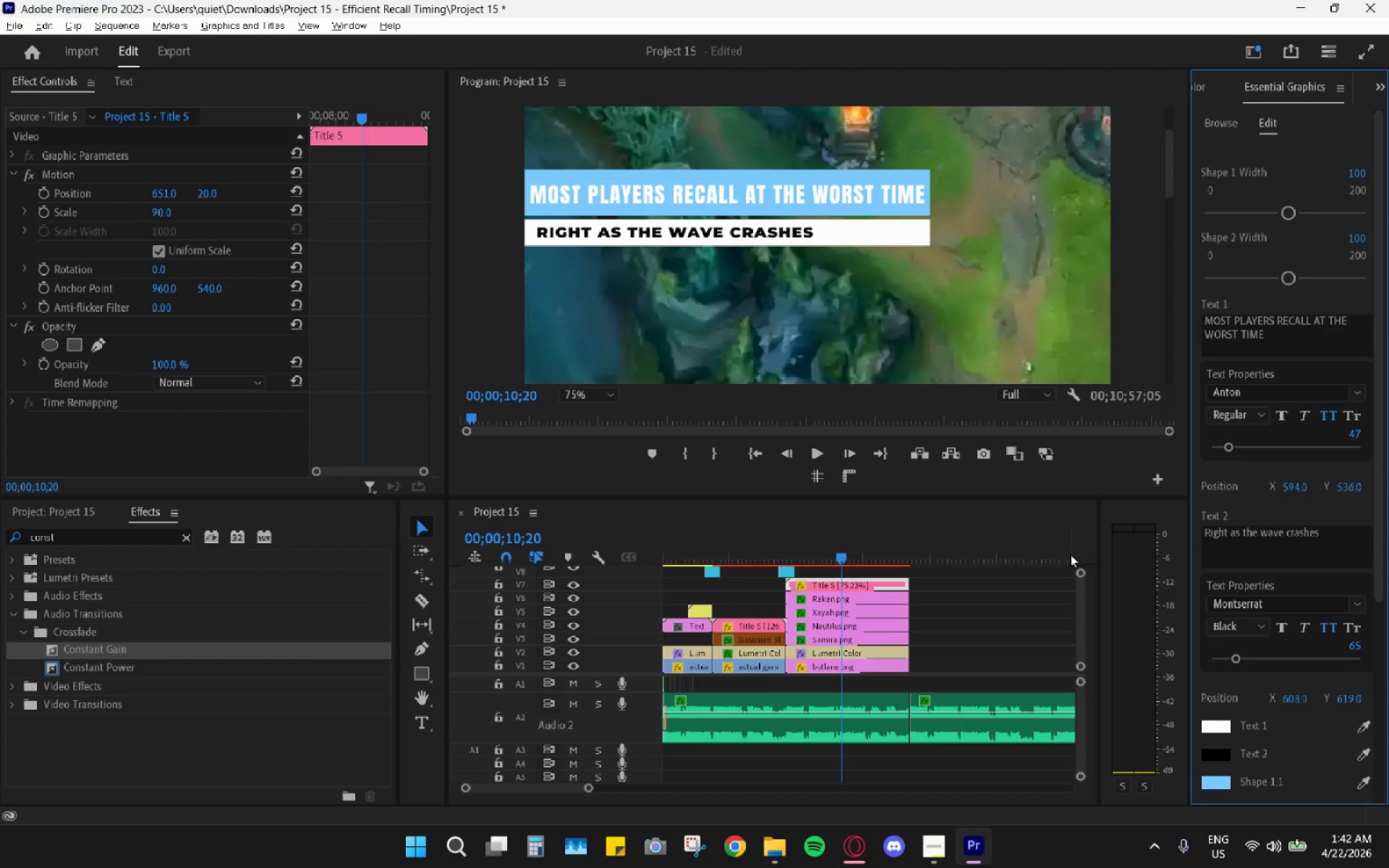 
wait(9.16)
 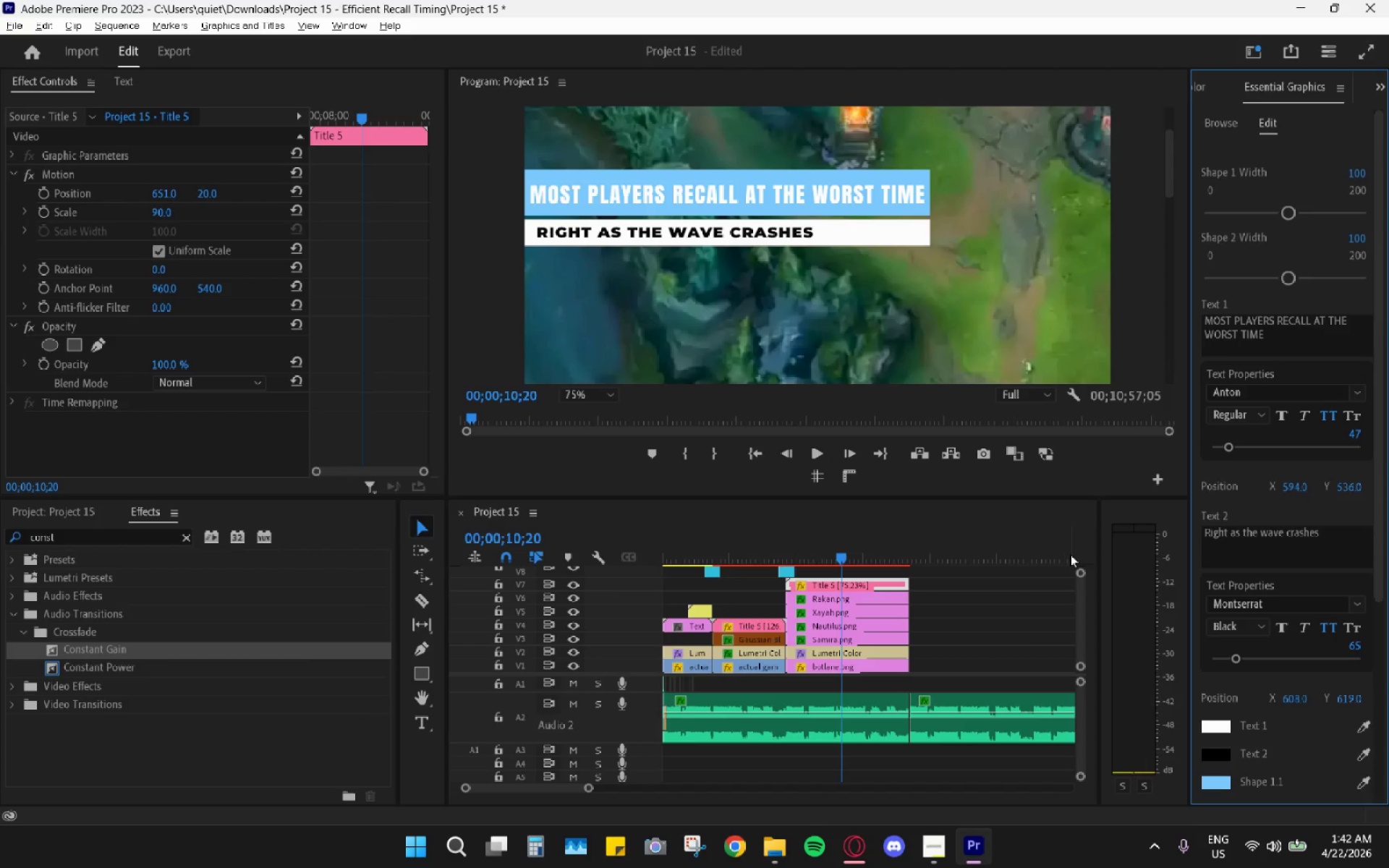 
left_click([1242, 679])
 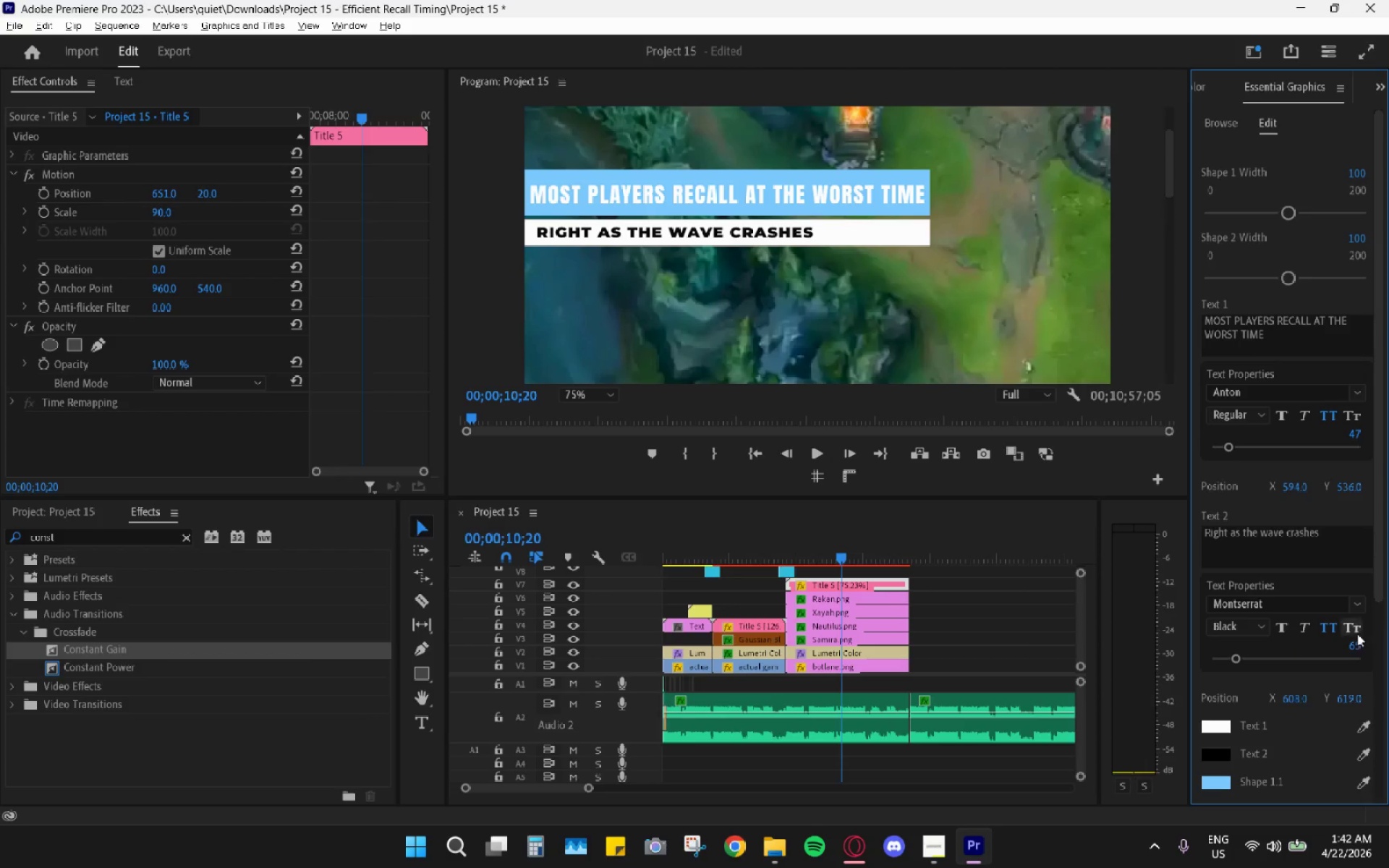 
wait(10.31)
 